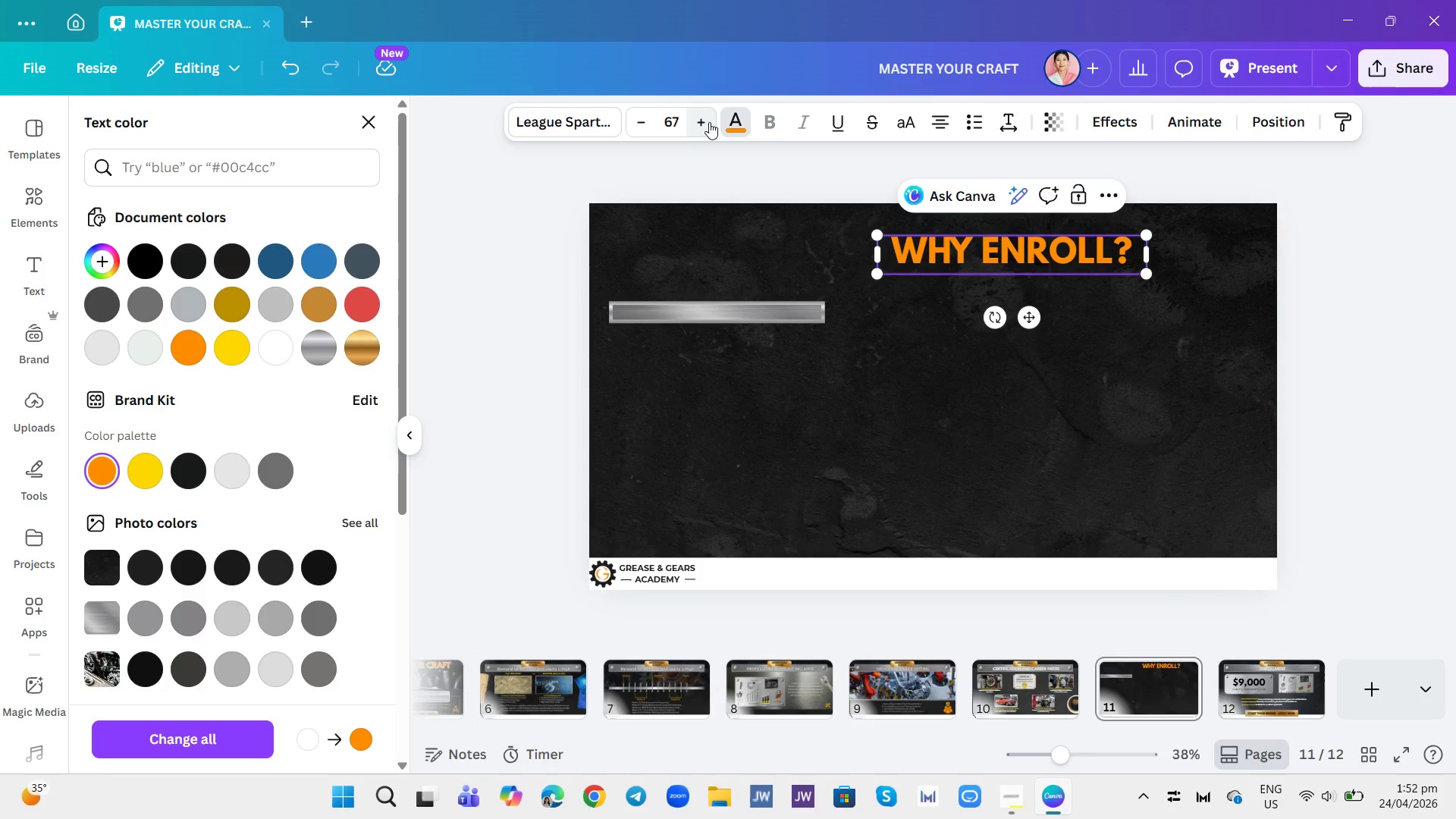 
triple_click([709, 122])
 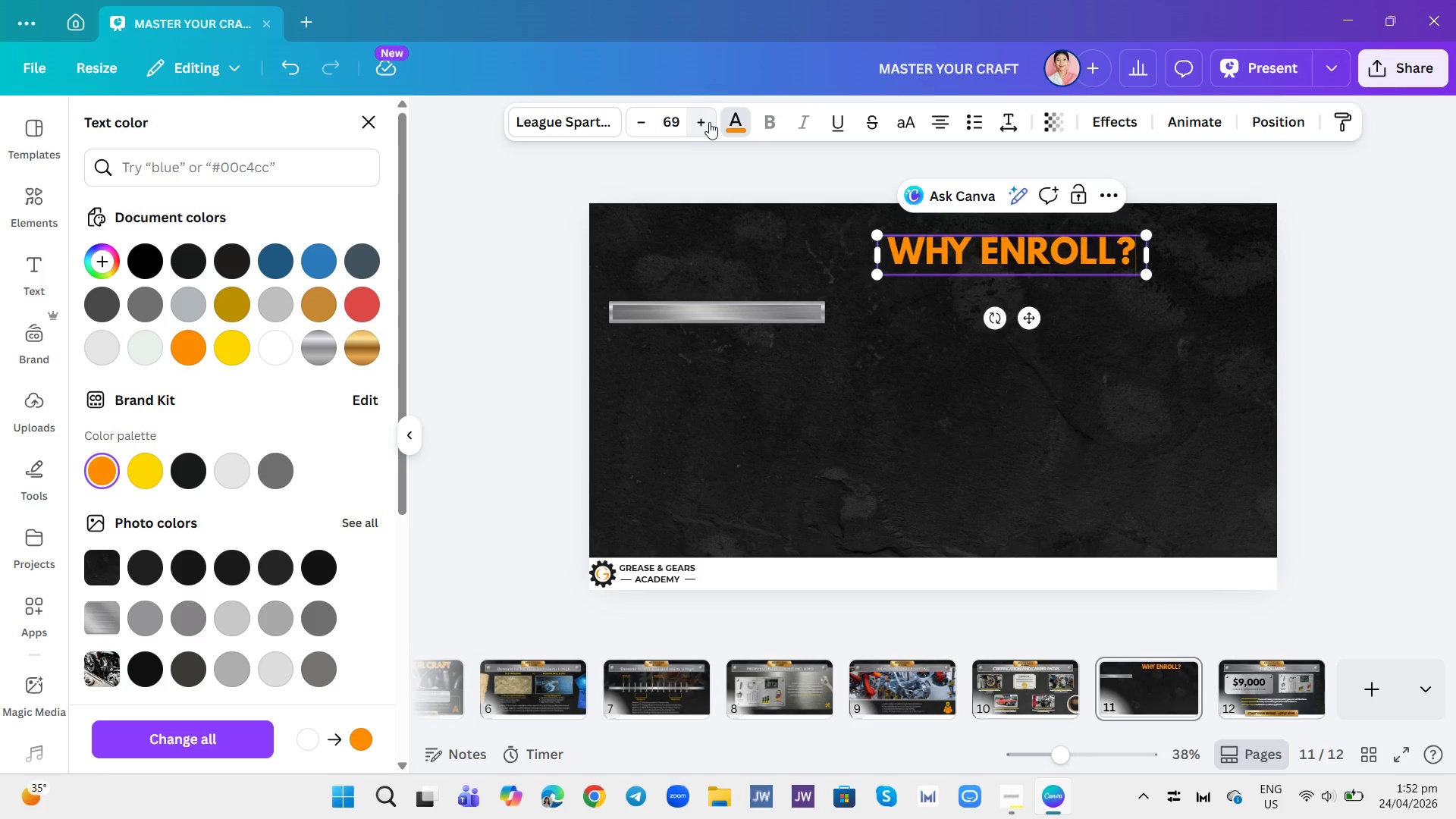 
triple_click([709, 122])
 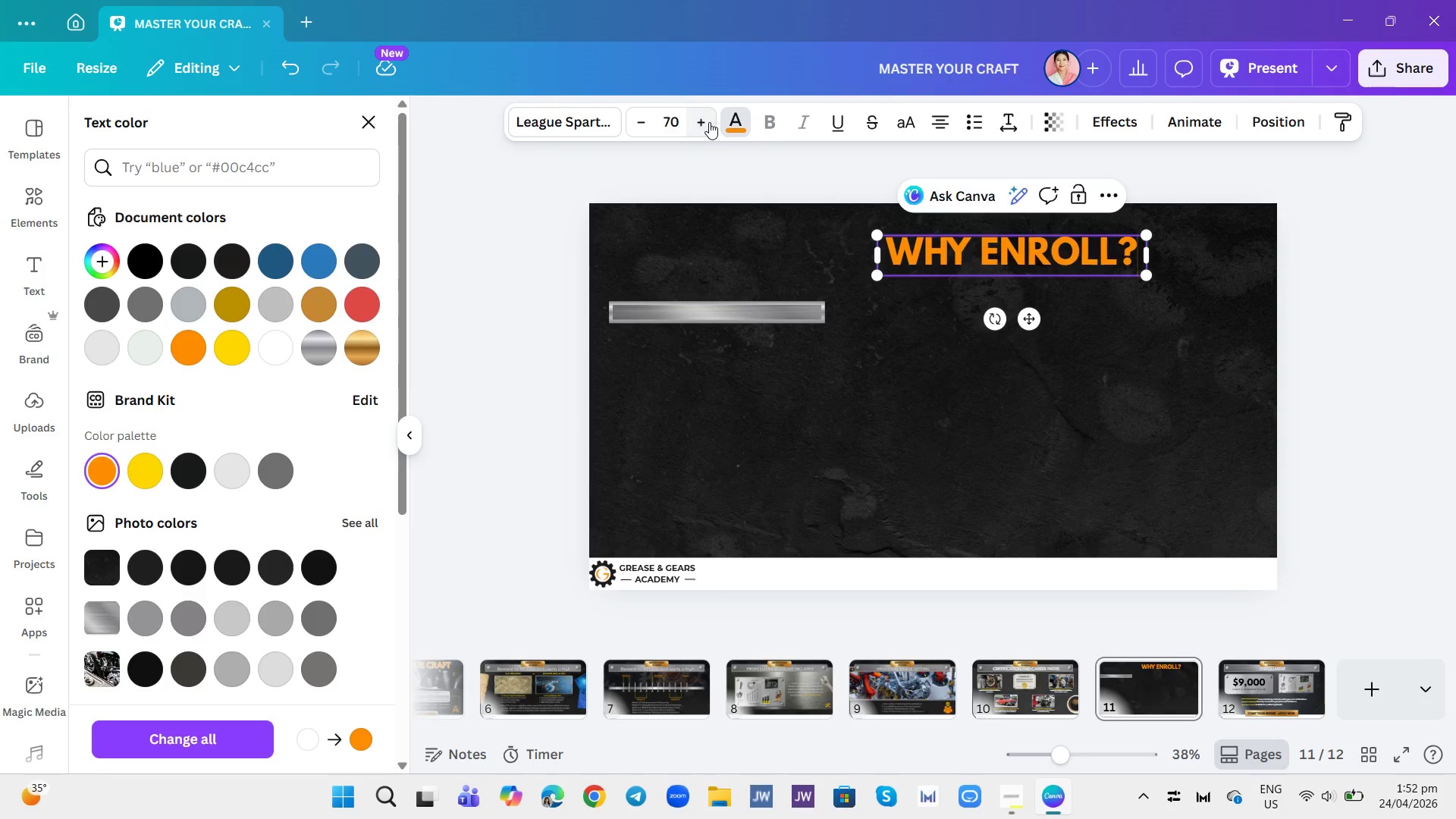 
triple_click([709, 122])
 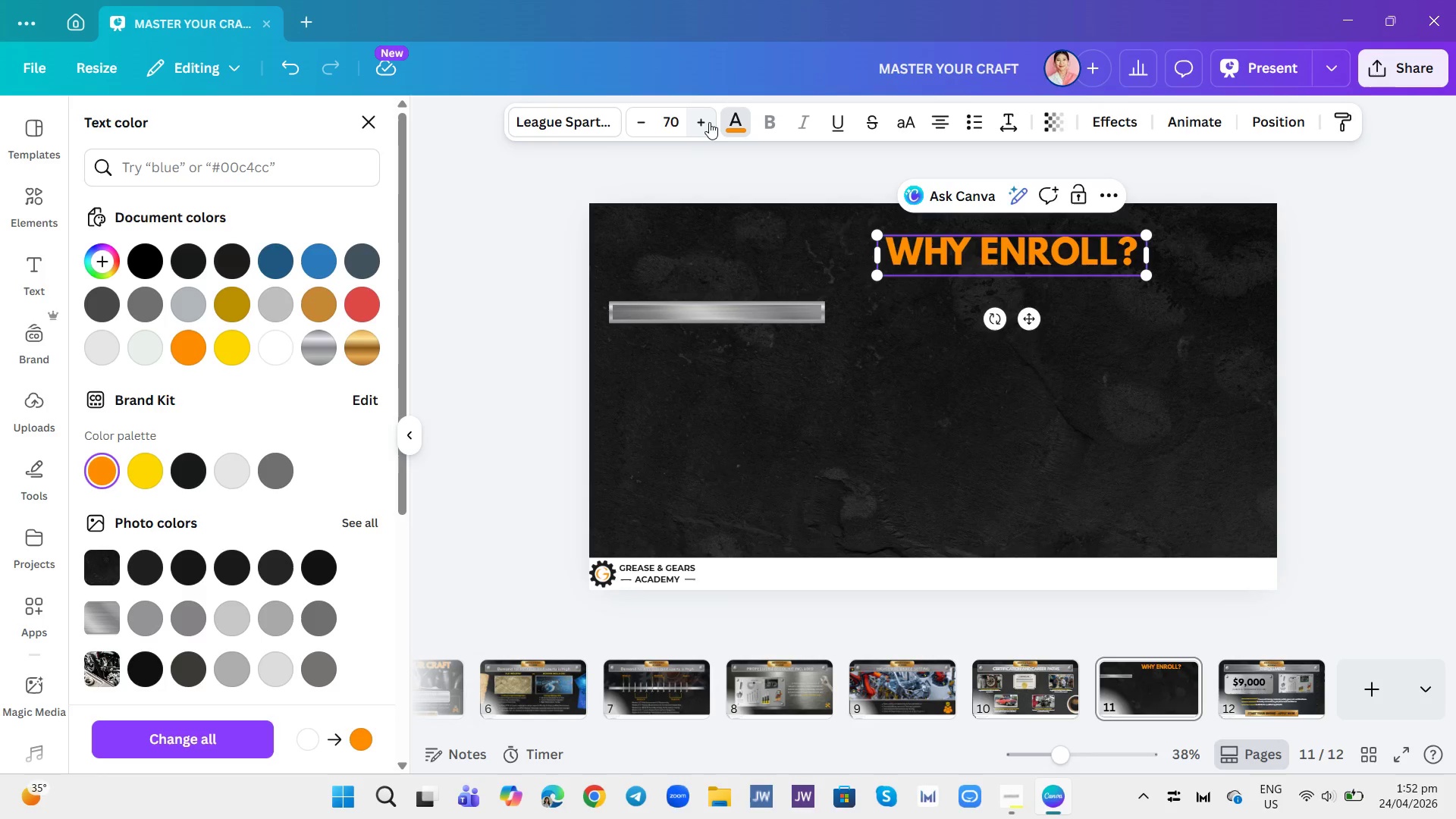 
triple_click([709, 122])
 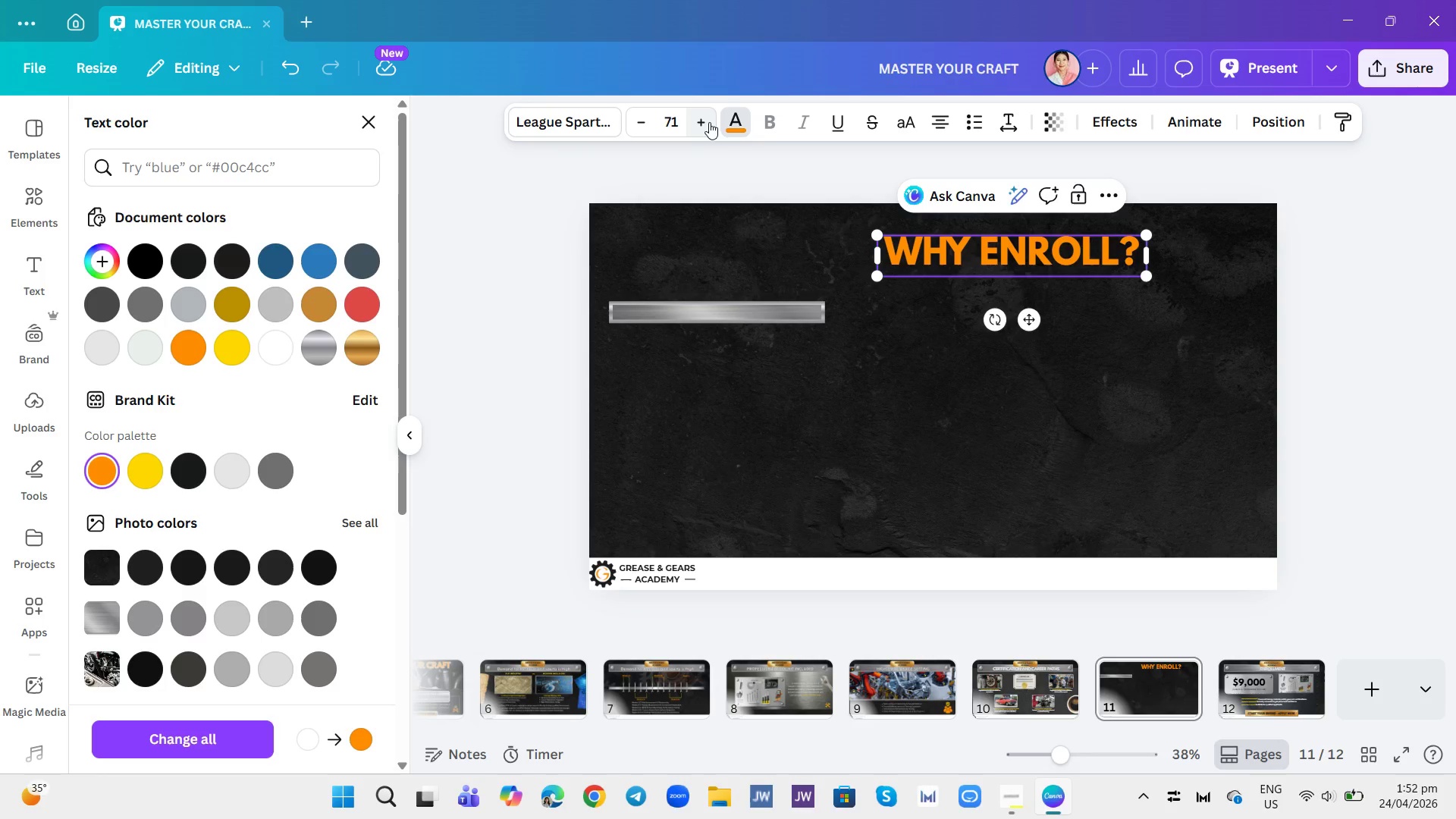 
triple_click([709, 122])
 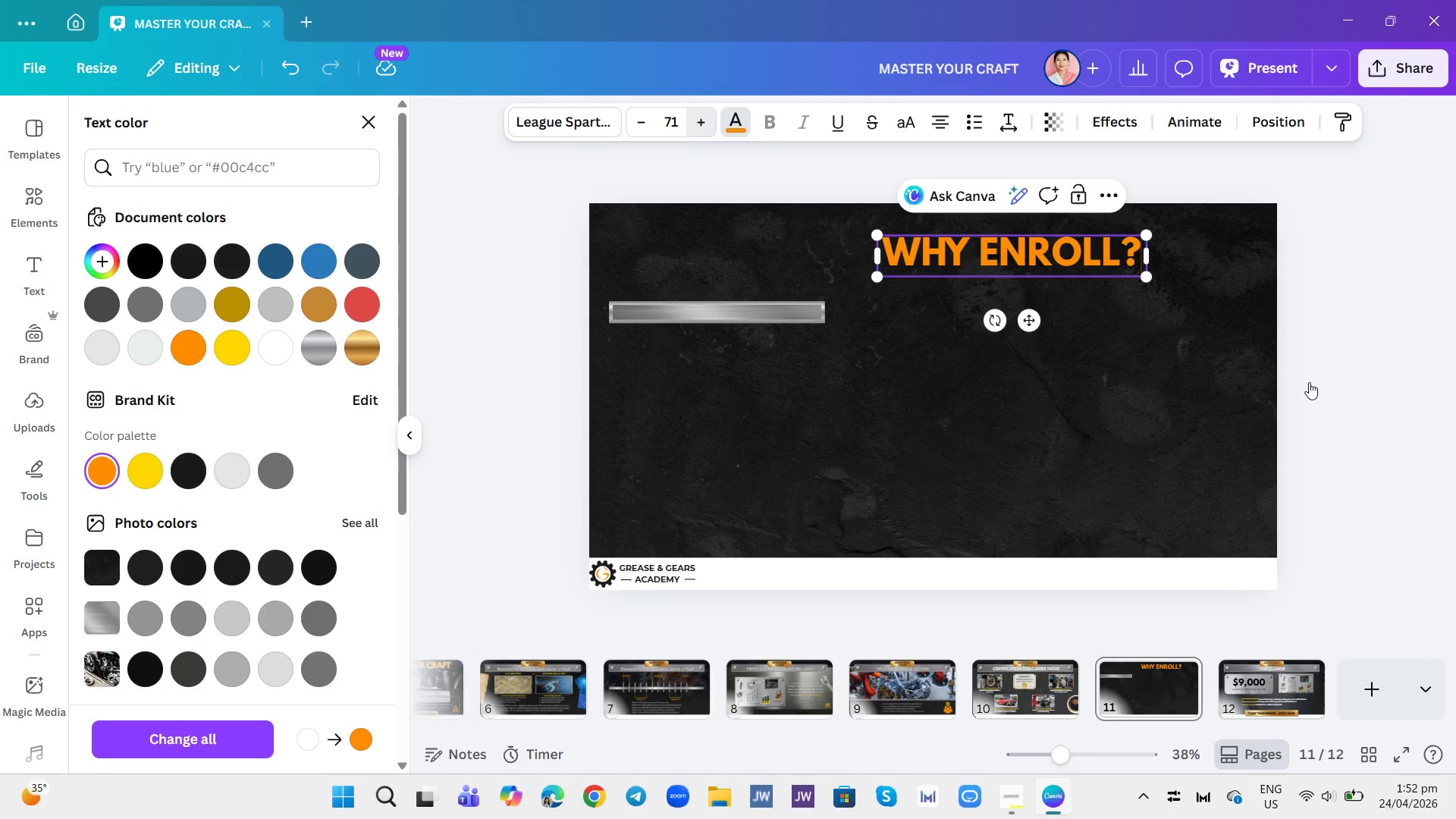 
left_click([1311, 381])
 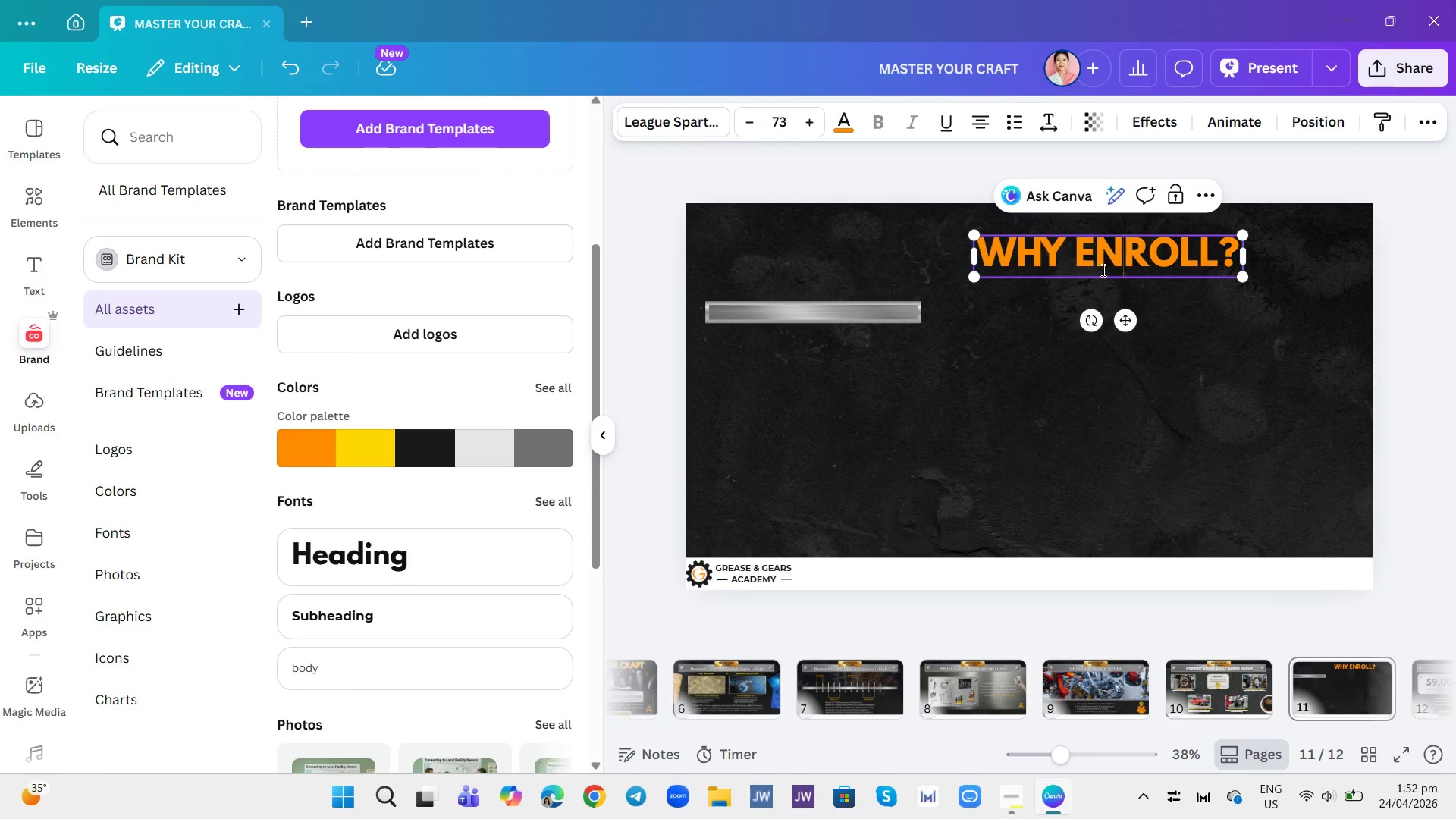 
left_click([1257, 396])
 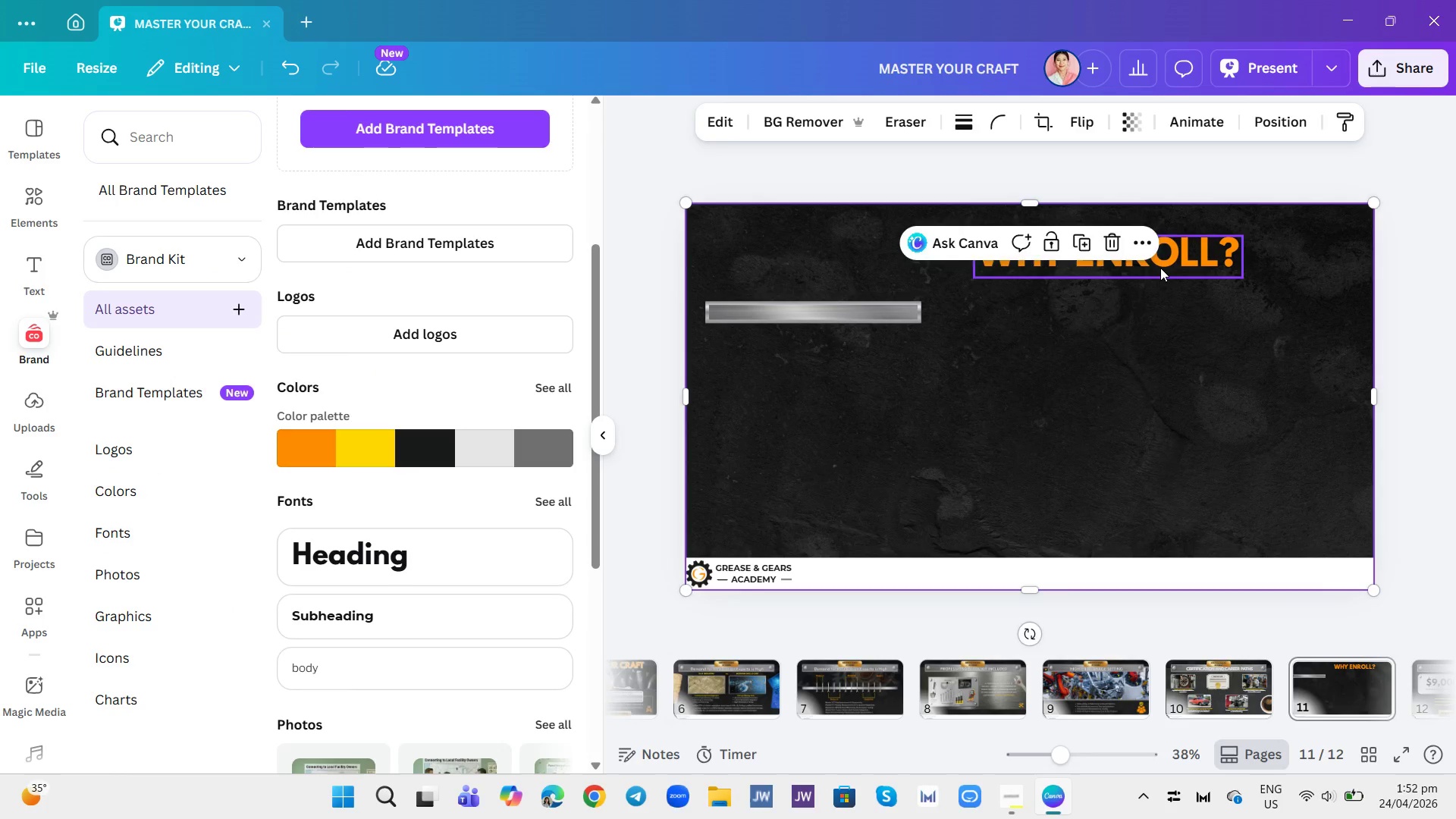 
left_click([1160, 268])
 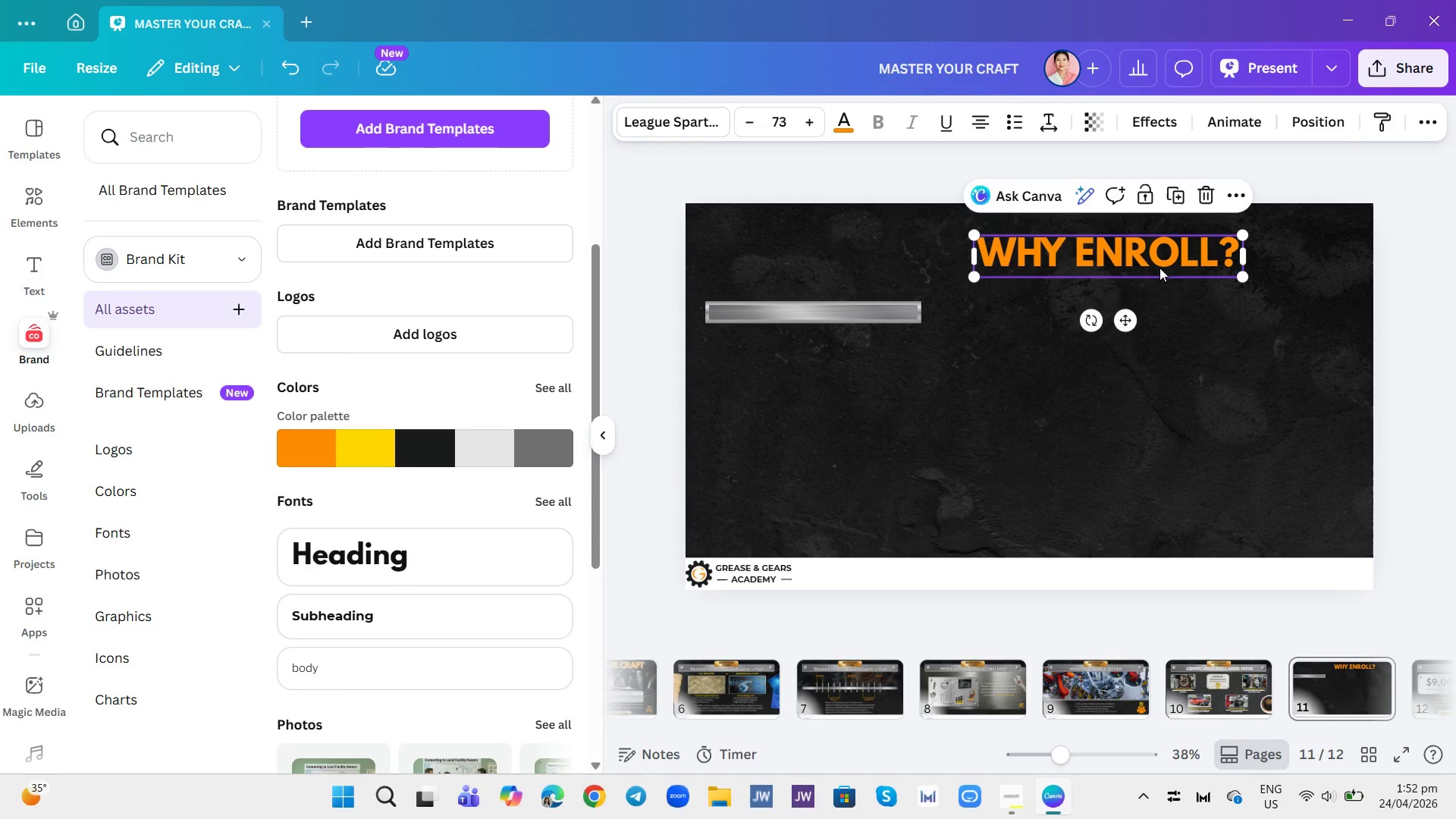 
left_click_drag(start_coordinate=[1163, 268], to_coordinate=[1085, 262])
 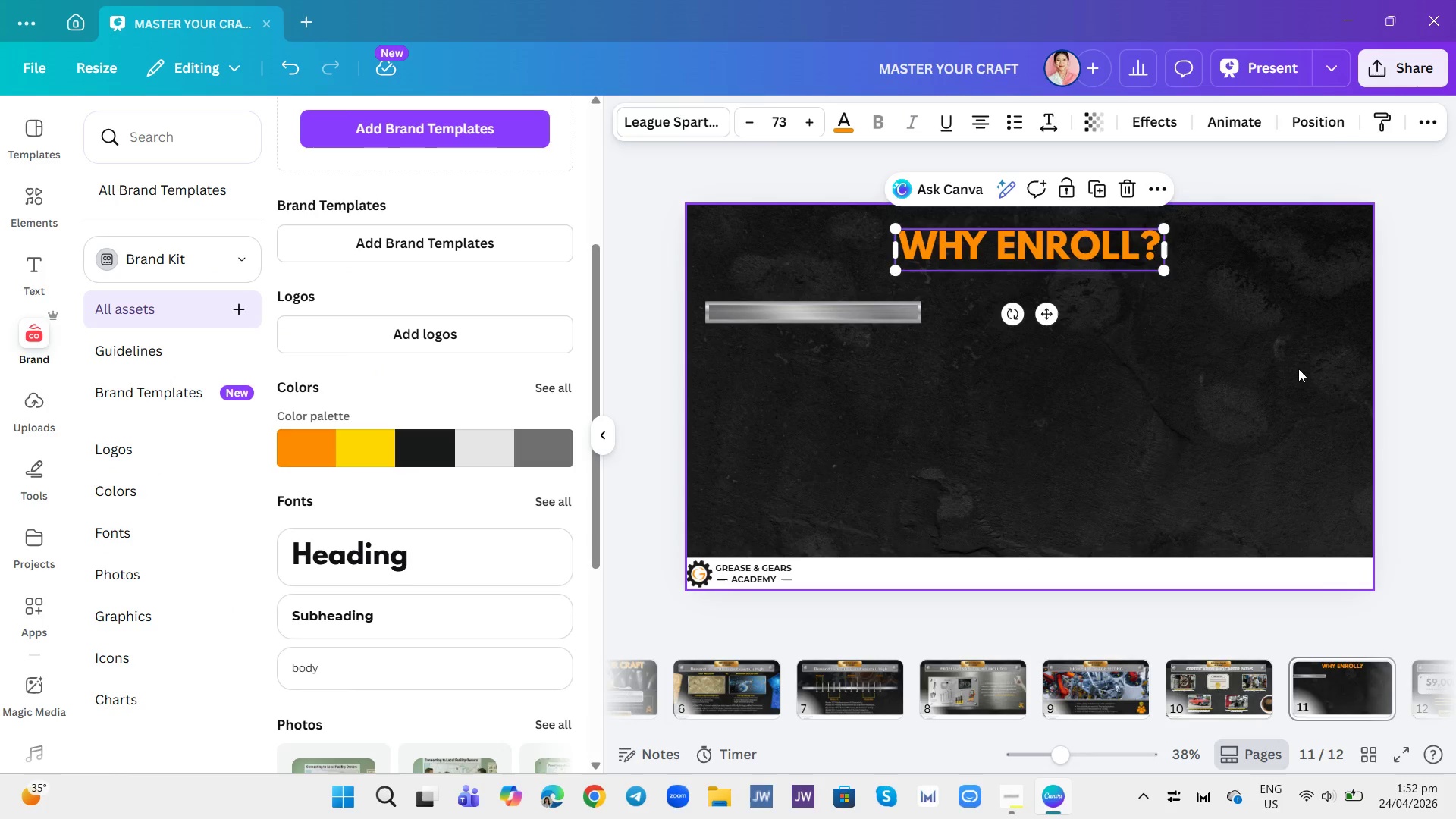 
left_click([1302, 373])
 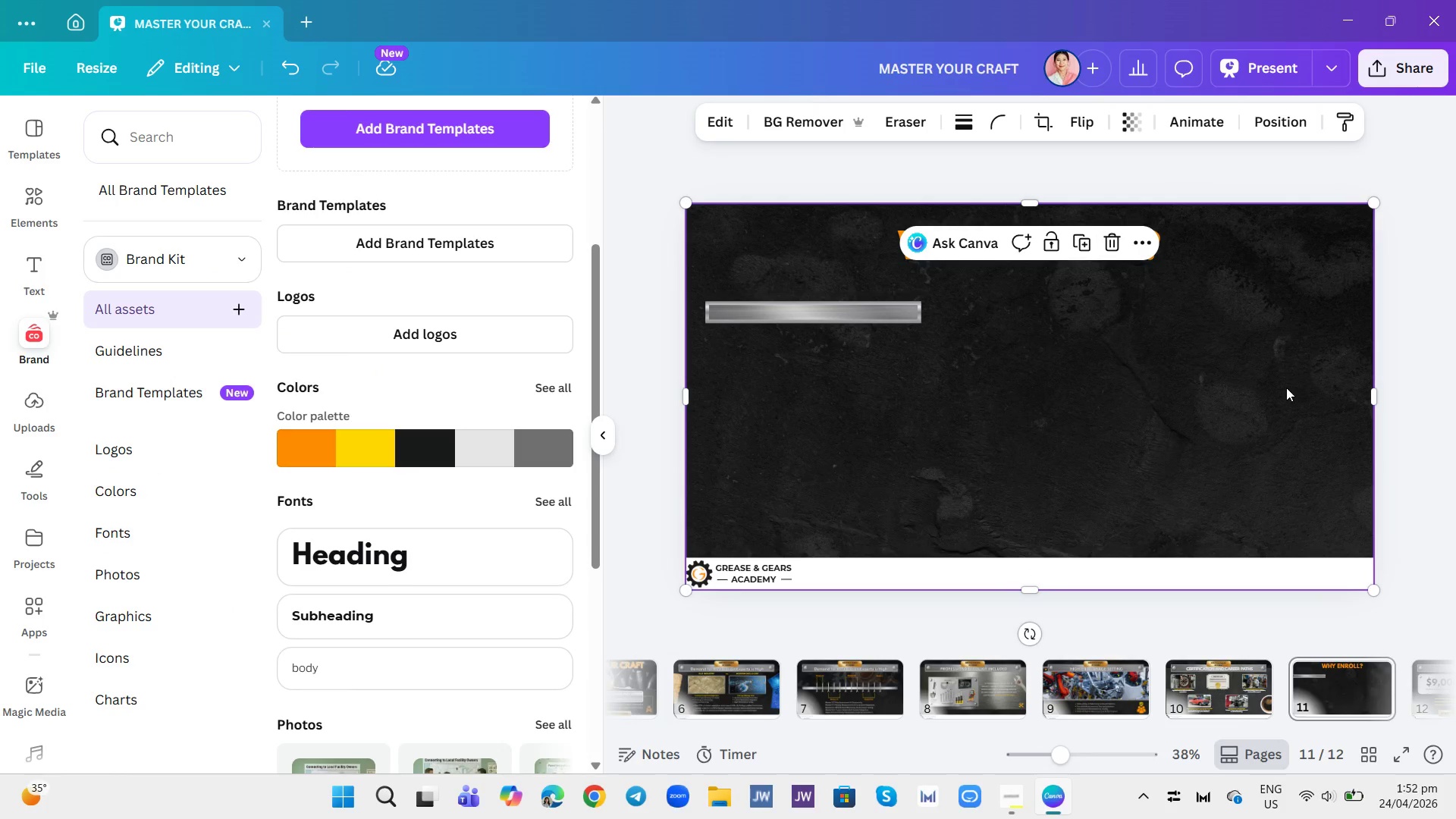 
left_click([1286, 388])
 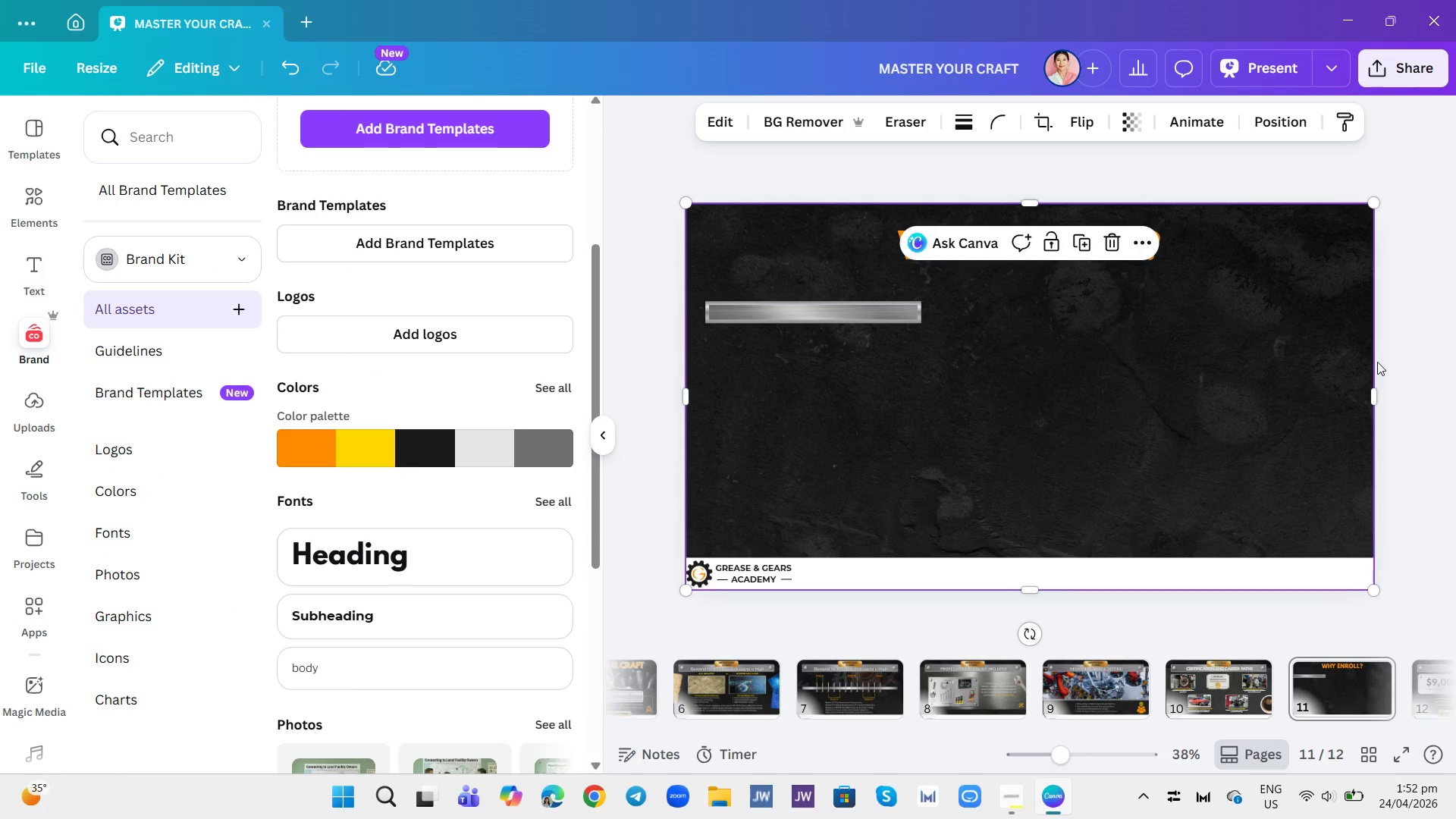 
left_click([1455, 328])
 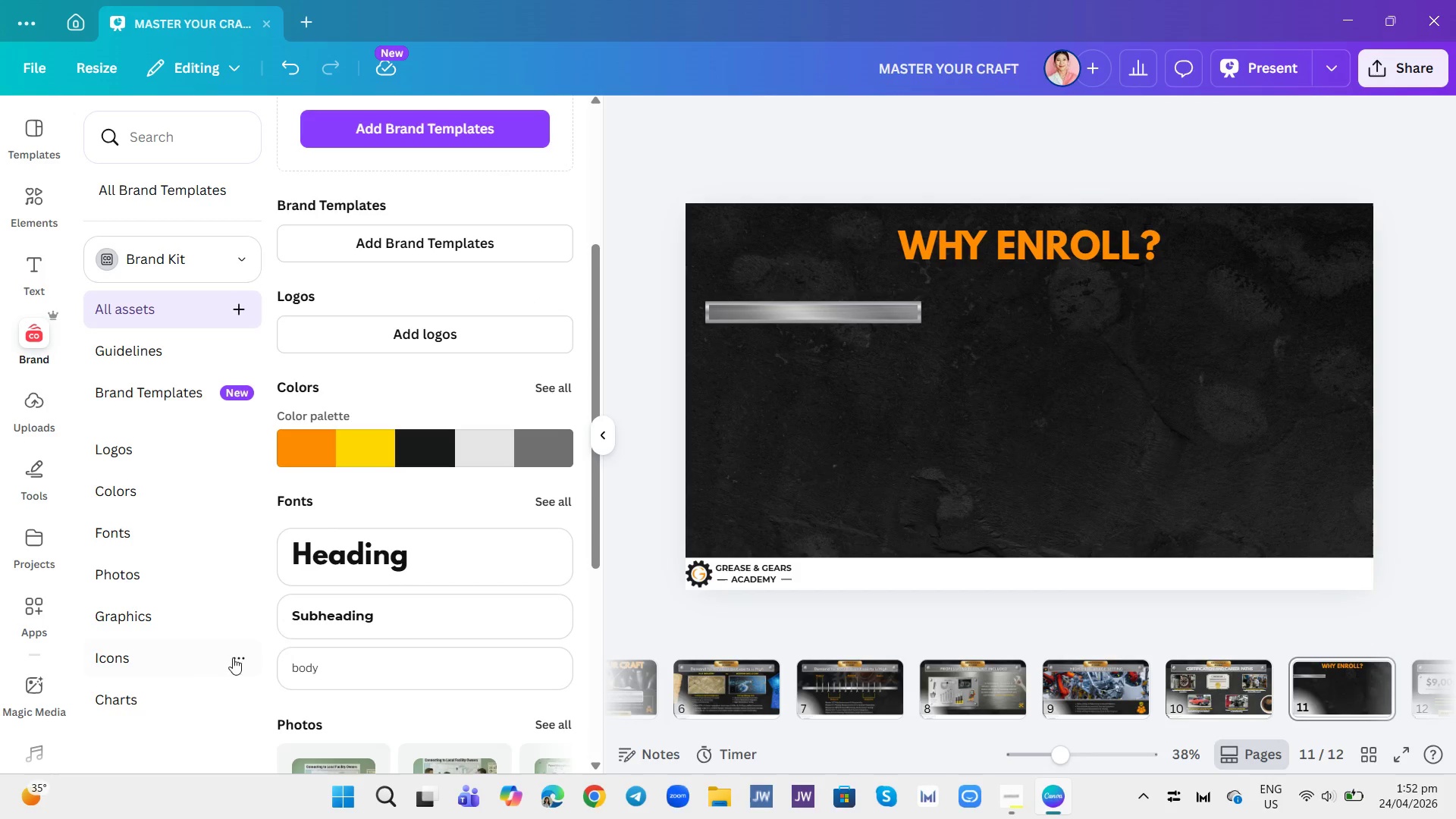 
left_click([328, 617])
 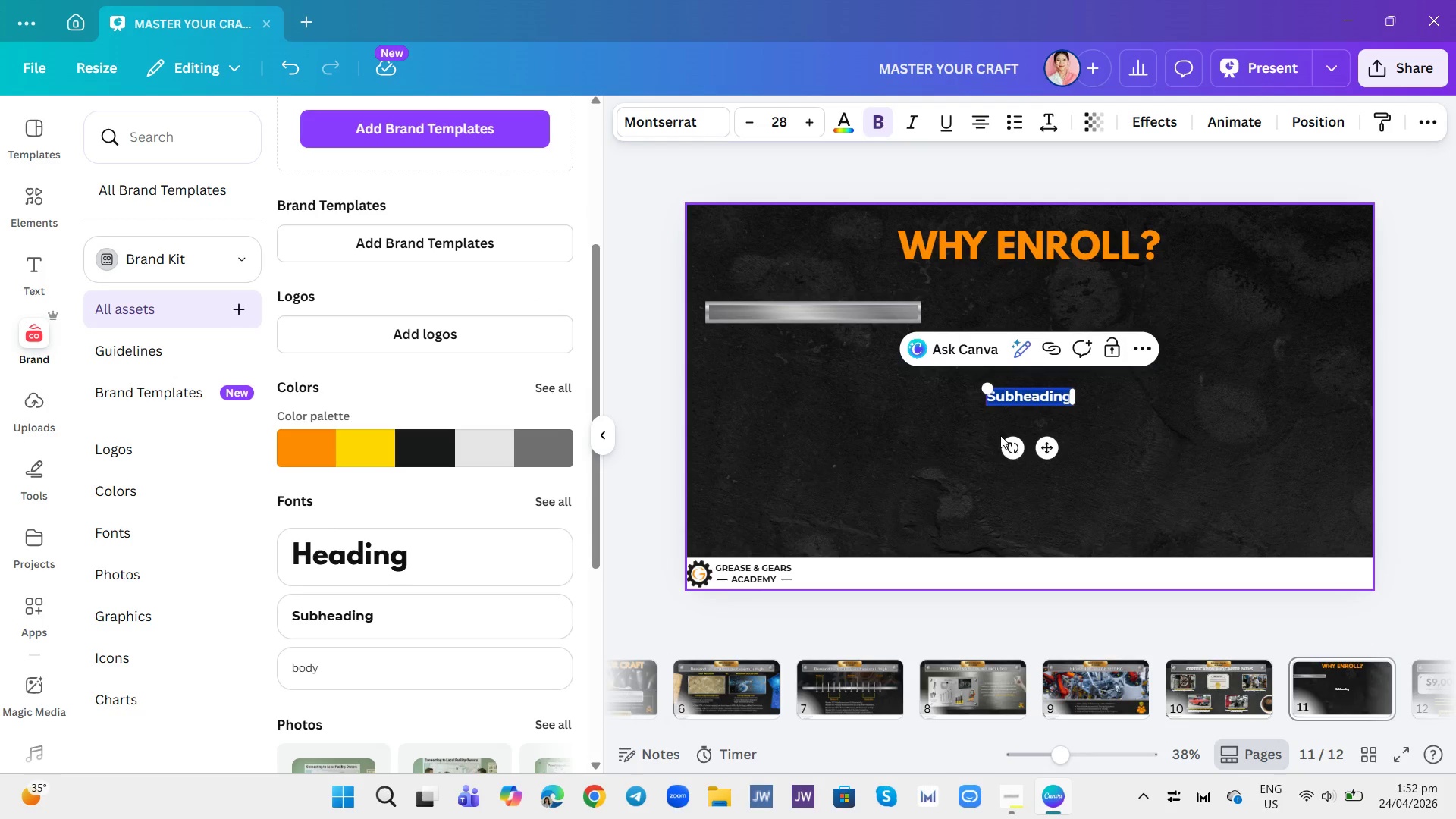 
type(UNLOCK A CAREER, NOT JUST A HOBBY)
 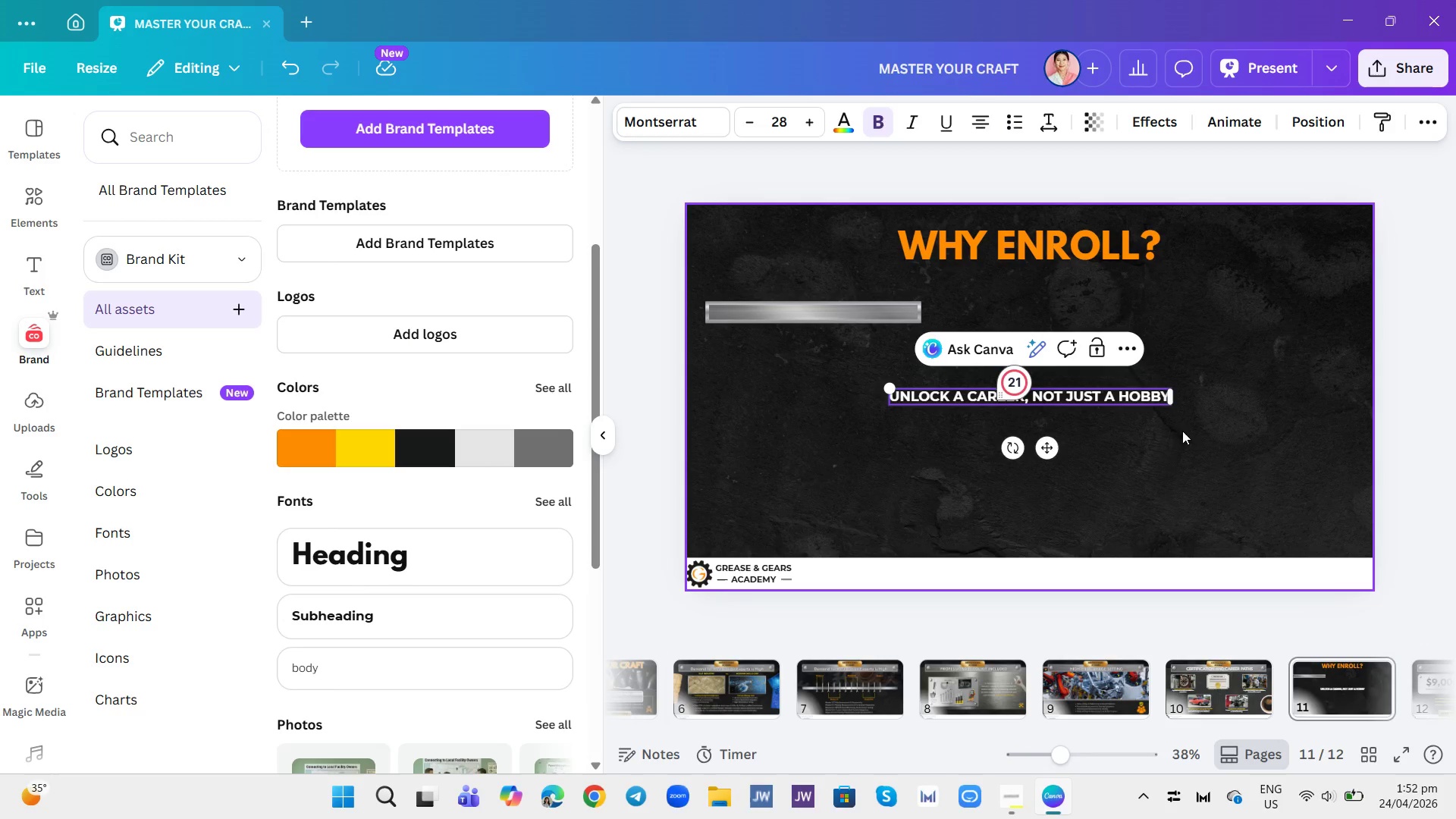 
key(Period)
 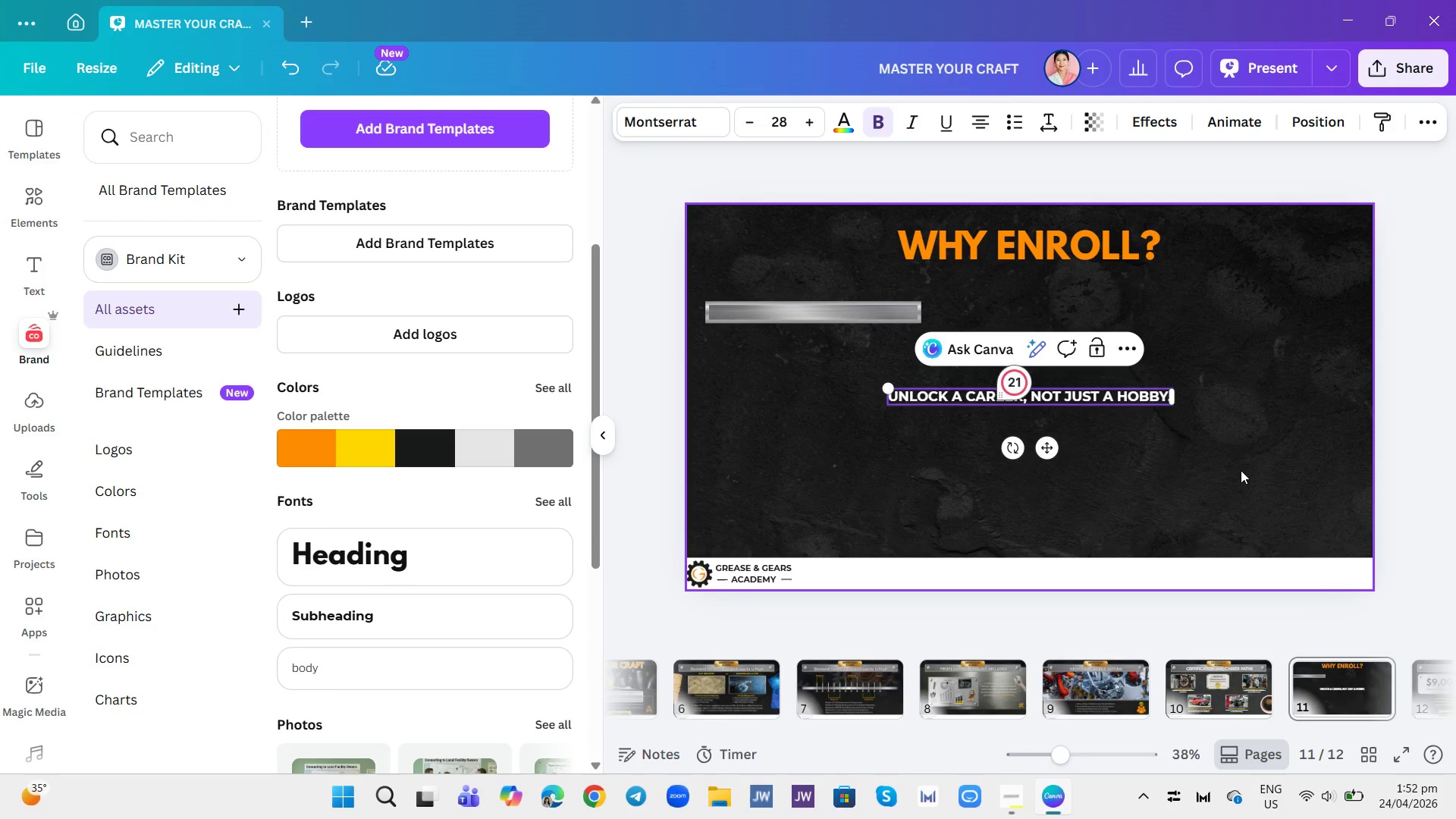 
left_click([1241, 470])
 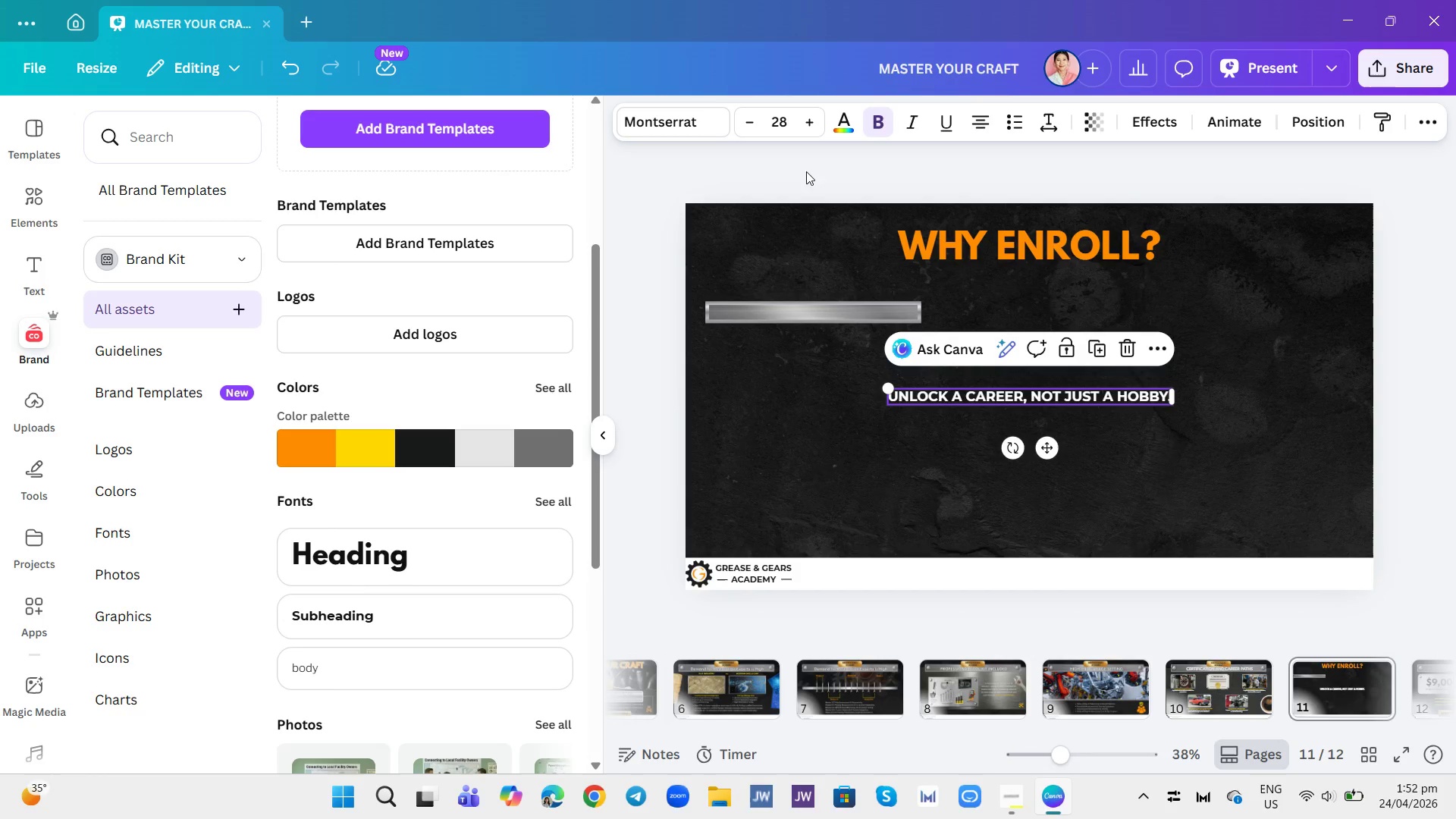 
double_click([806, 134])
 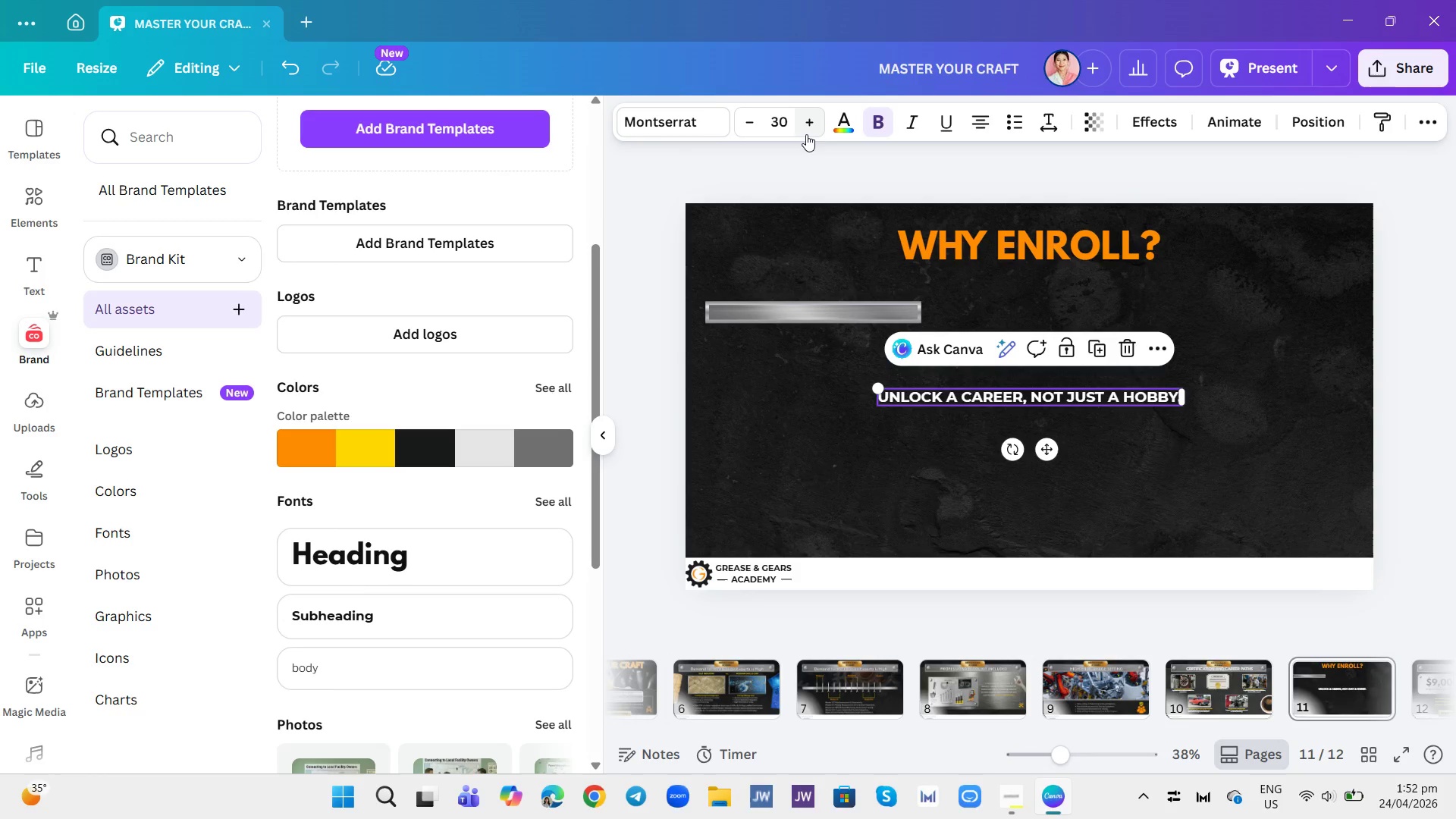 
triple_click([806, 134])
 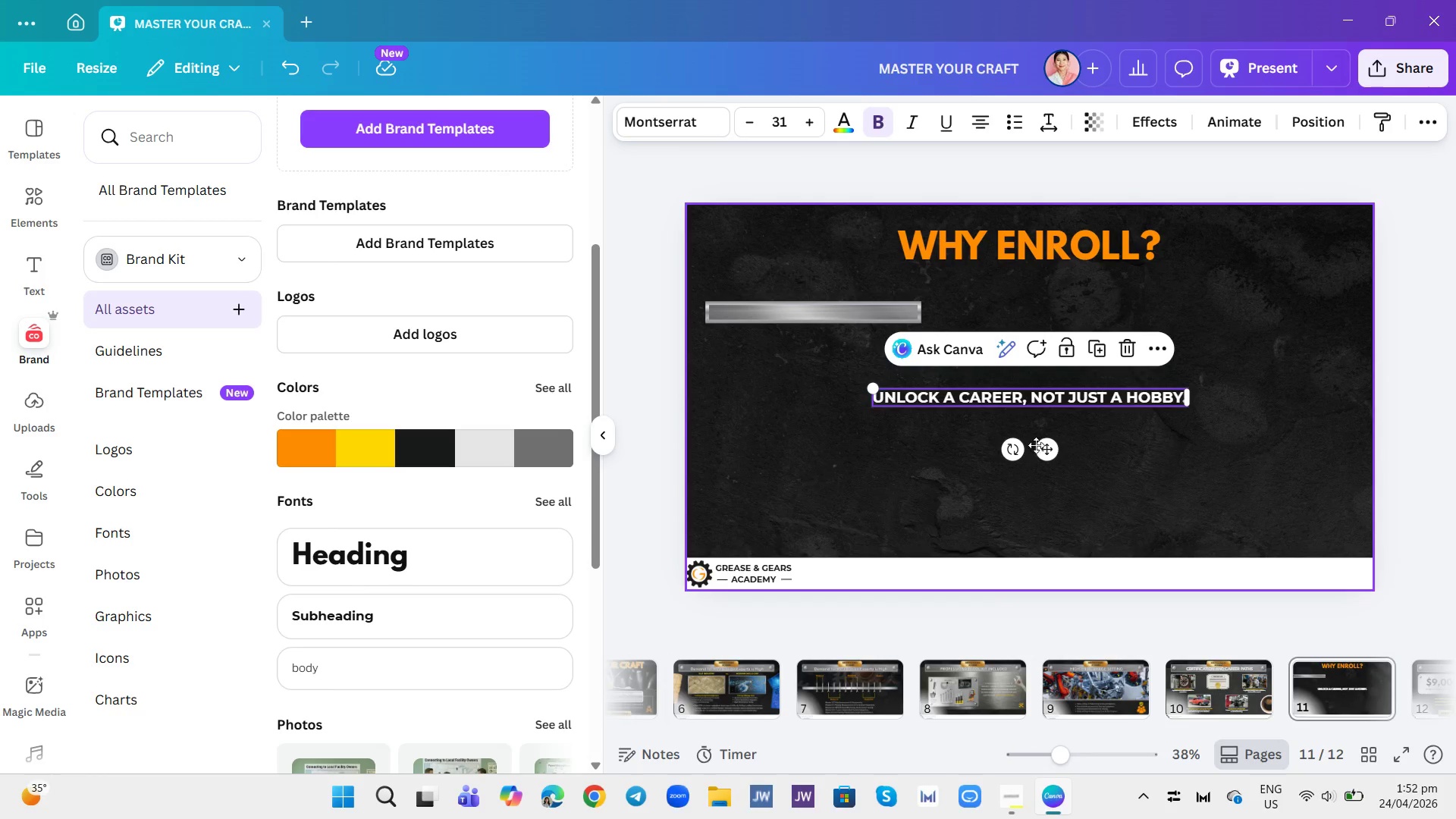 
left_click_drag(start_coordinate=[1046, 449], to_coordinate=[1047, 328])
 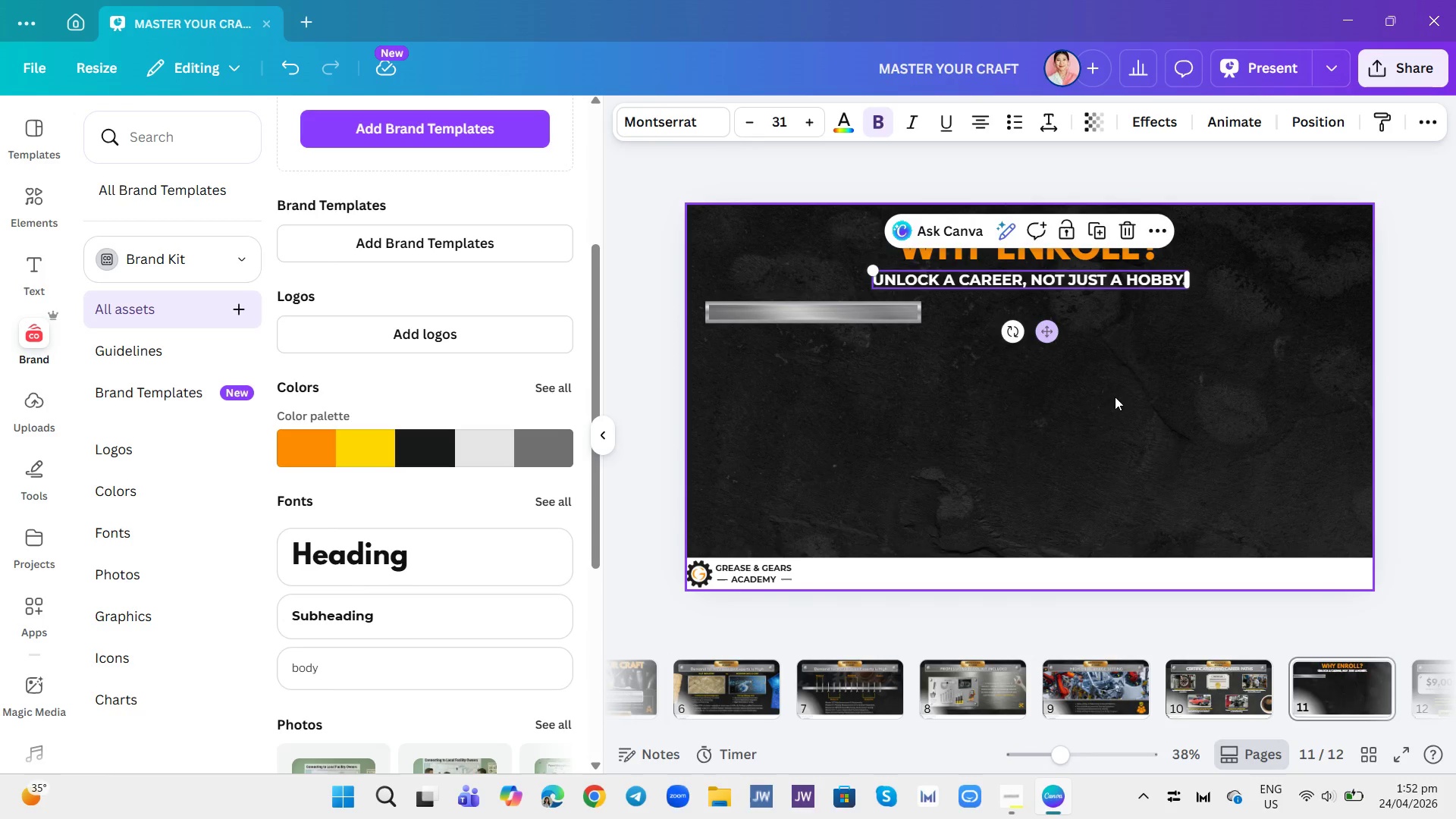 
left_click([1115, 397])
 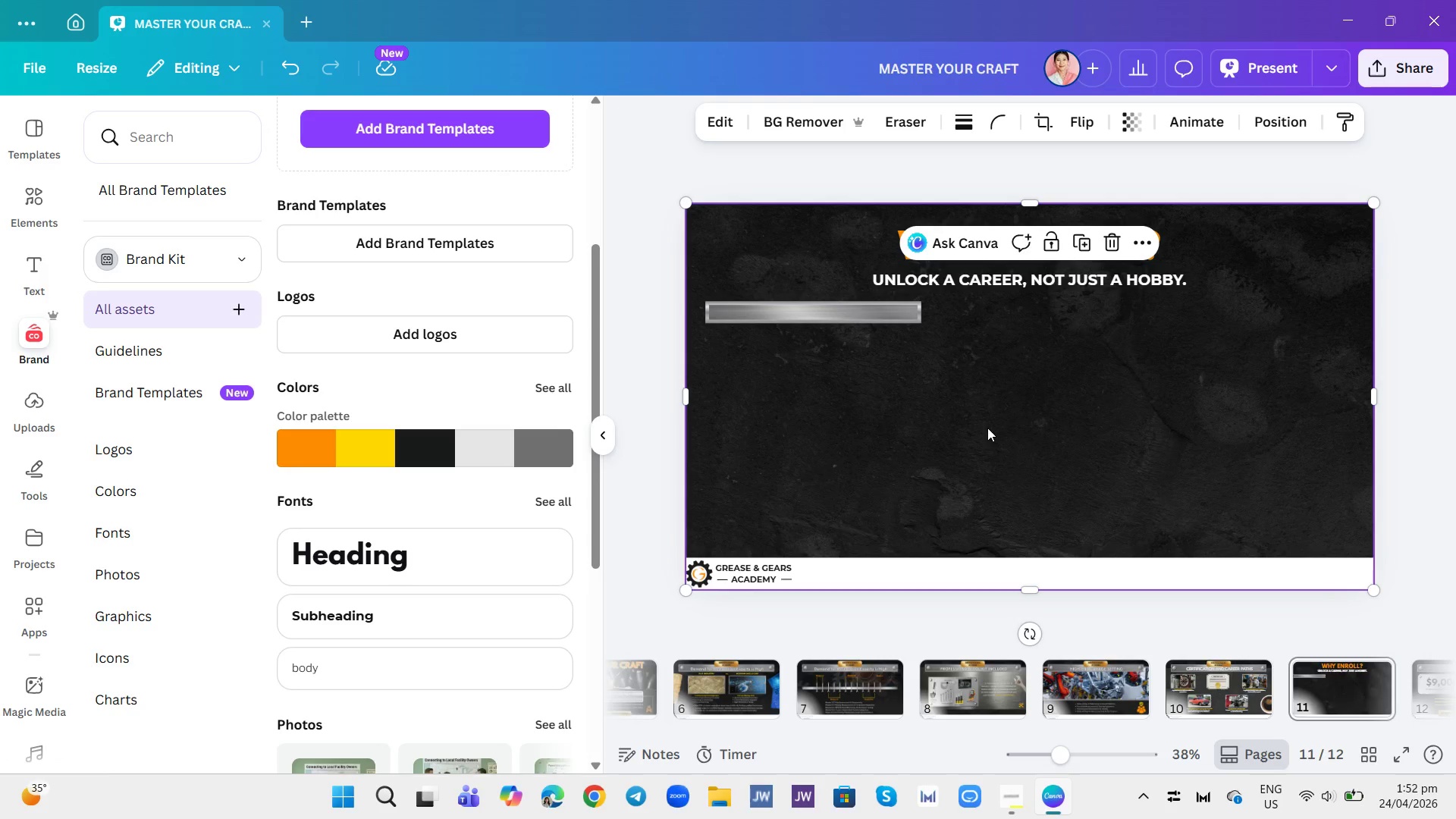 
left_click([895, 305])
 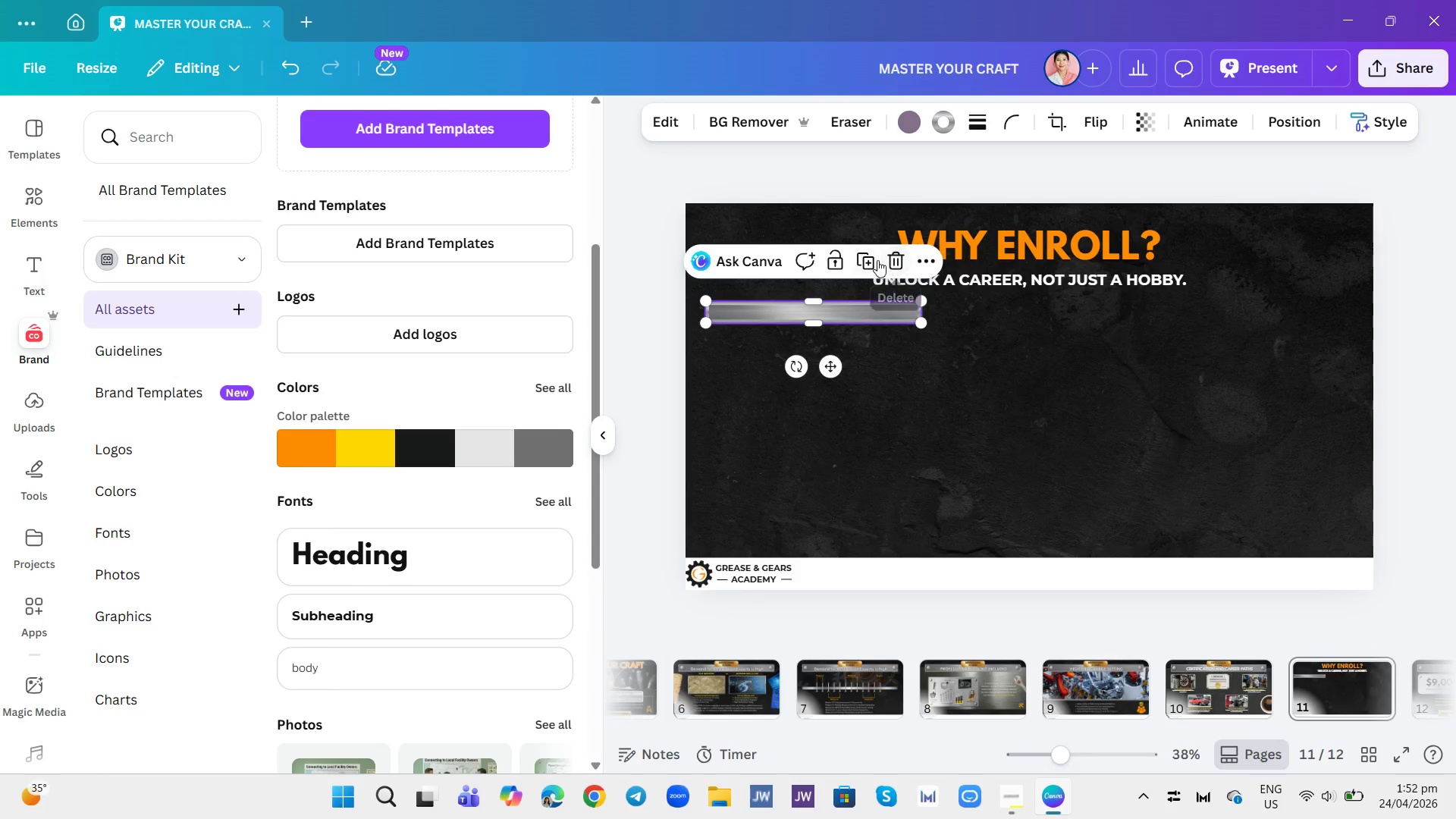 
left_click([874, 259])
 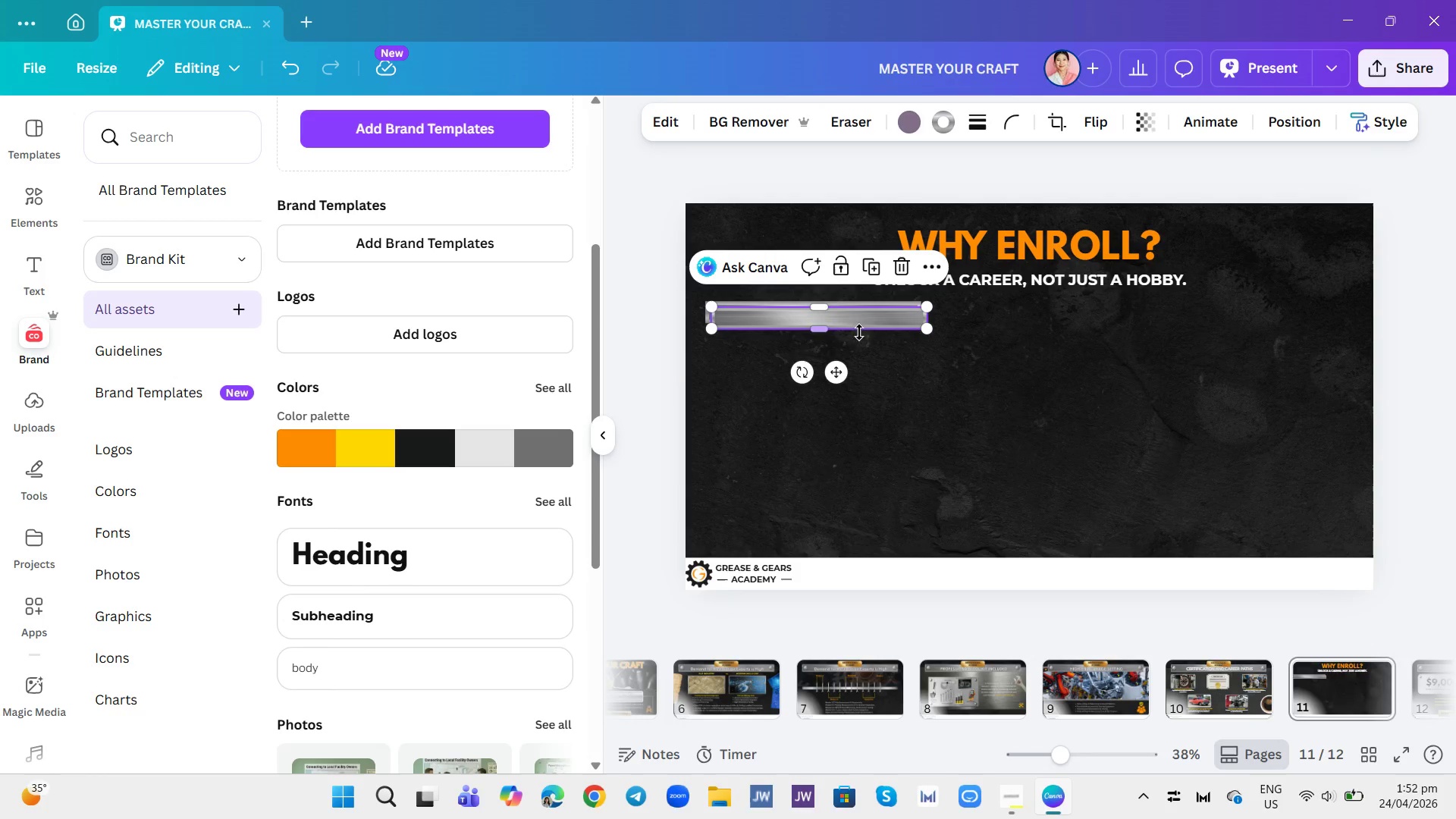 
left_click_drag(start_coordinate=[859, 322], to_coordinate=[1069, 322])
 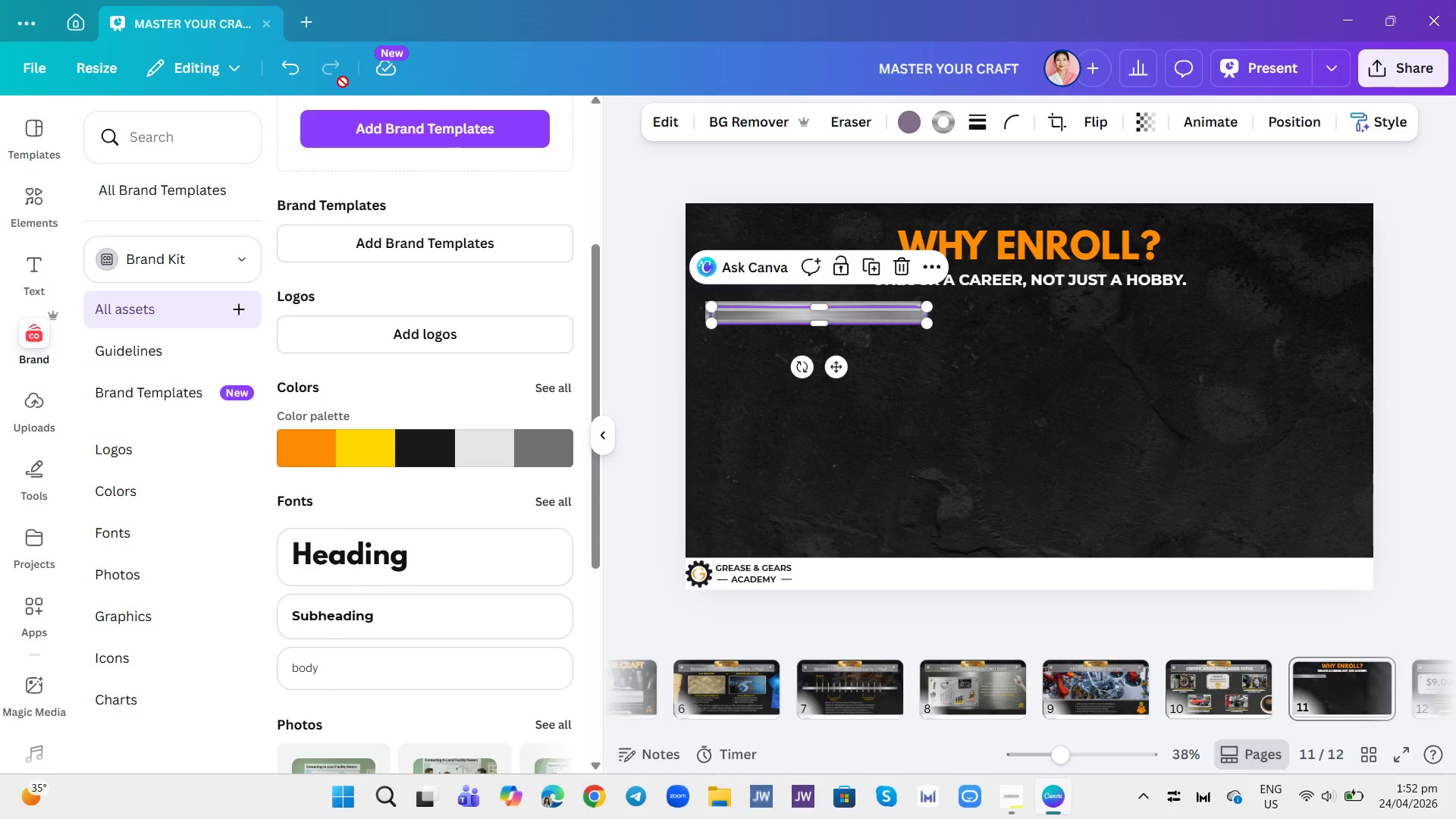 
left_click([297, 71])
 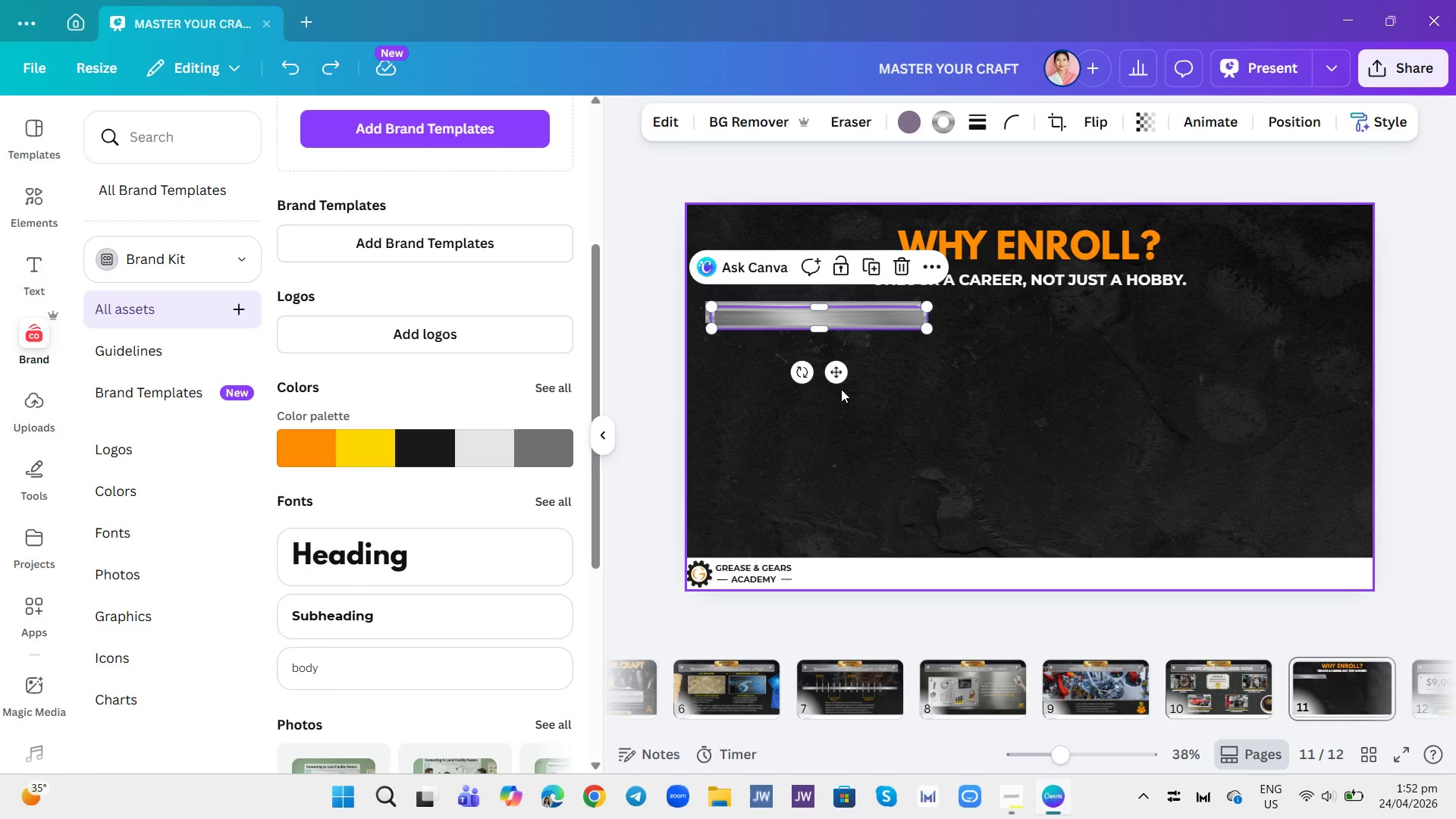 
left_click_drag(start_coordinate=[836, 375], to_coordinate=[1055, 369])
 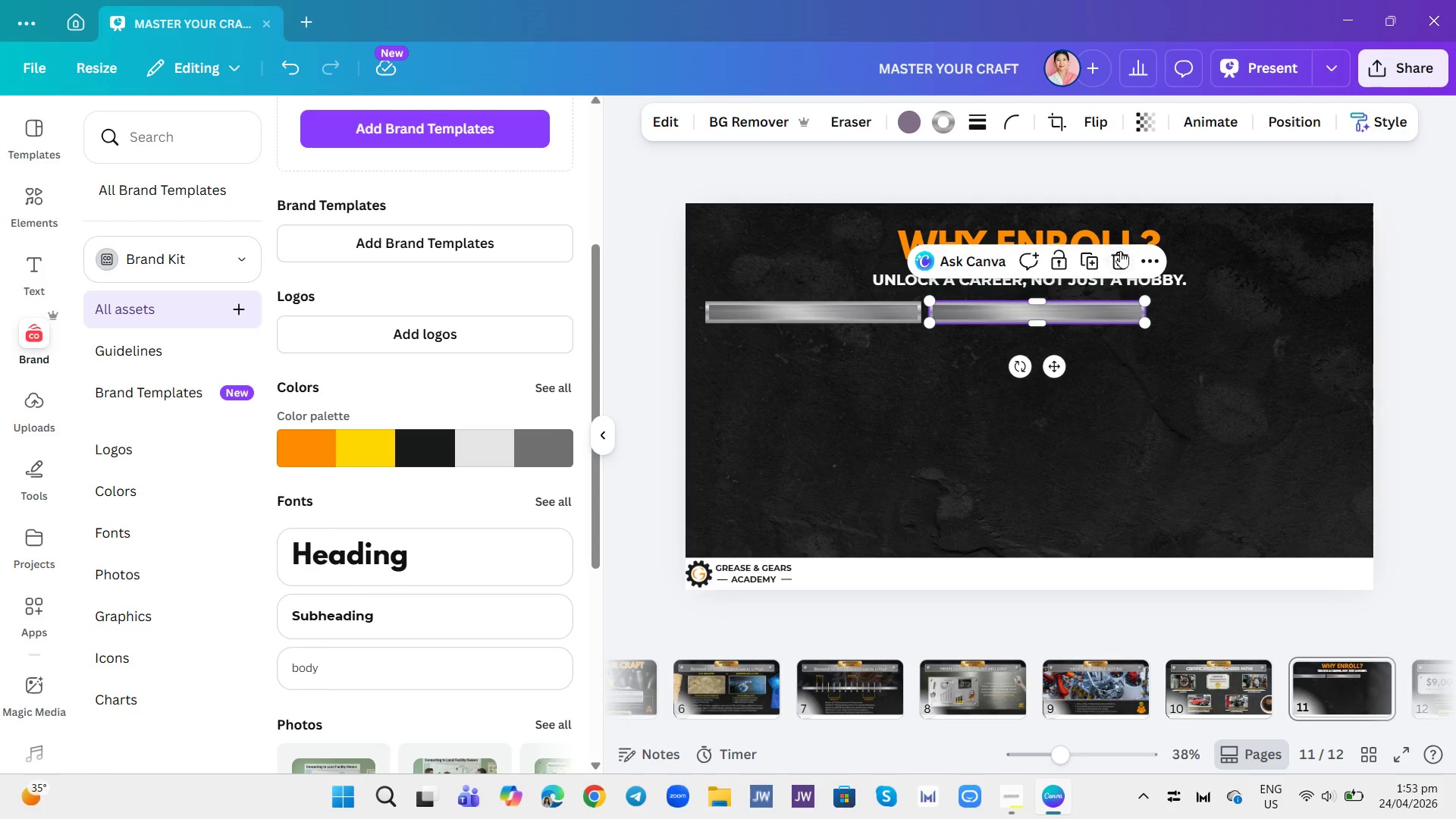 
left_click([1086, 265])
 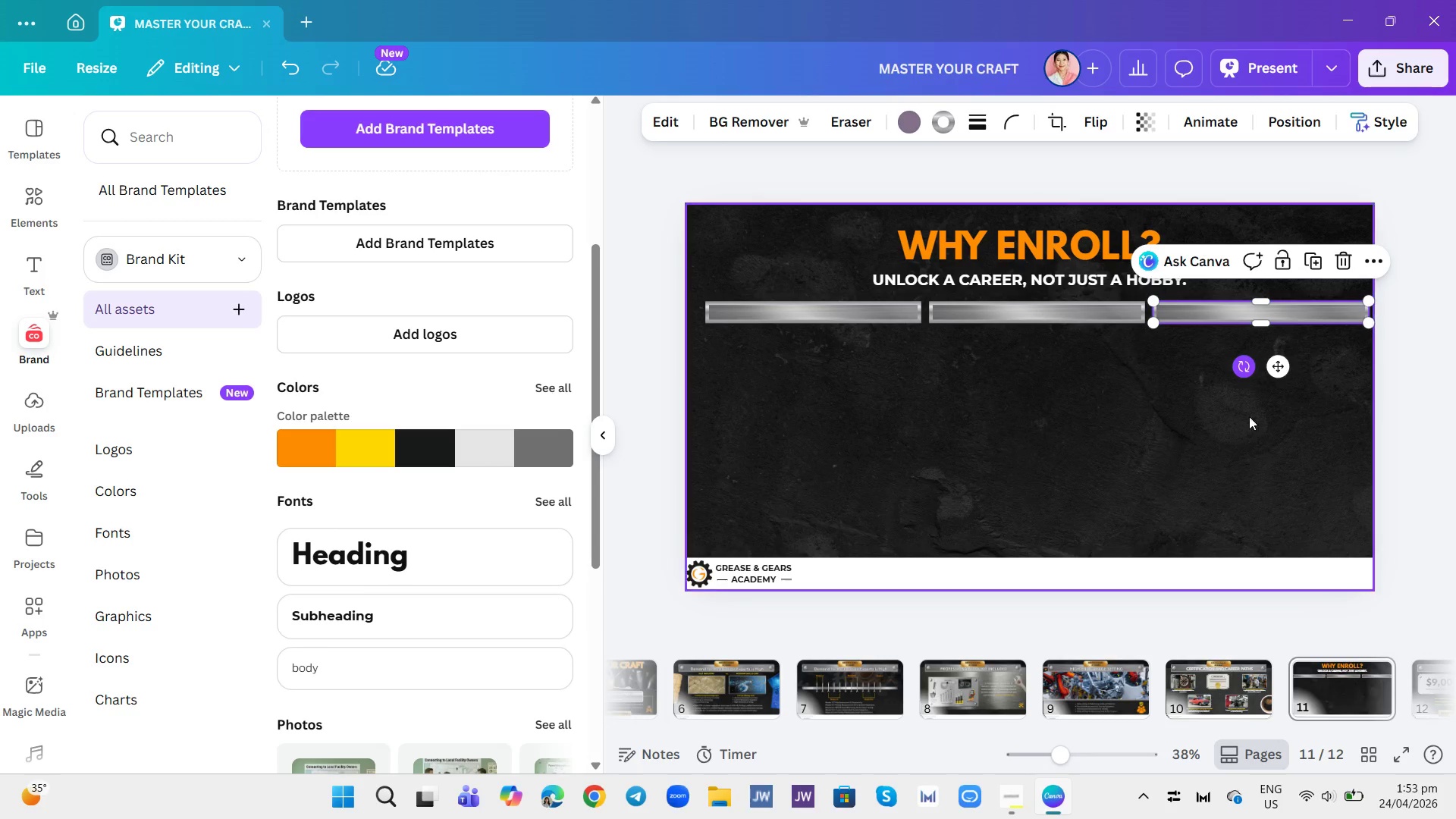 
left_click([1205, 466])
 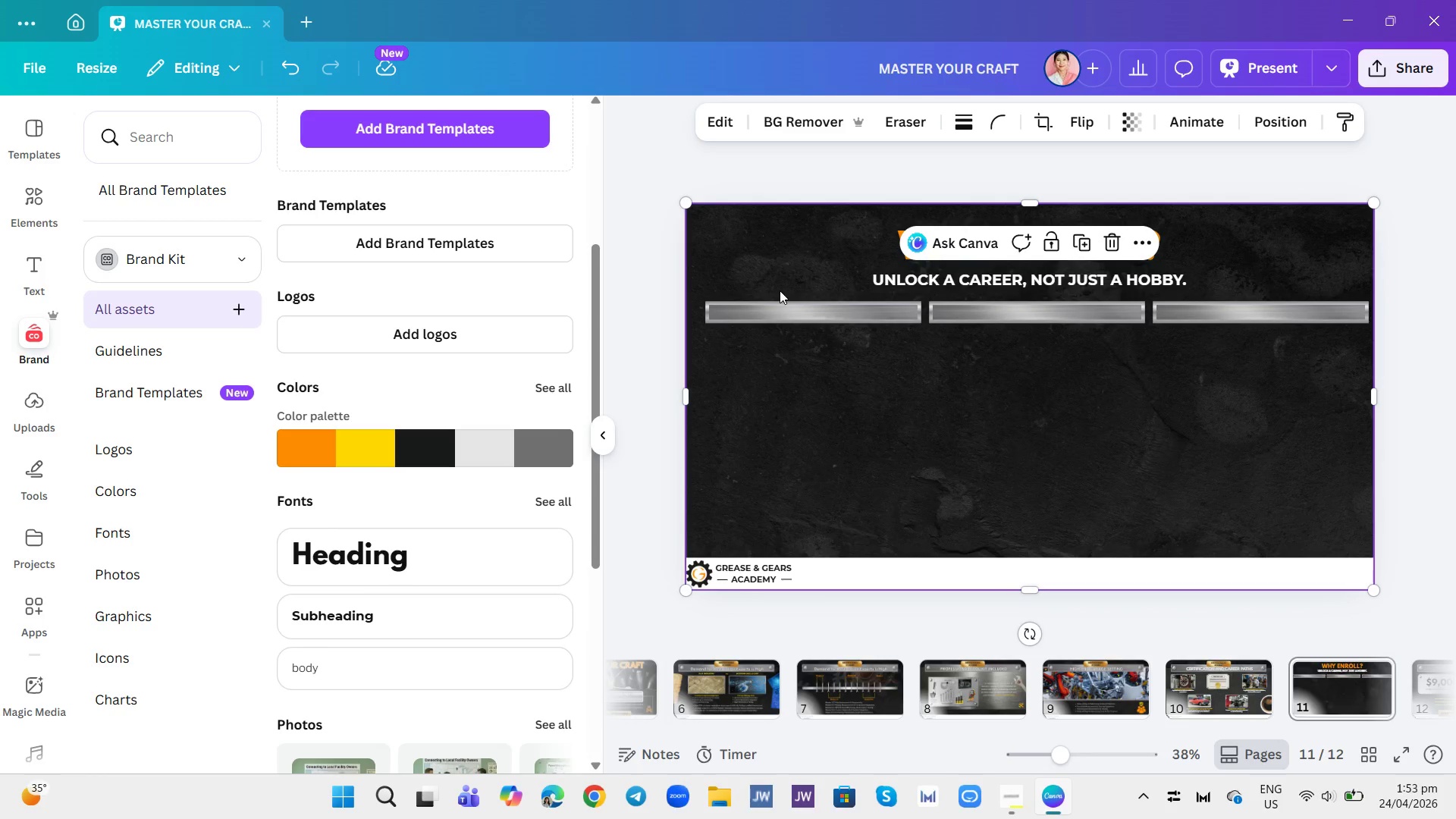 
left_click([783, 314])
 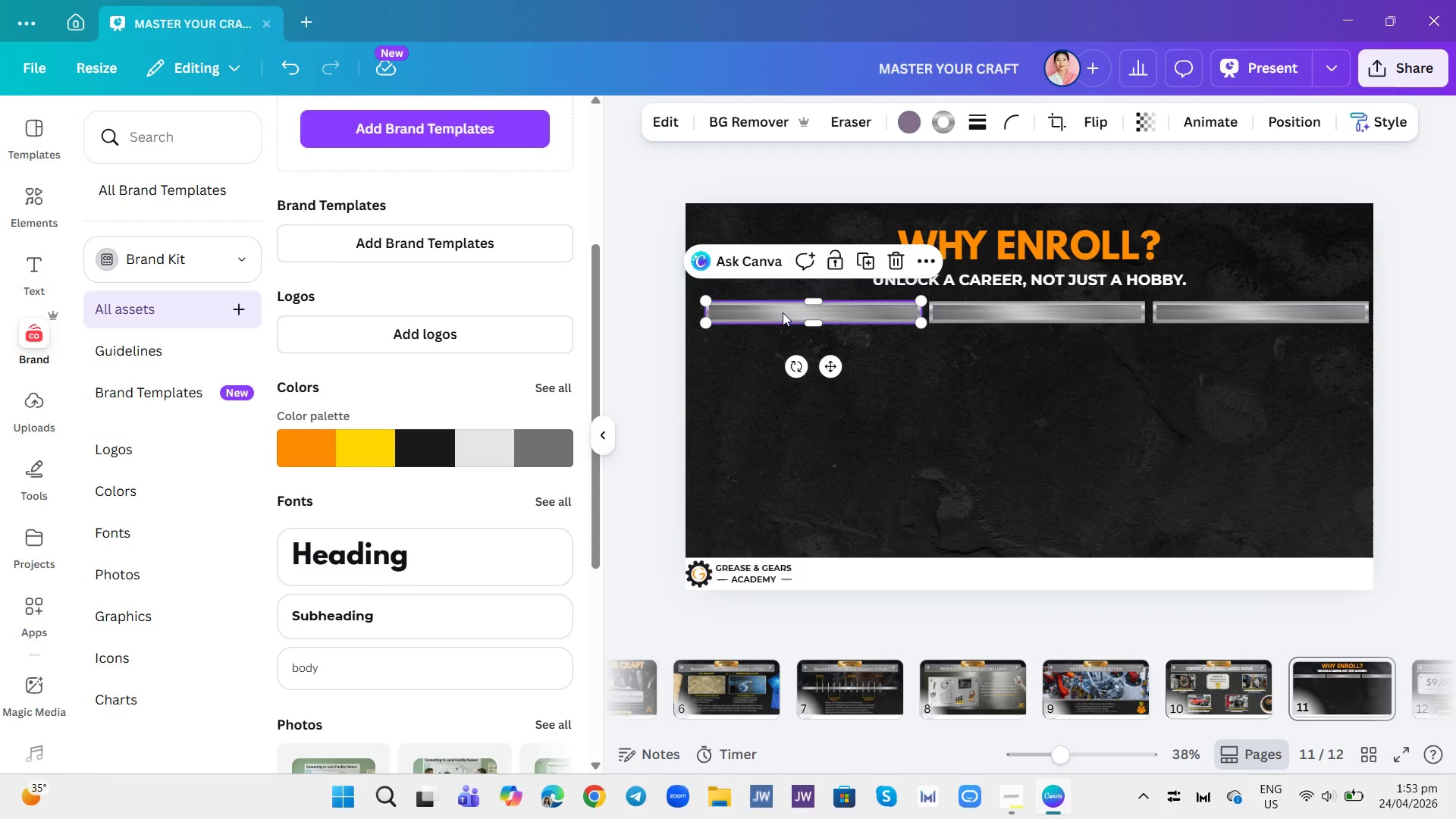 
left_click_drag(start_coordinate=[783, 314], to_coordinate=[777, 312])
 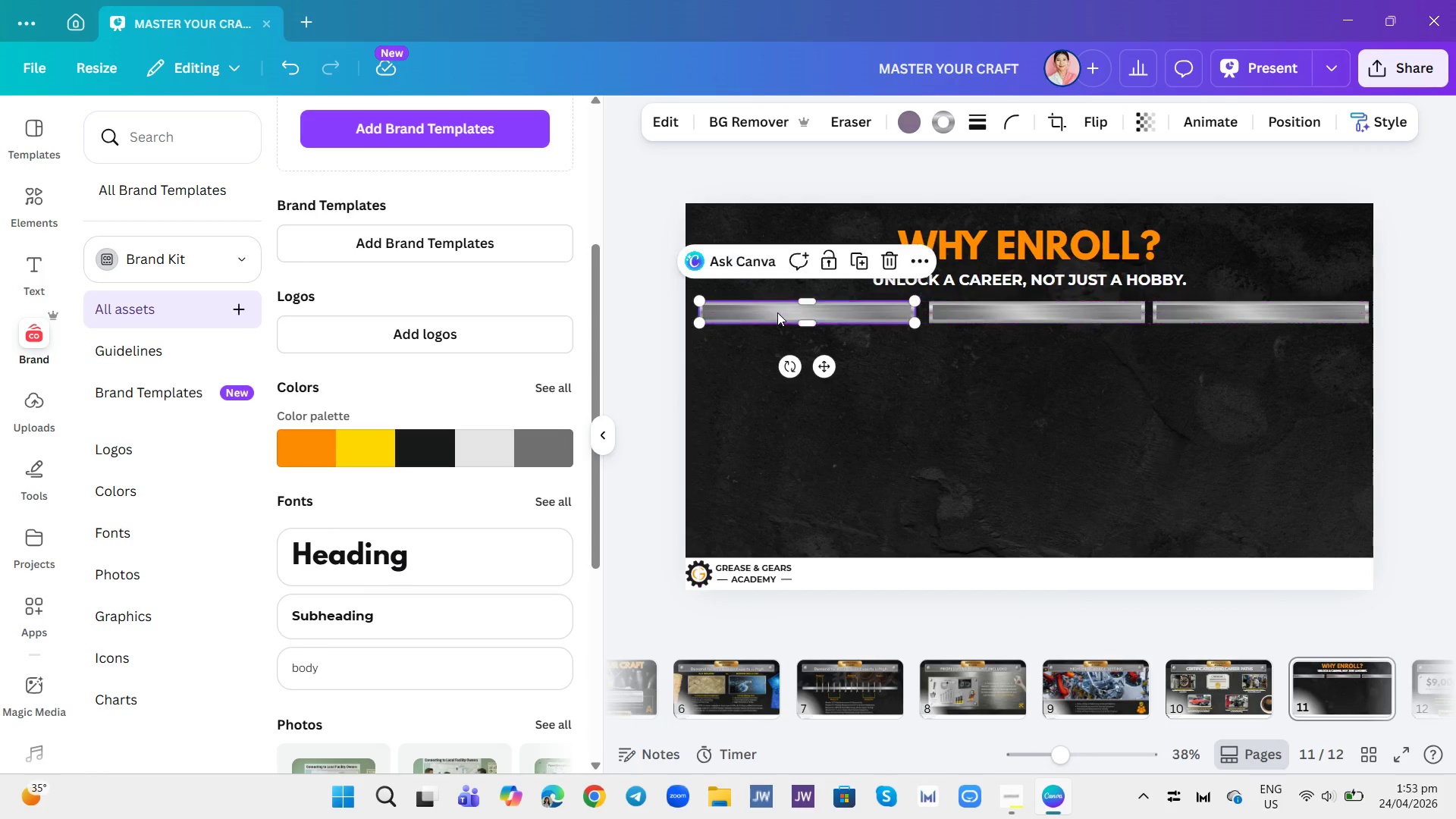 
triple_click([777, 312])
 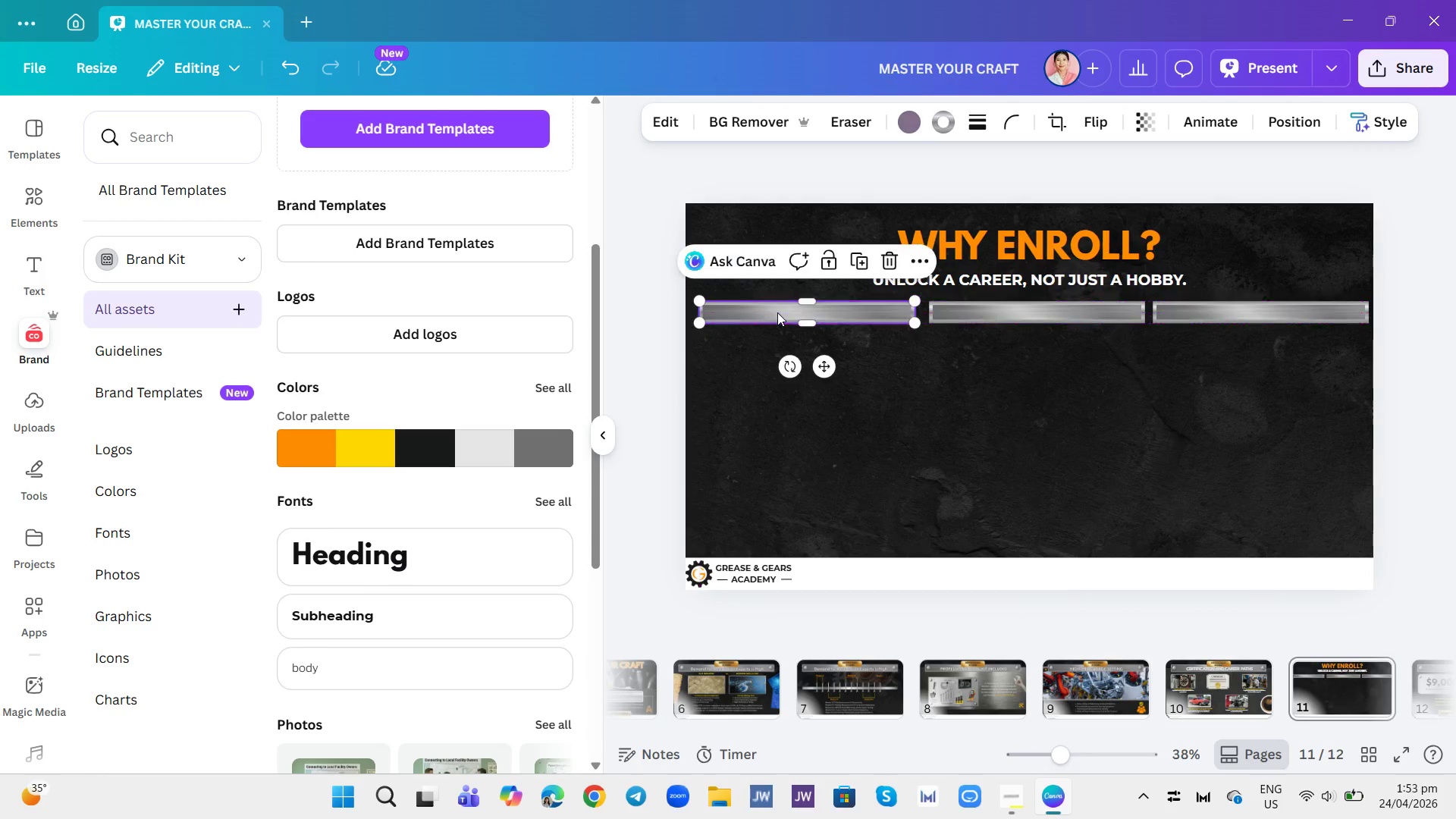 
triple_click([777, 312])
 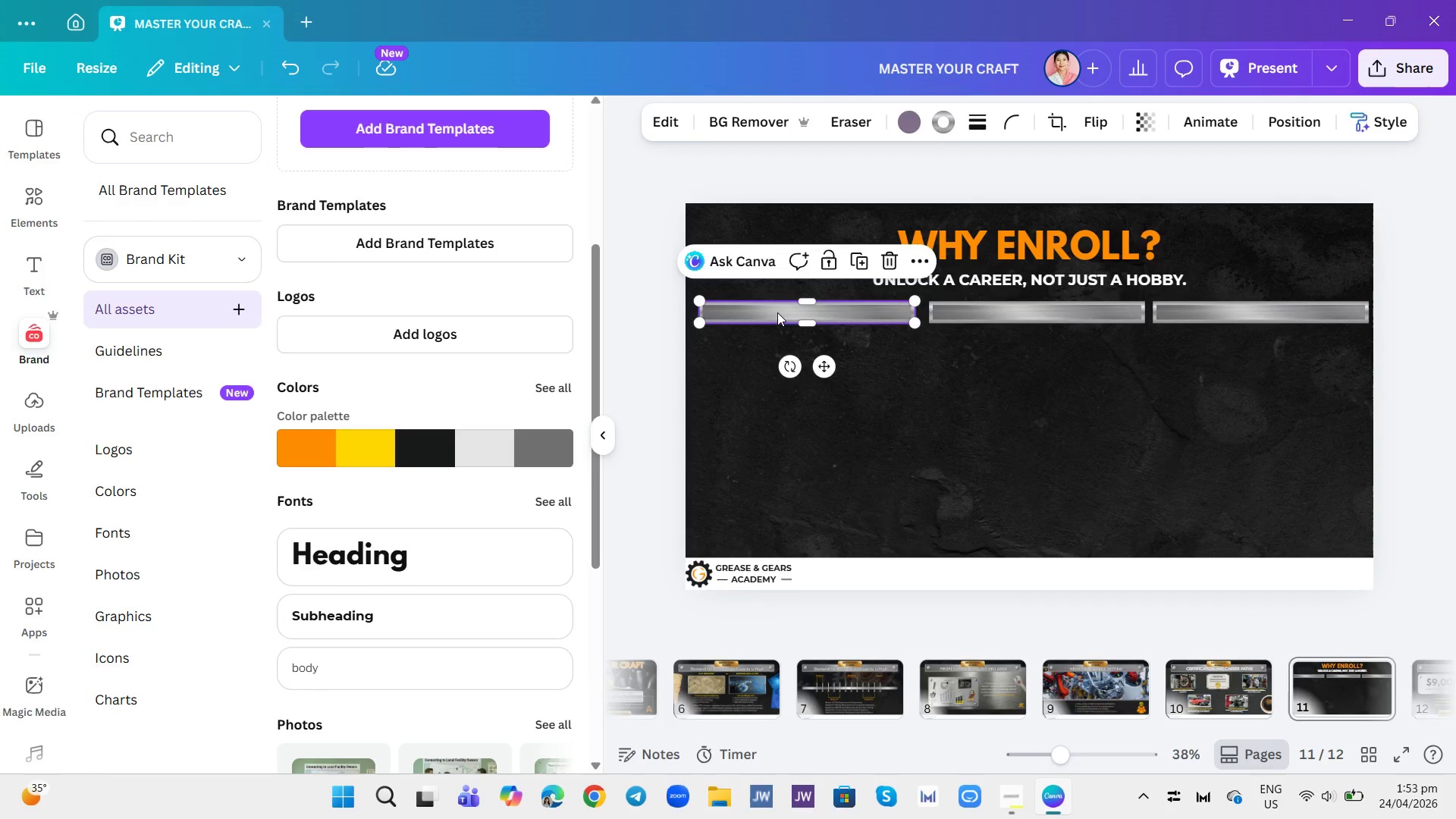 
triple_click([777, 312])
 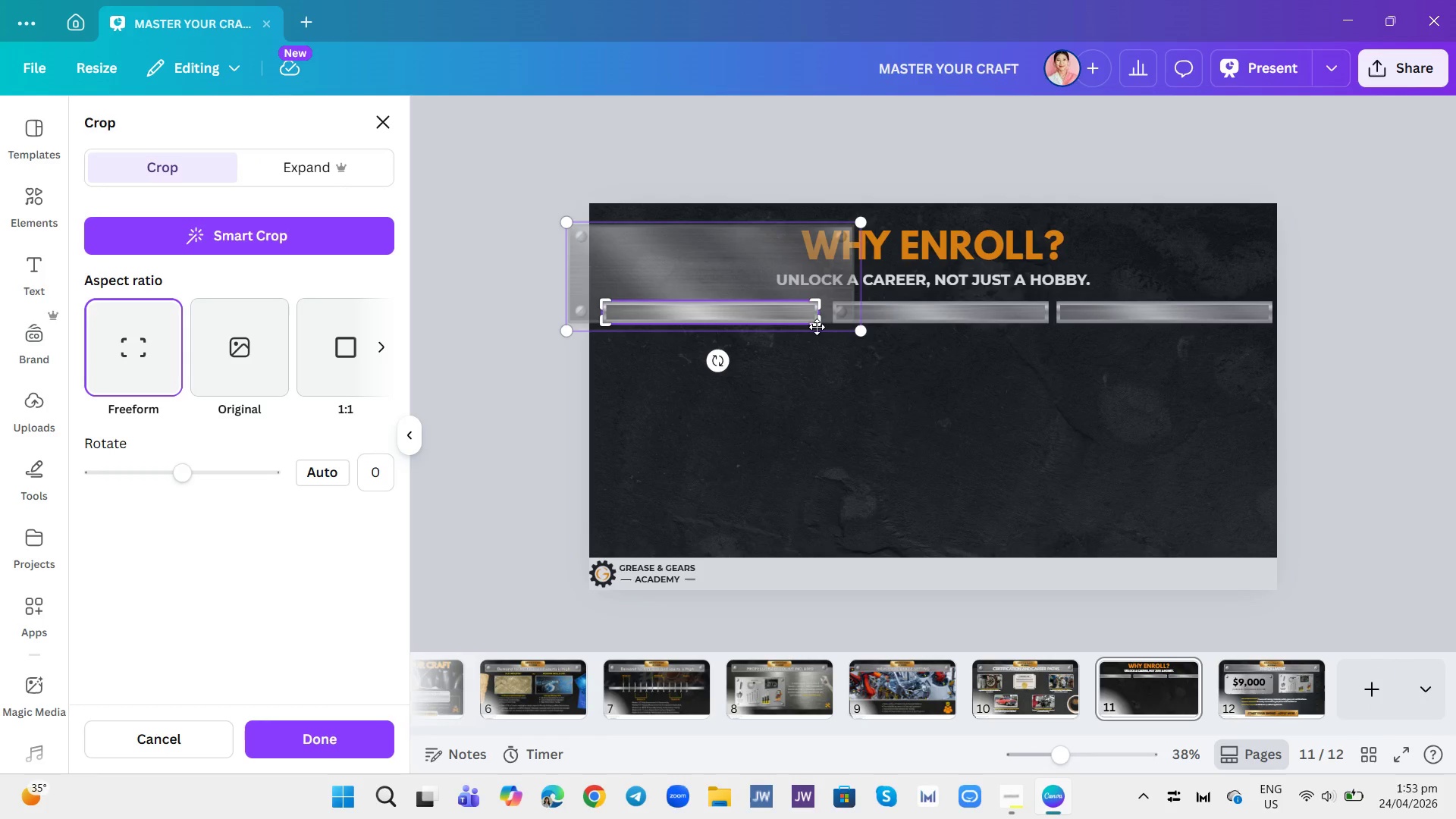 
left_click([904, 452])
 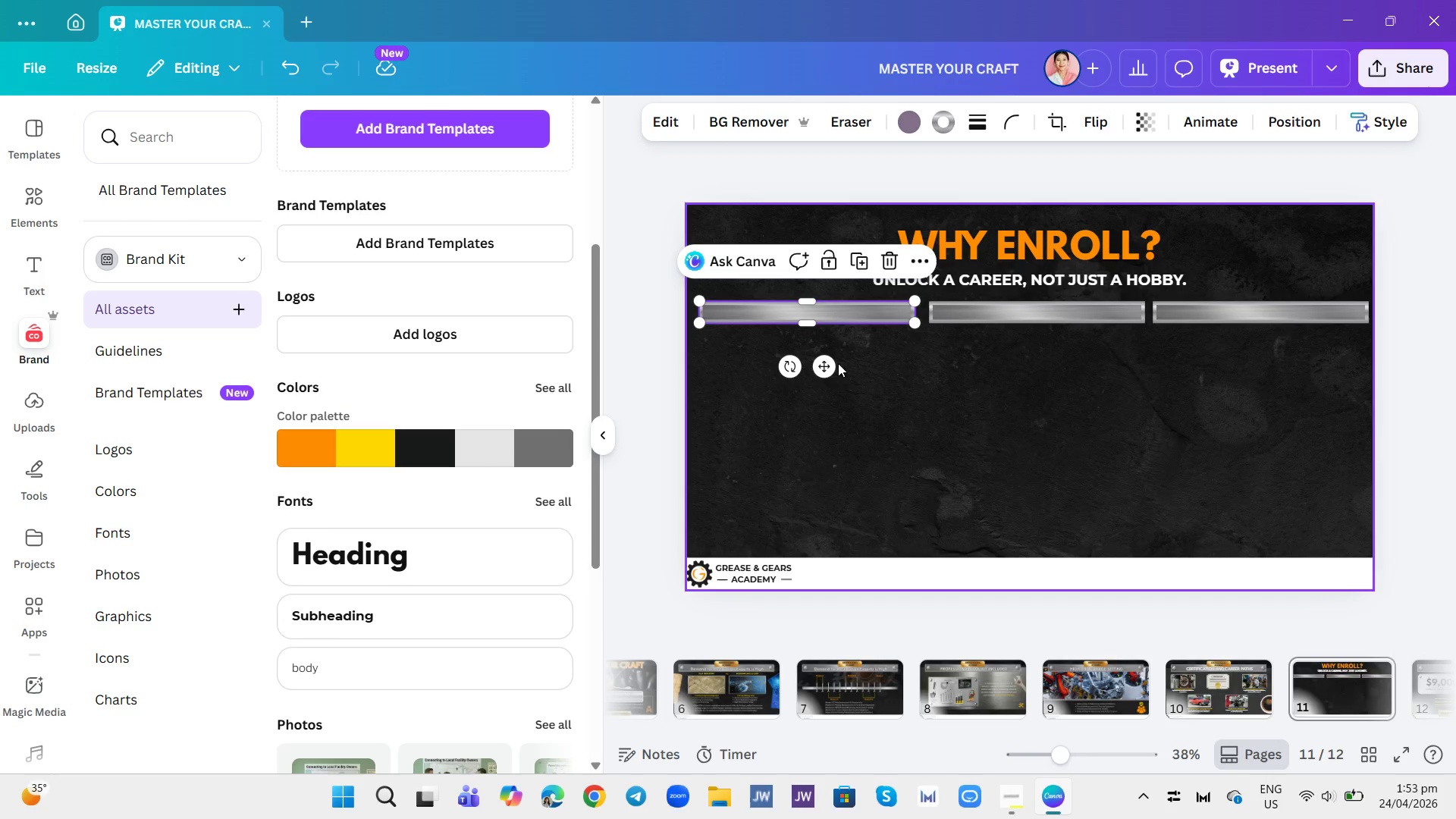 
left_click([910, 383])
 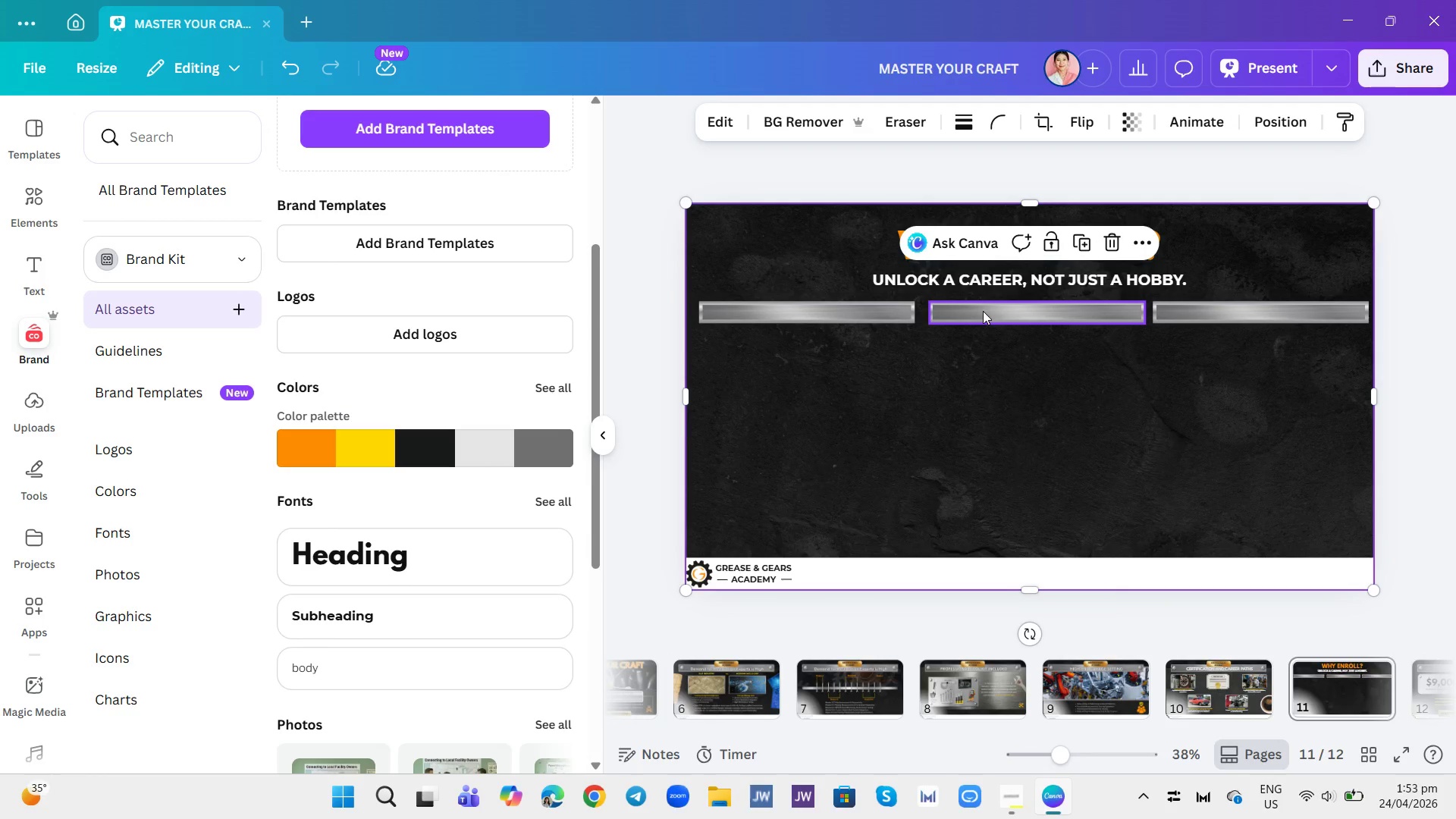 
left_click([984, 311])
 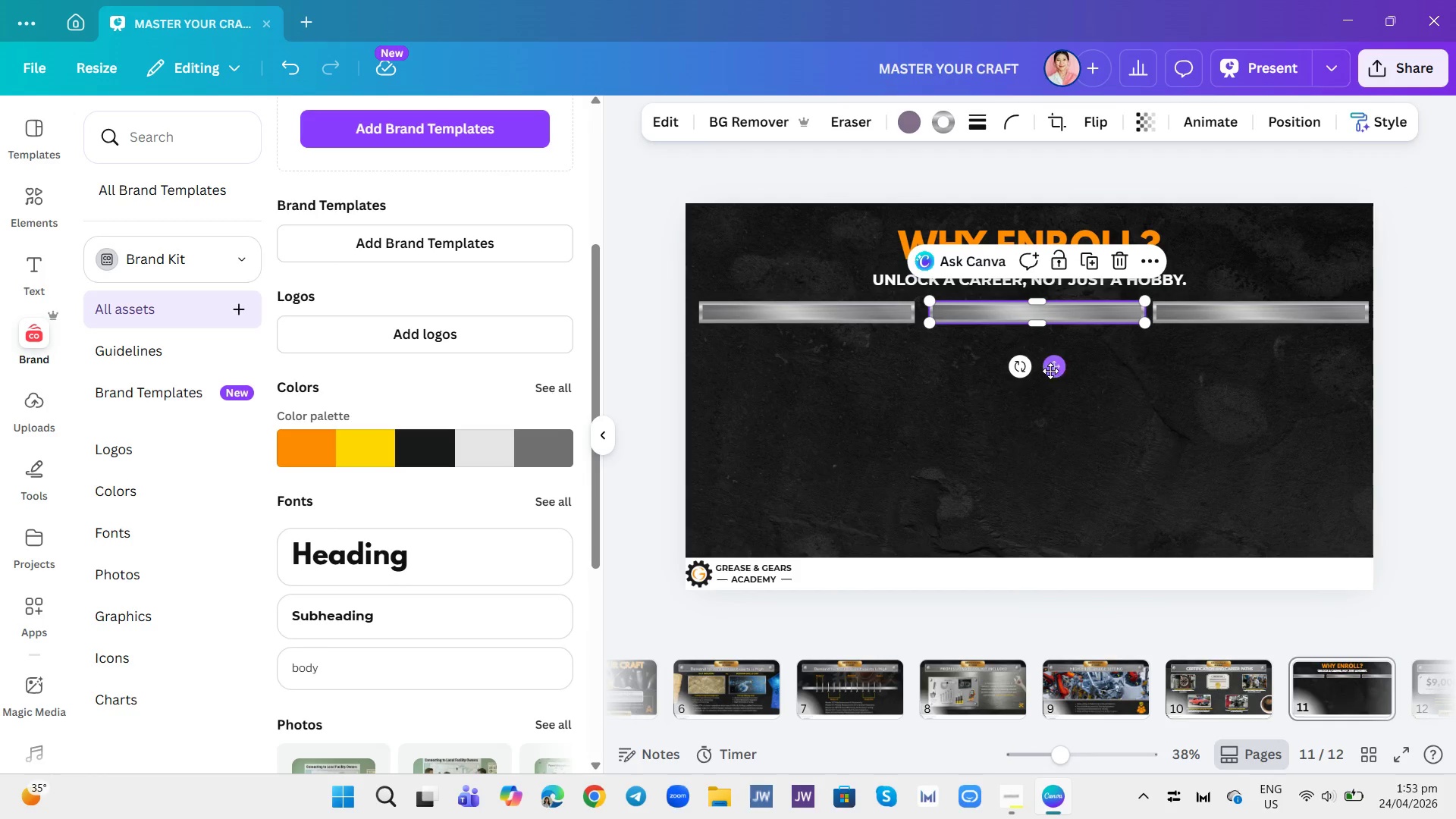 
left_click_drag(start_coordinate=[1050, 371], to_coordinate=[1045, 371])
 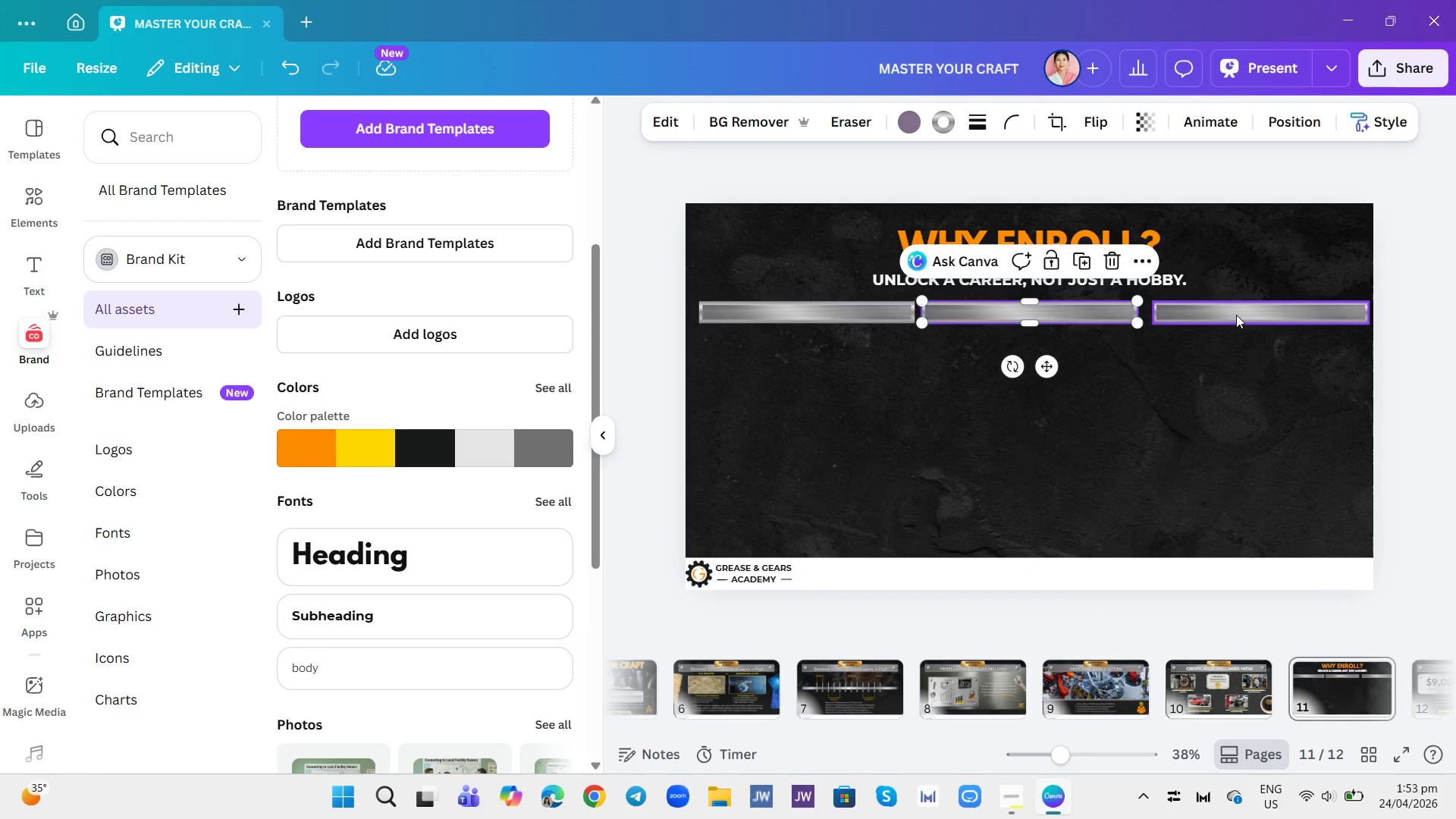 
left_click([1236, 315])
 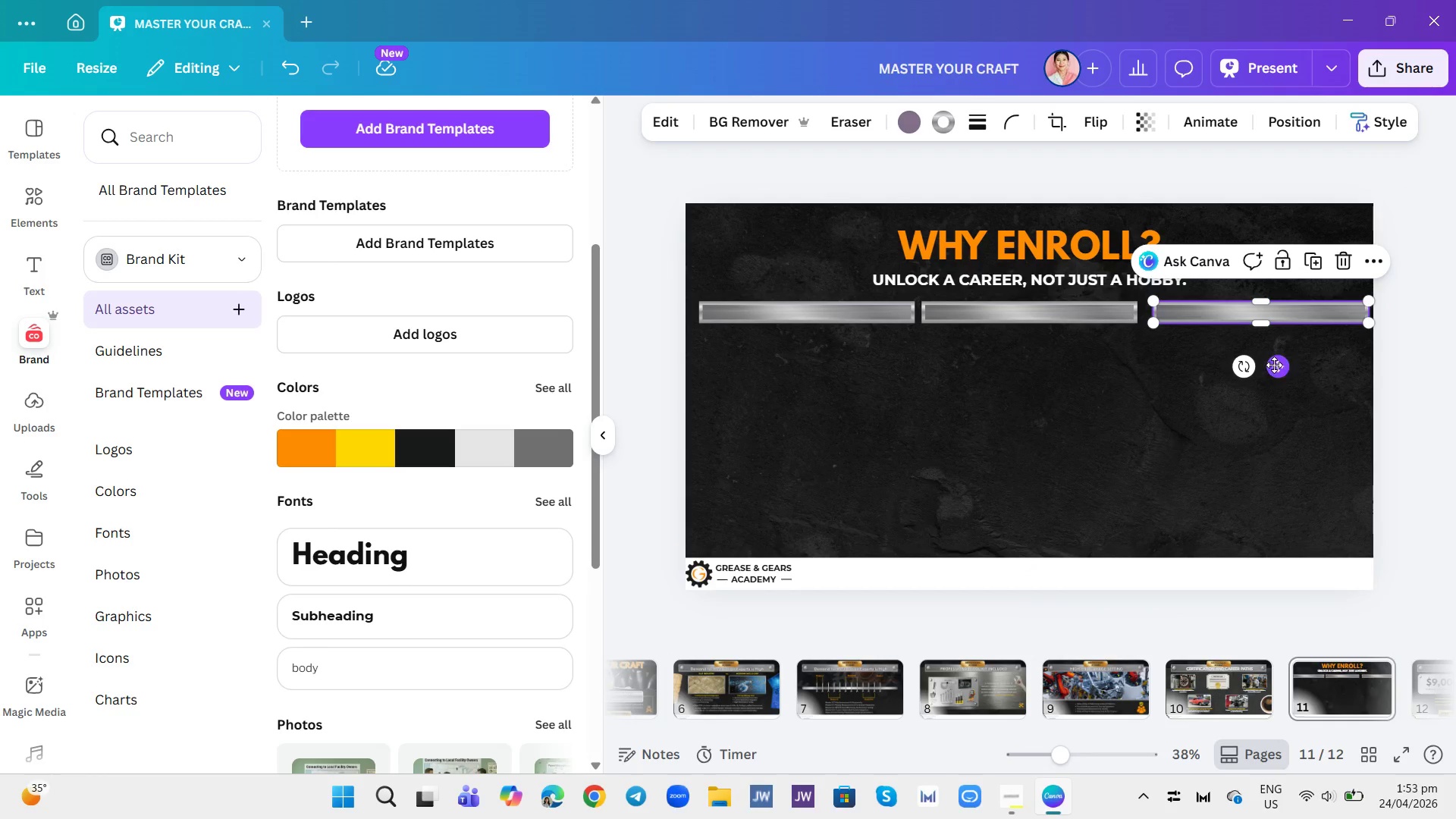 
left_click_drag(start_coordinate=[1274, 365], to_coordinate=[1270, 366])
 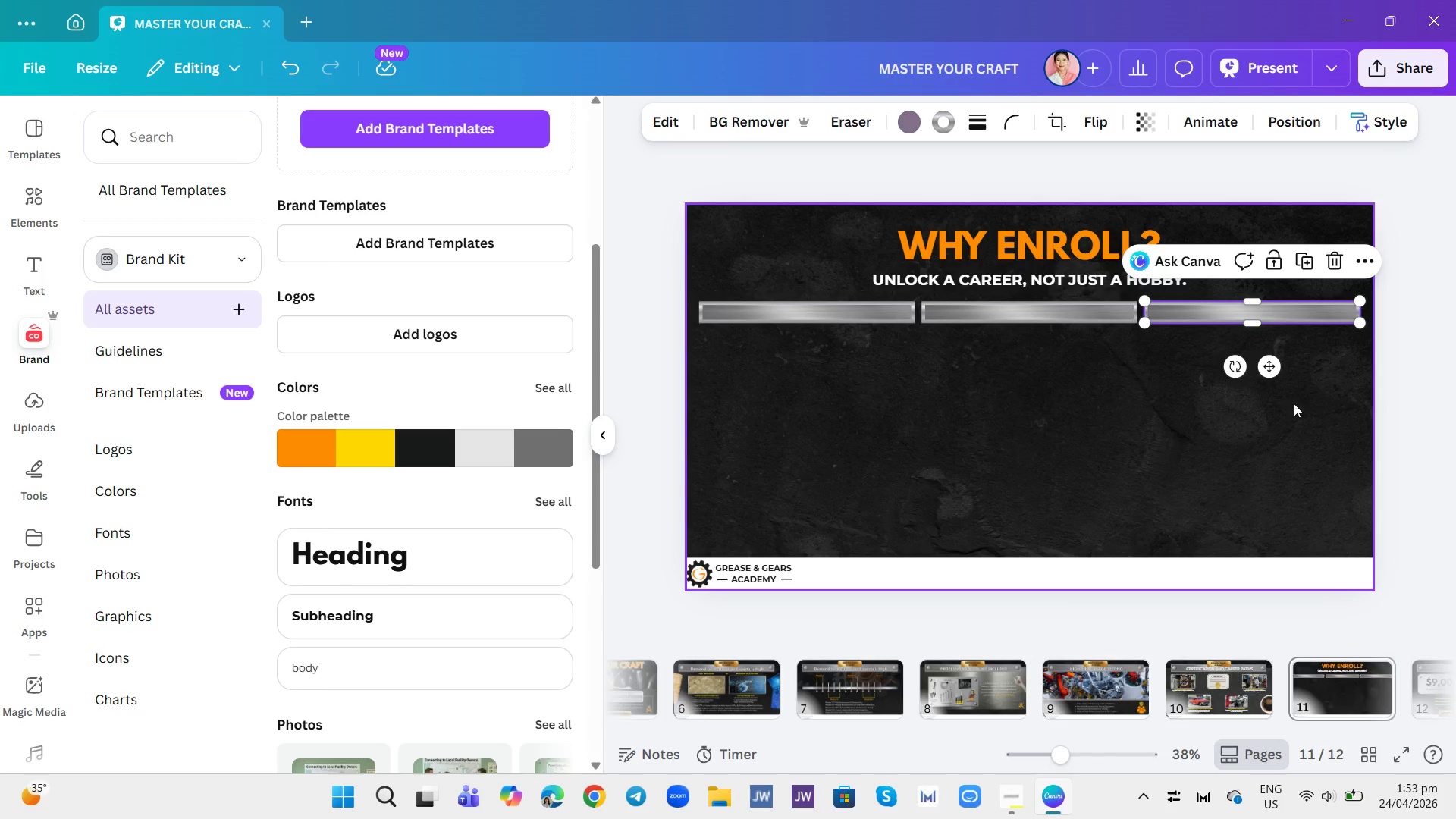 
left_click([1331, 442])
 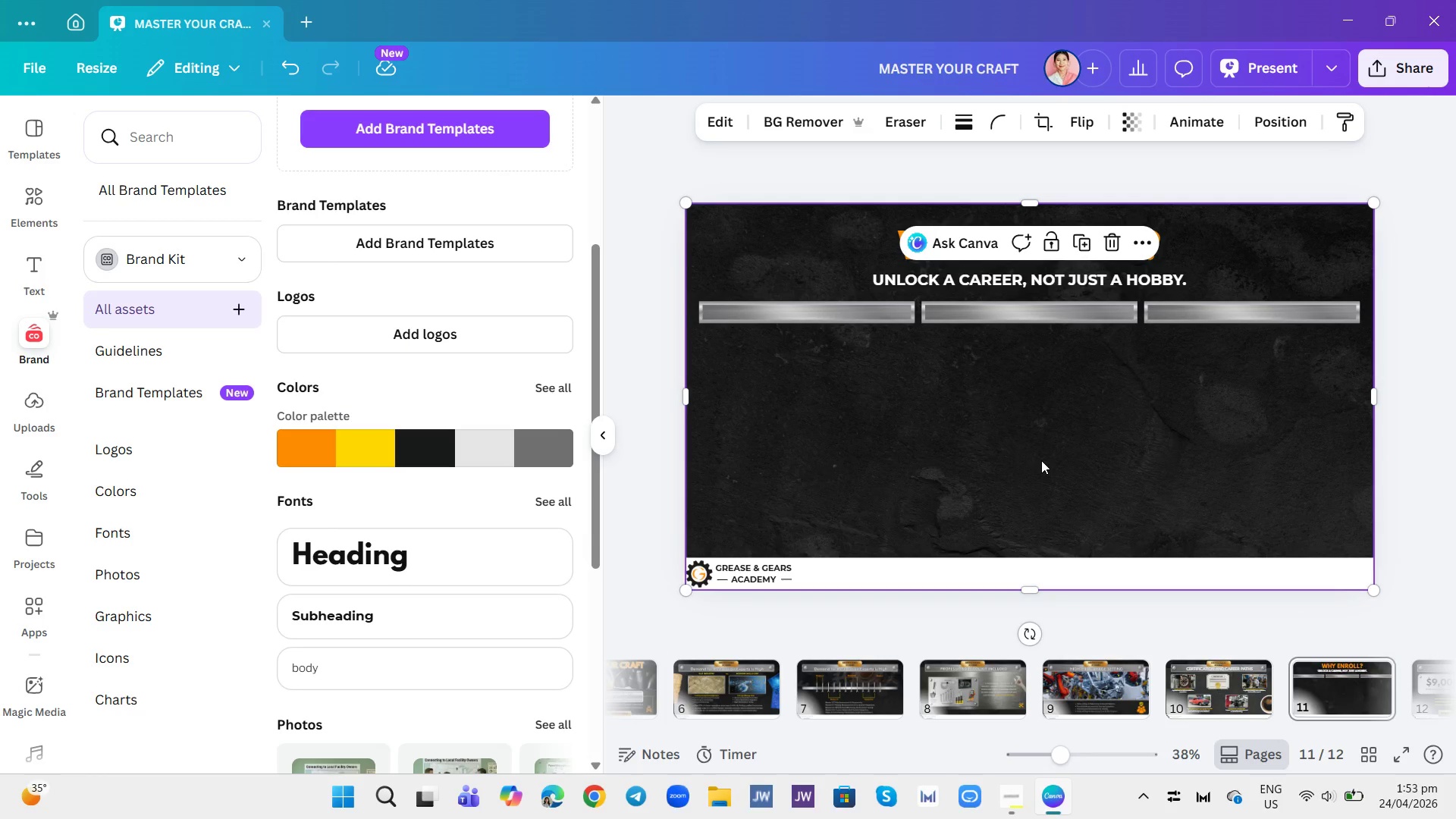 
wait(6.91)
 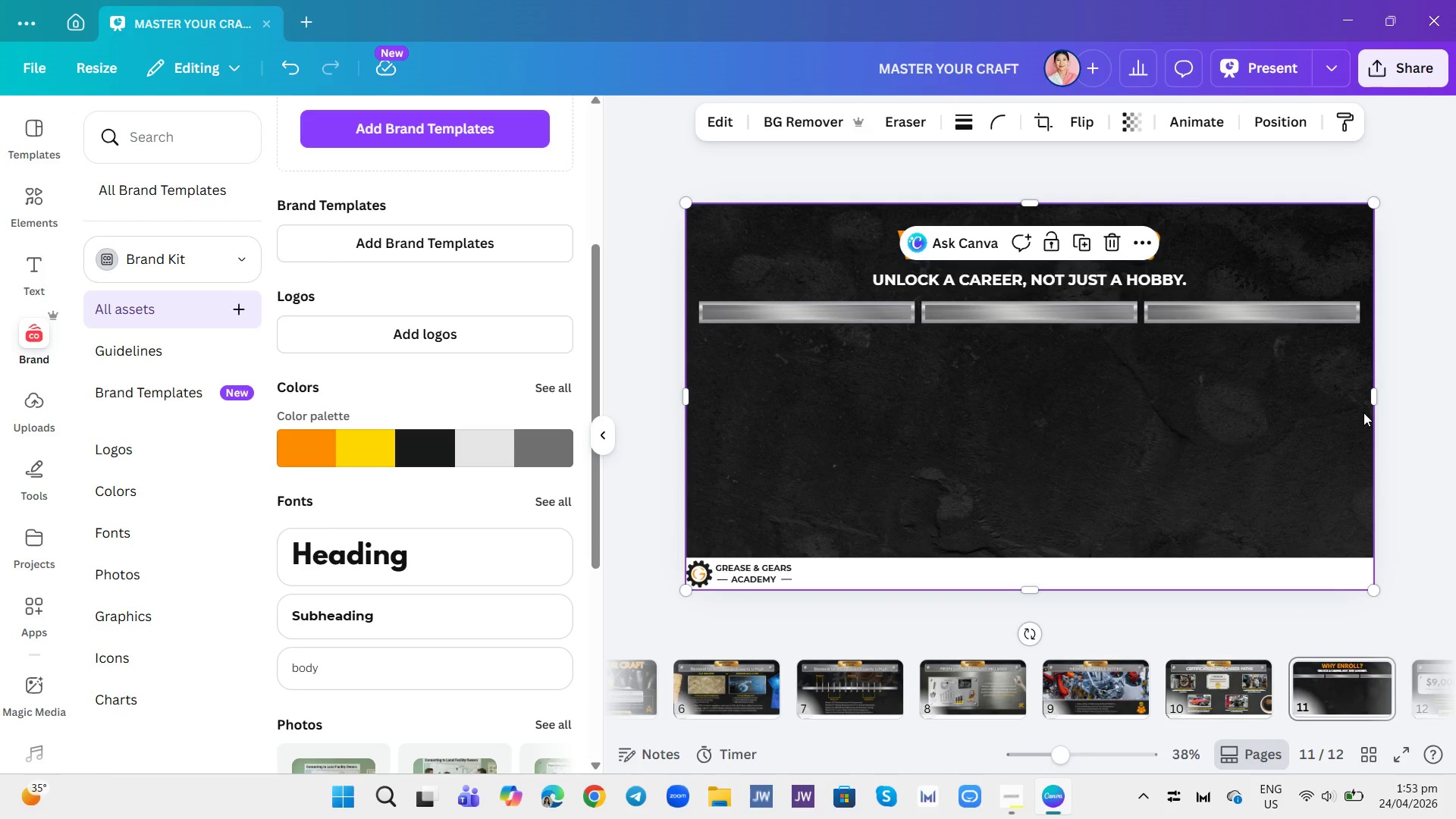 
left_click([833, 317])
 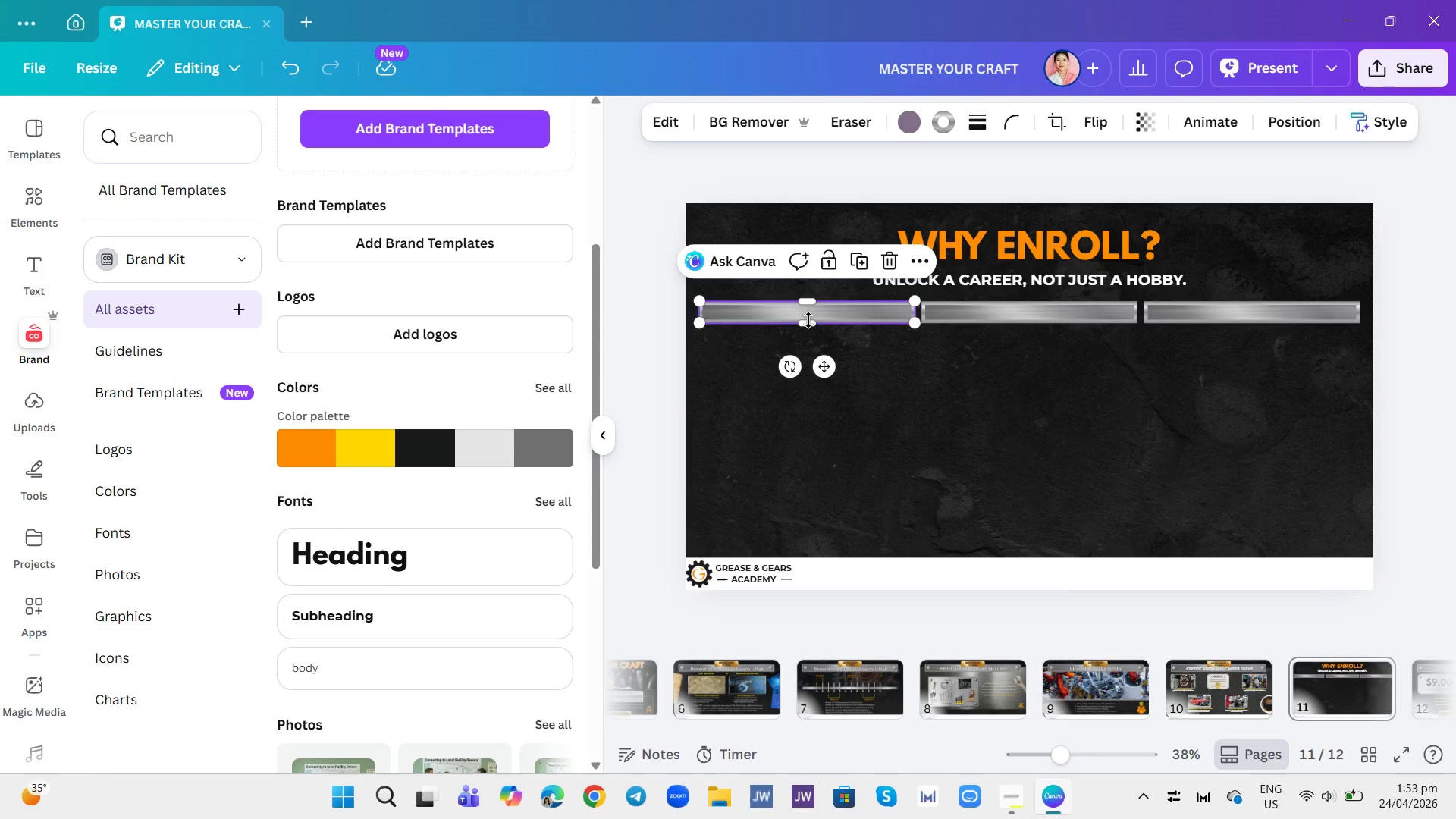 
left_click_drag(start_coordinate=[807, 322], to_coordinate=[805, 332])
 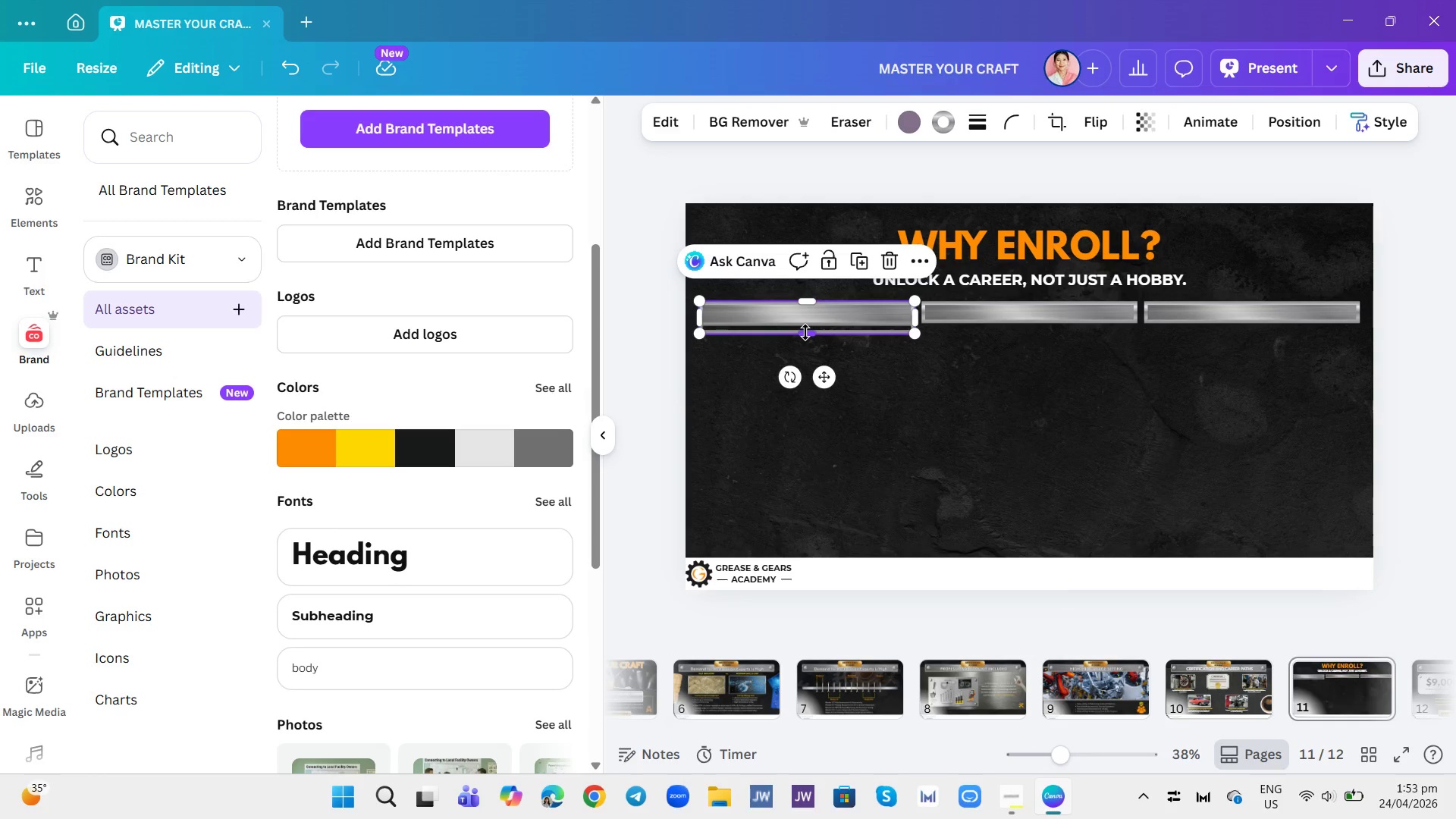 
left_click_drag(start_coordinate=[805, 332], to_coordinate=[805, 336])
 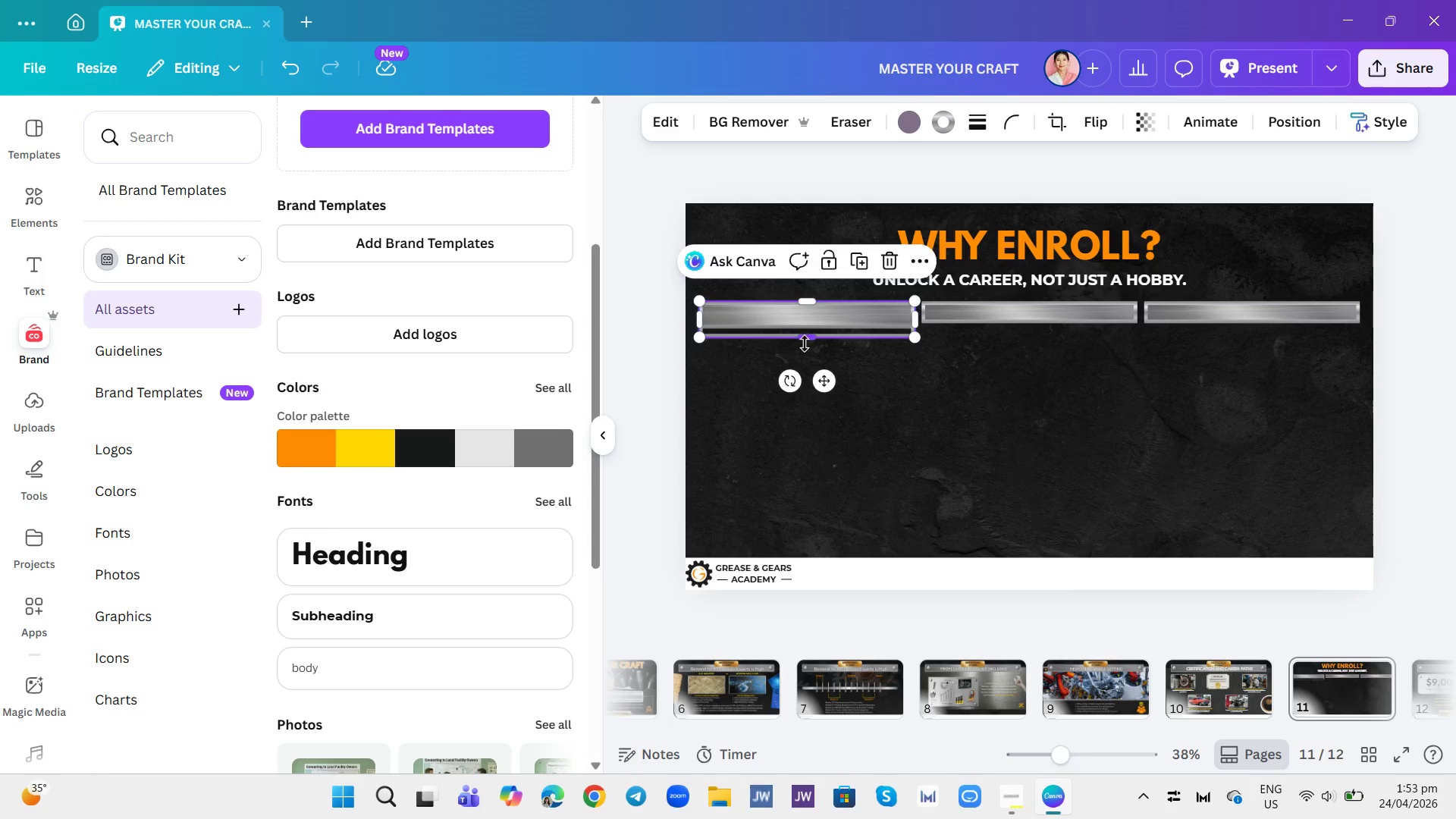 
left_click_drag(start_coordinate=[805, 336], to_coordinate=[805, 344])
 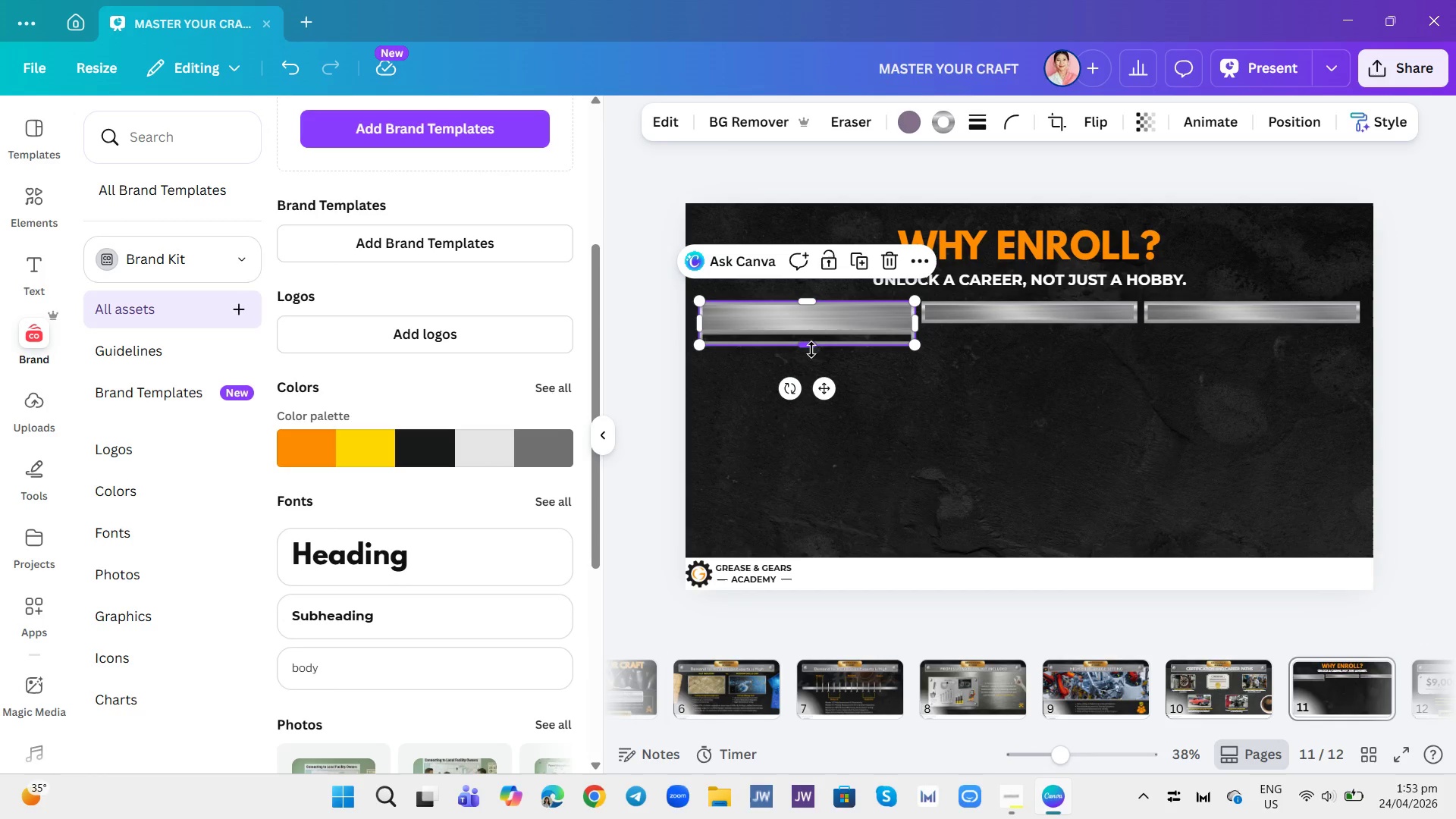 
double_click([811, 339])
 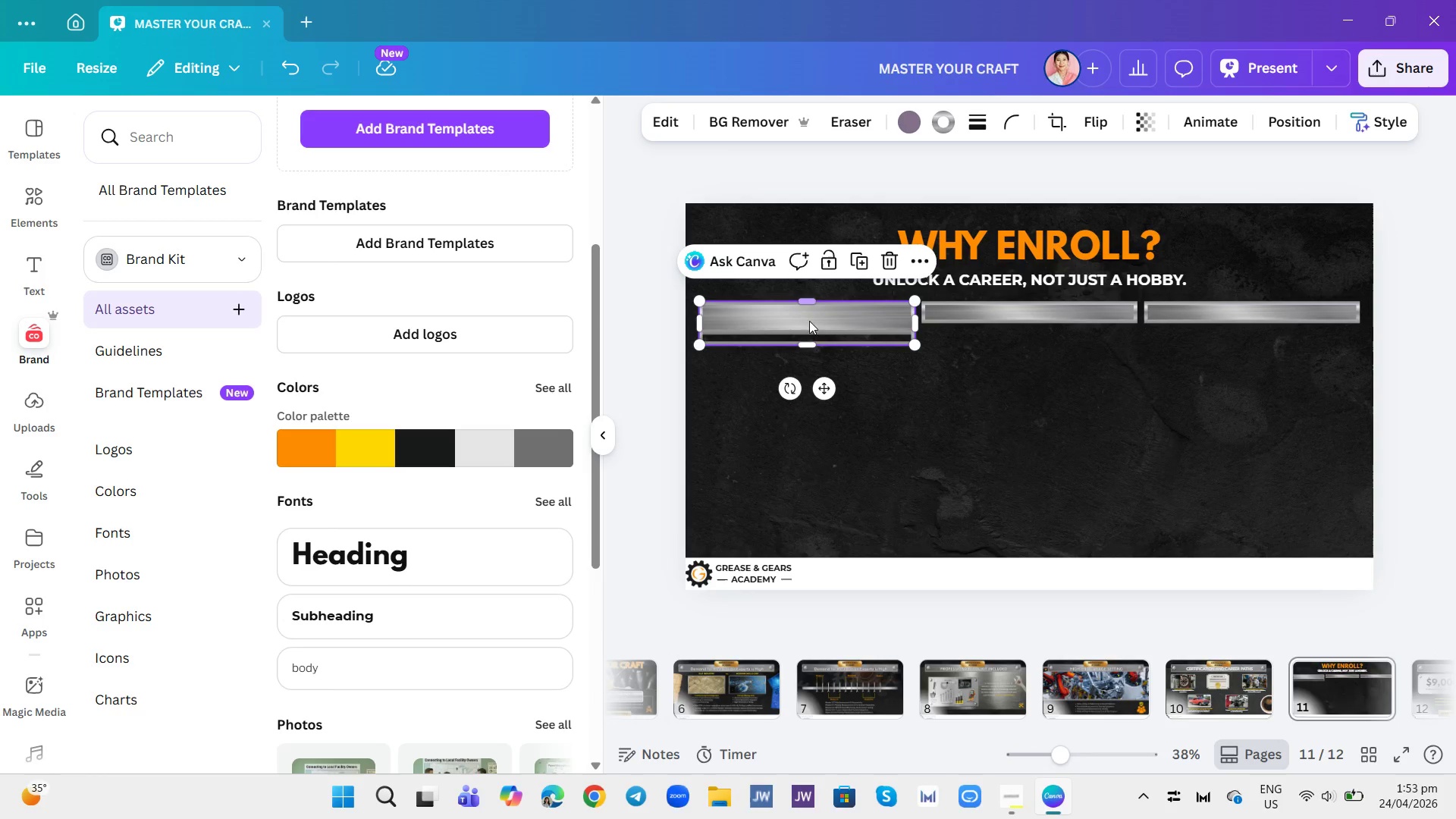 
left_click_drag(start_coordinate=[809, 339], to_coordinate=[828, 350])
 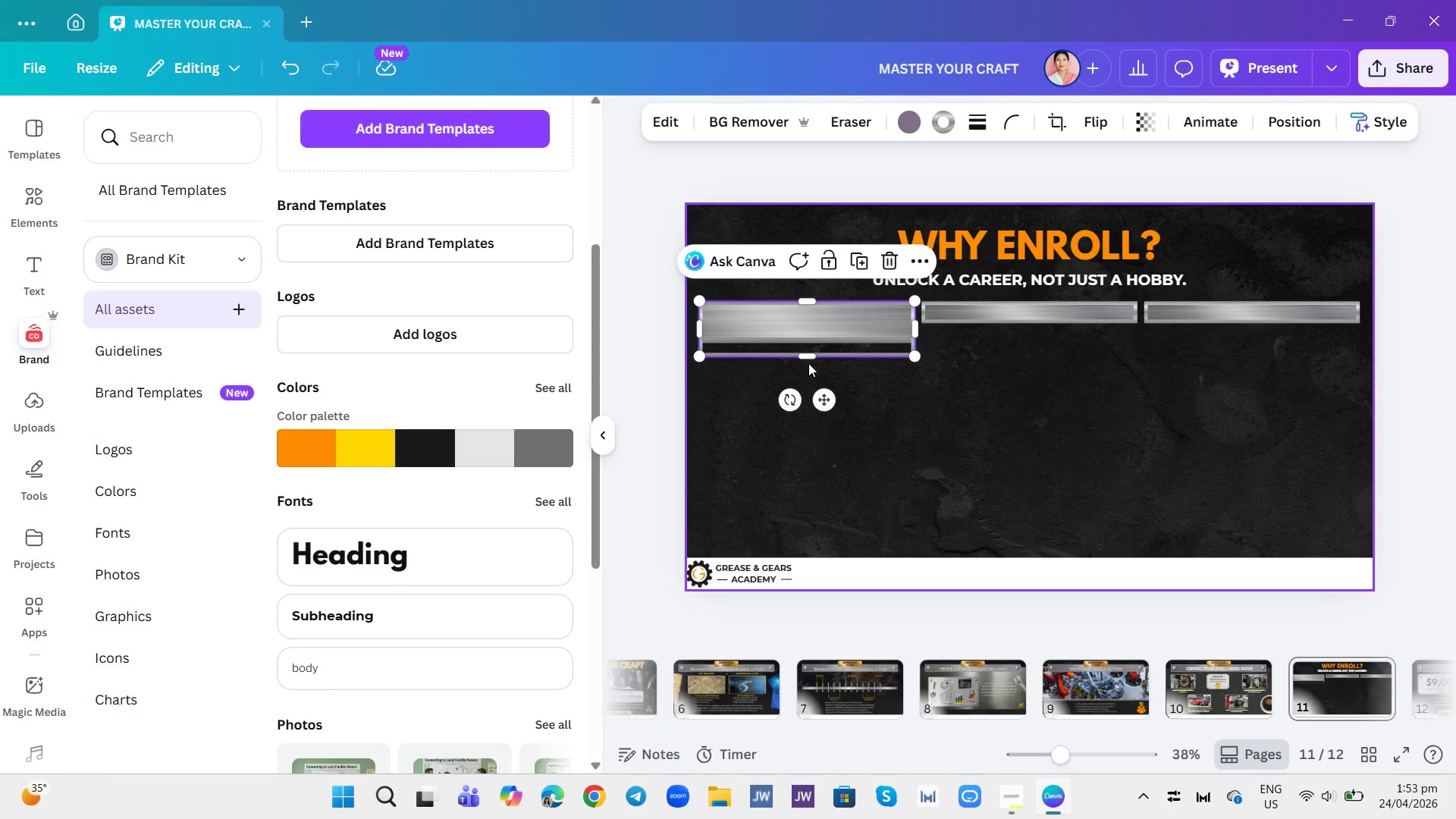 
left_click([808, 357])
 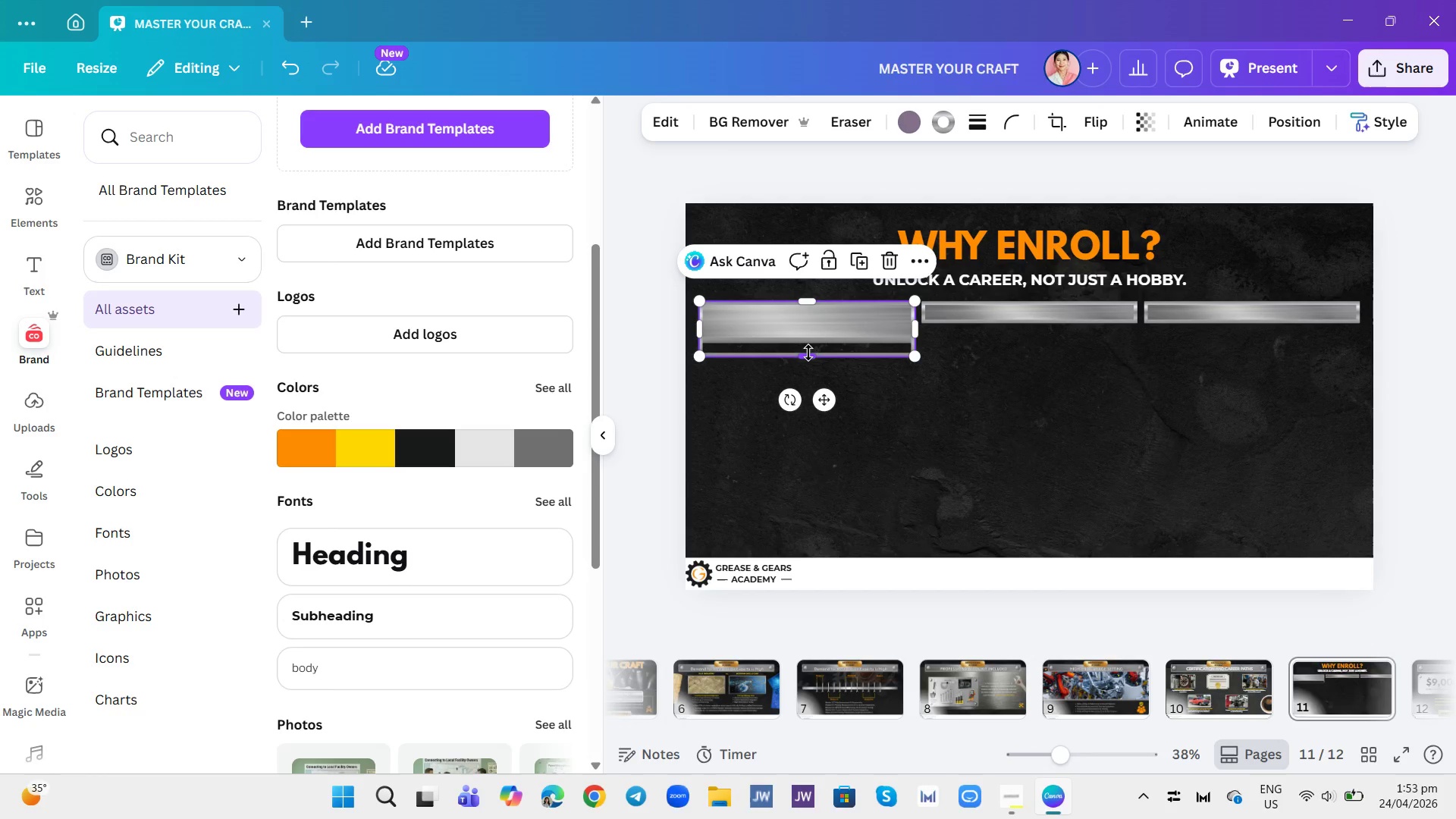 
left_click_drag(start_coordinate=[808, 353], to_coordinate=[812, 342])
 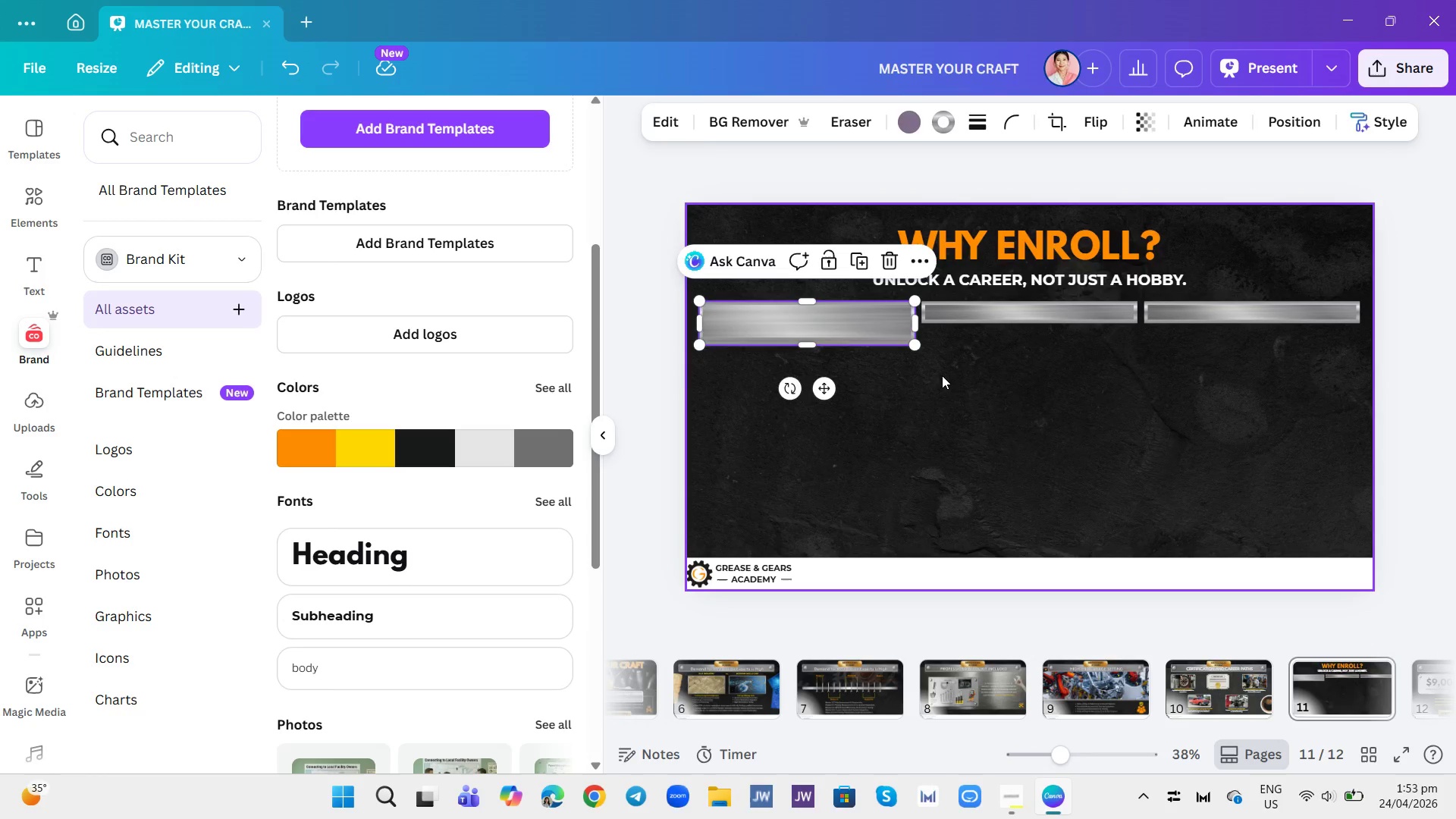 
left_click([943, 376])
 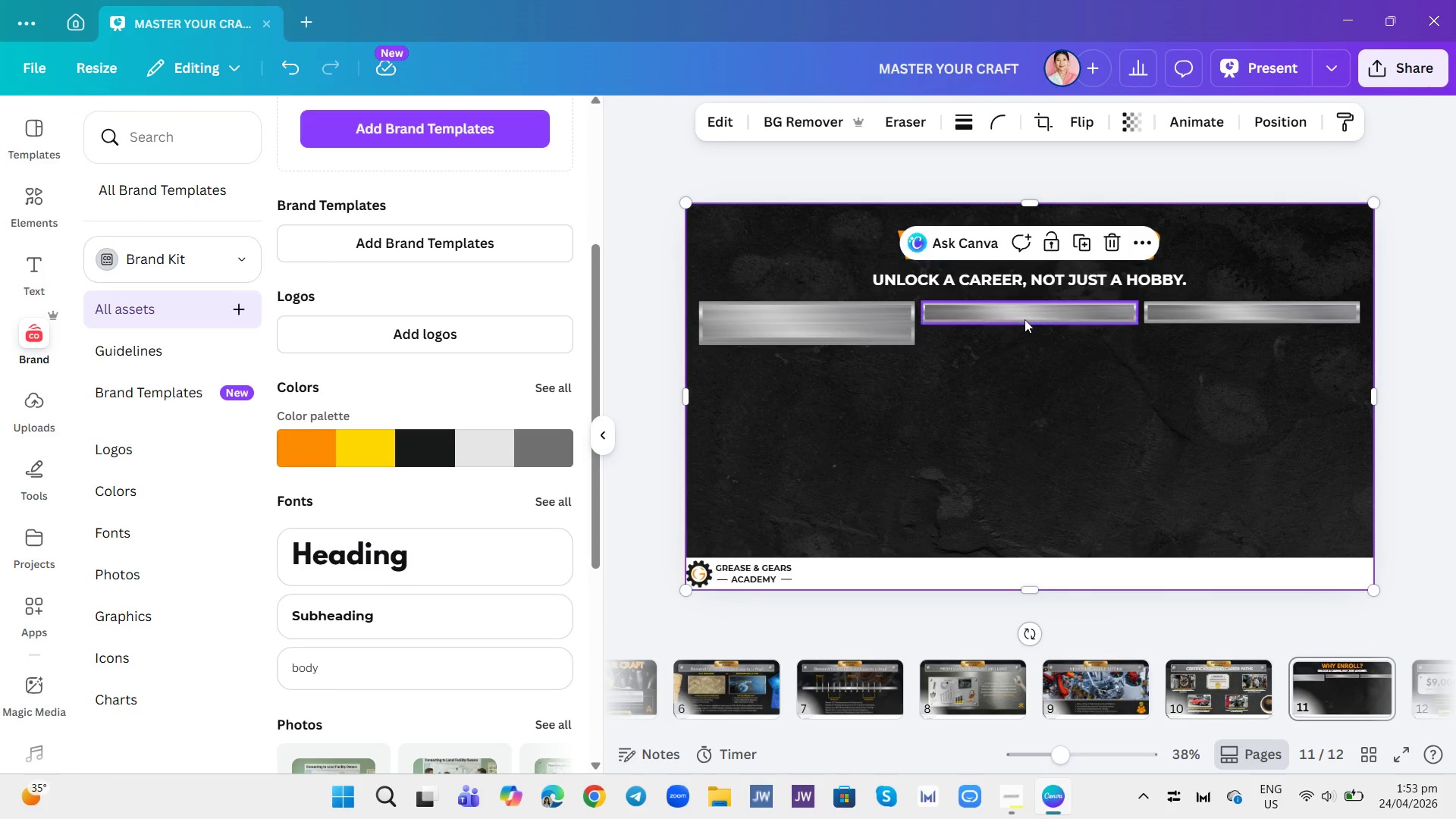 
left_click([1025, 318])
 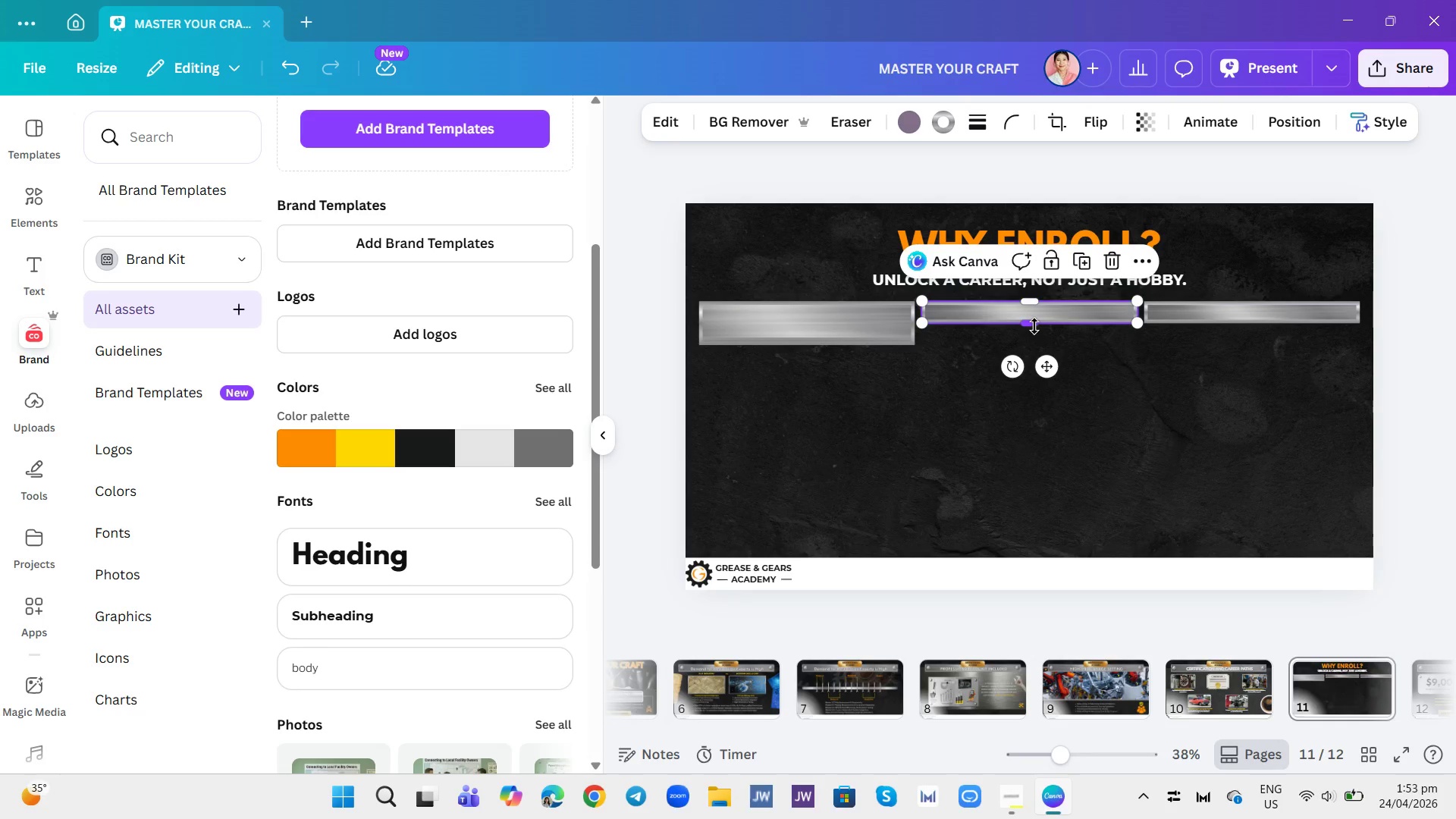 
left_click_drag(start_coordinate=[1034, 326], to_coordinate=[1031, 350])
 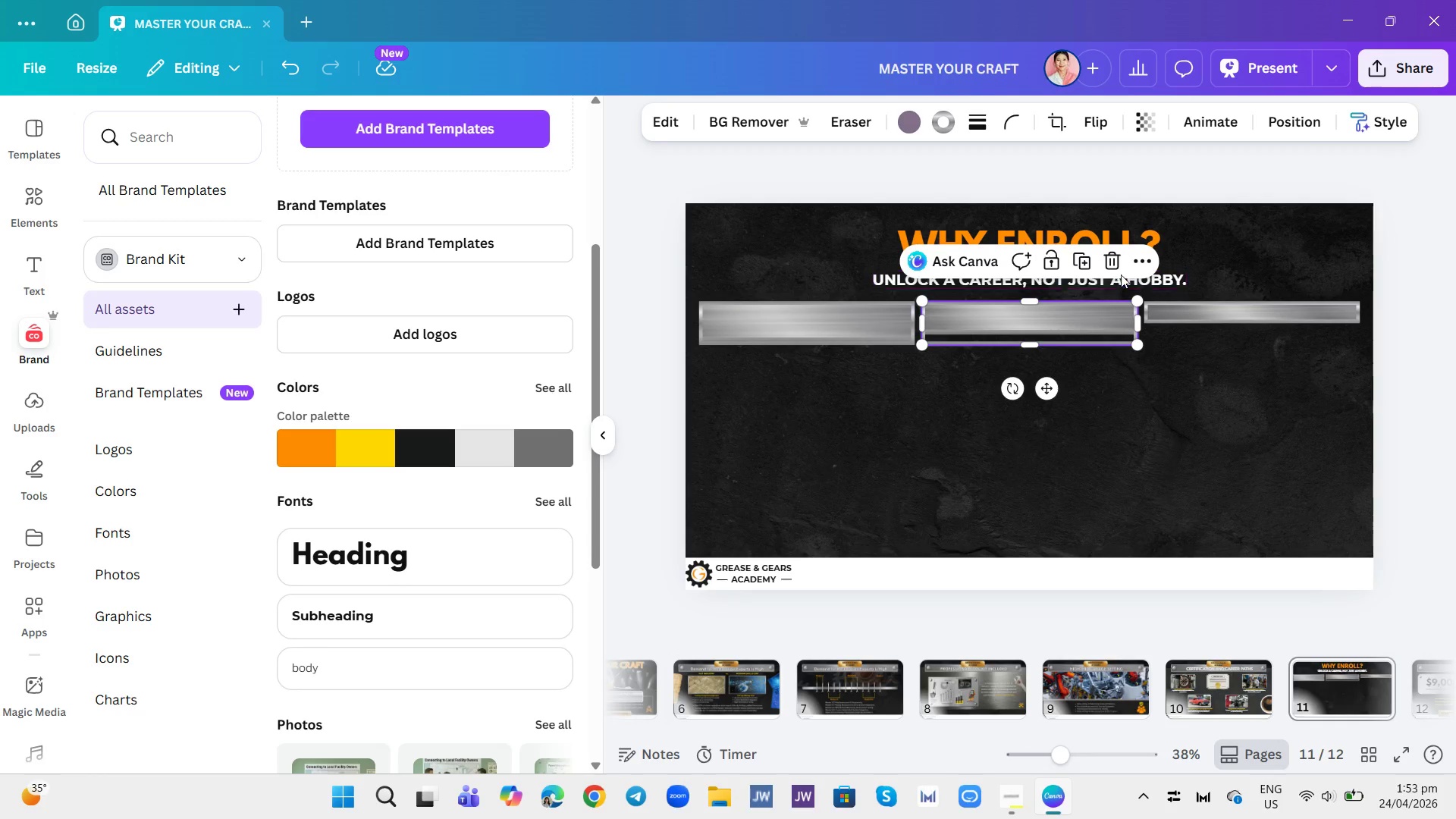 
left_click([1108, 266])
 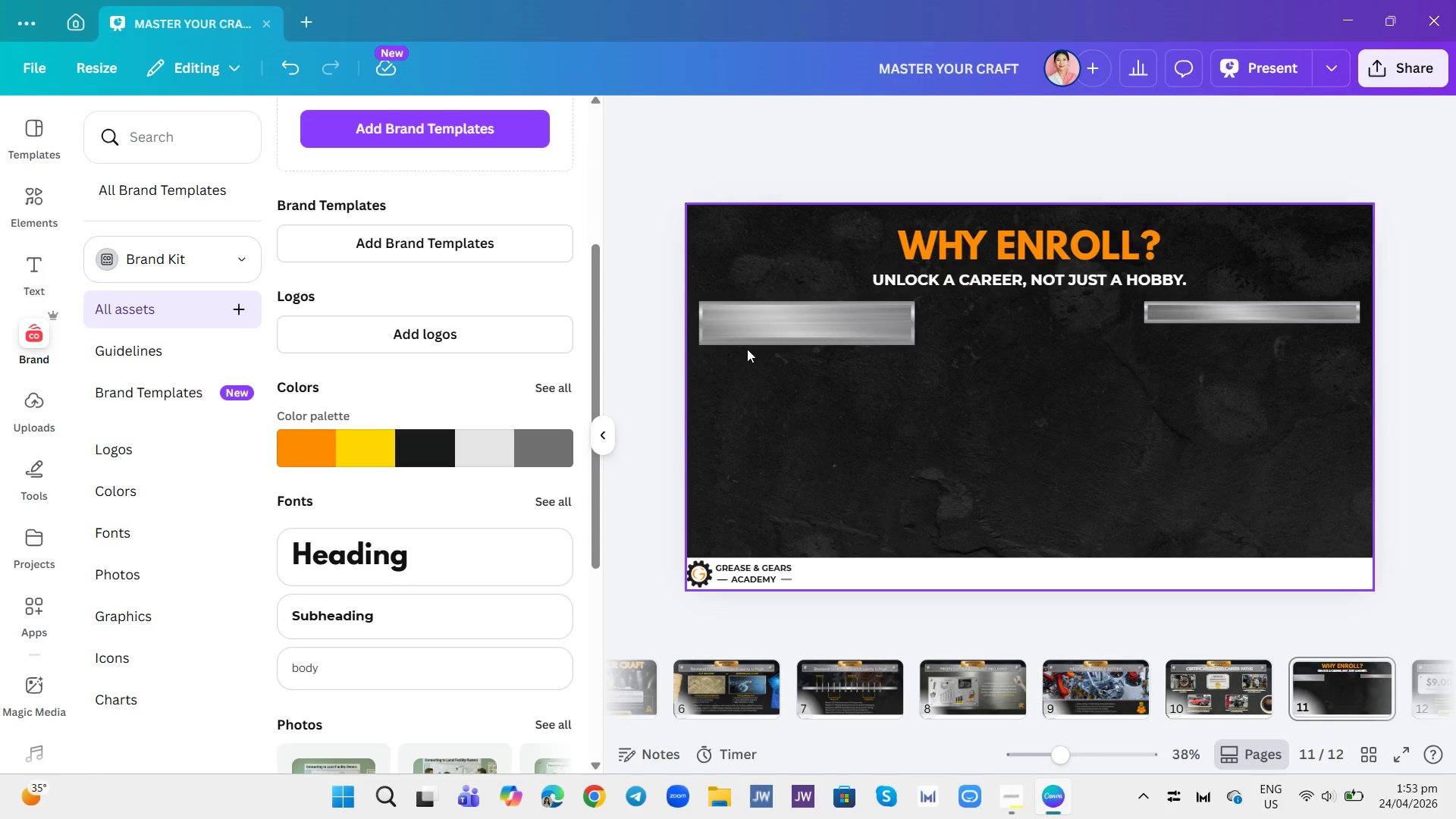 
left_click([780, 333])
 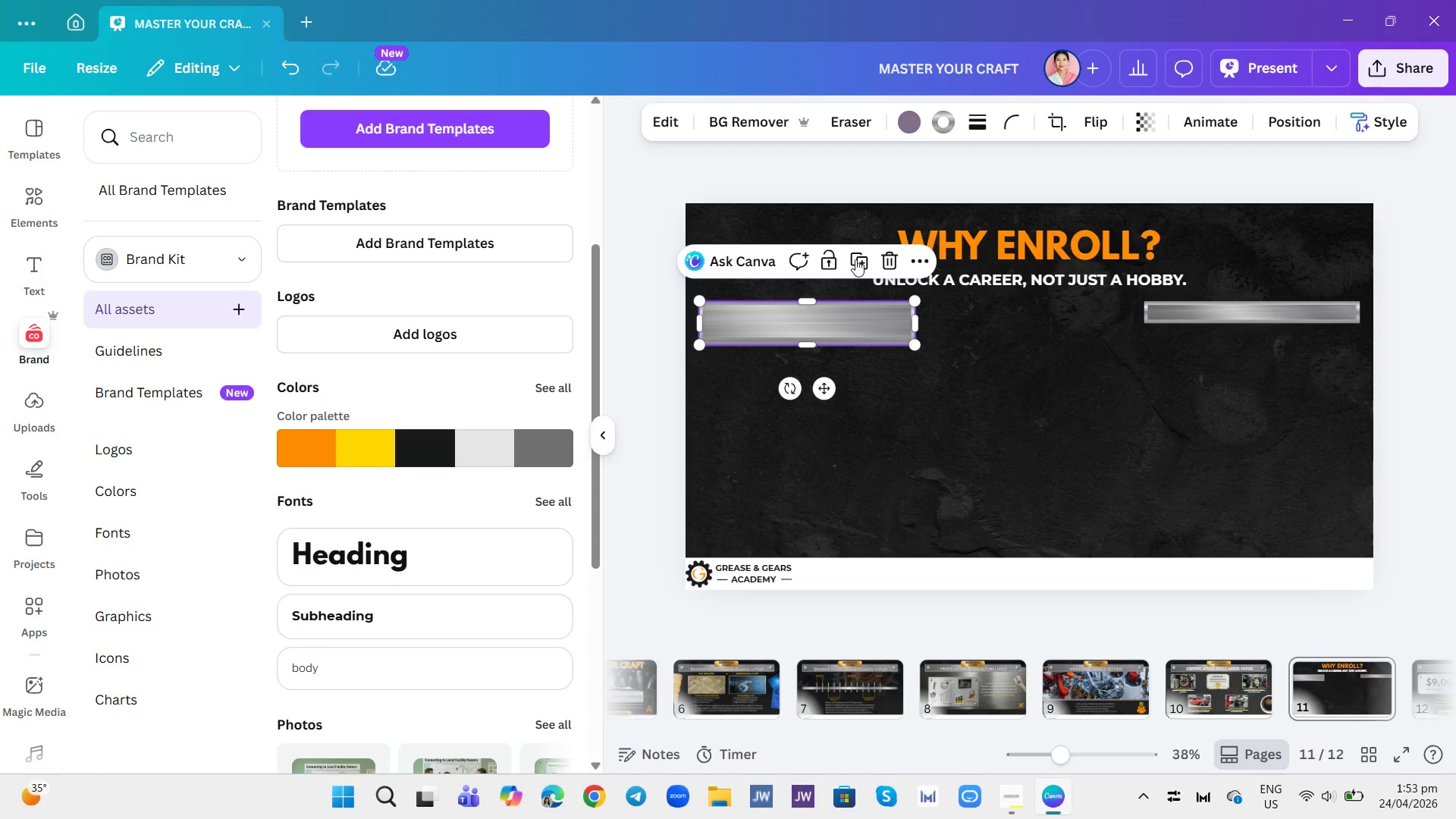 
left_click([868, 258])
 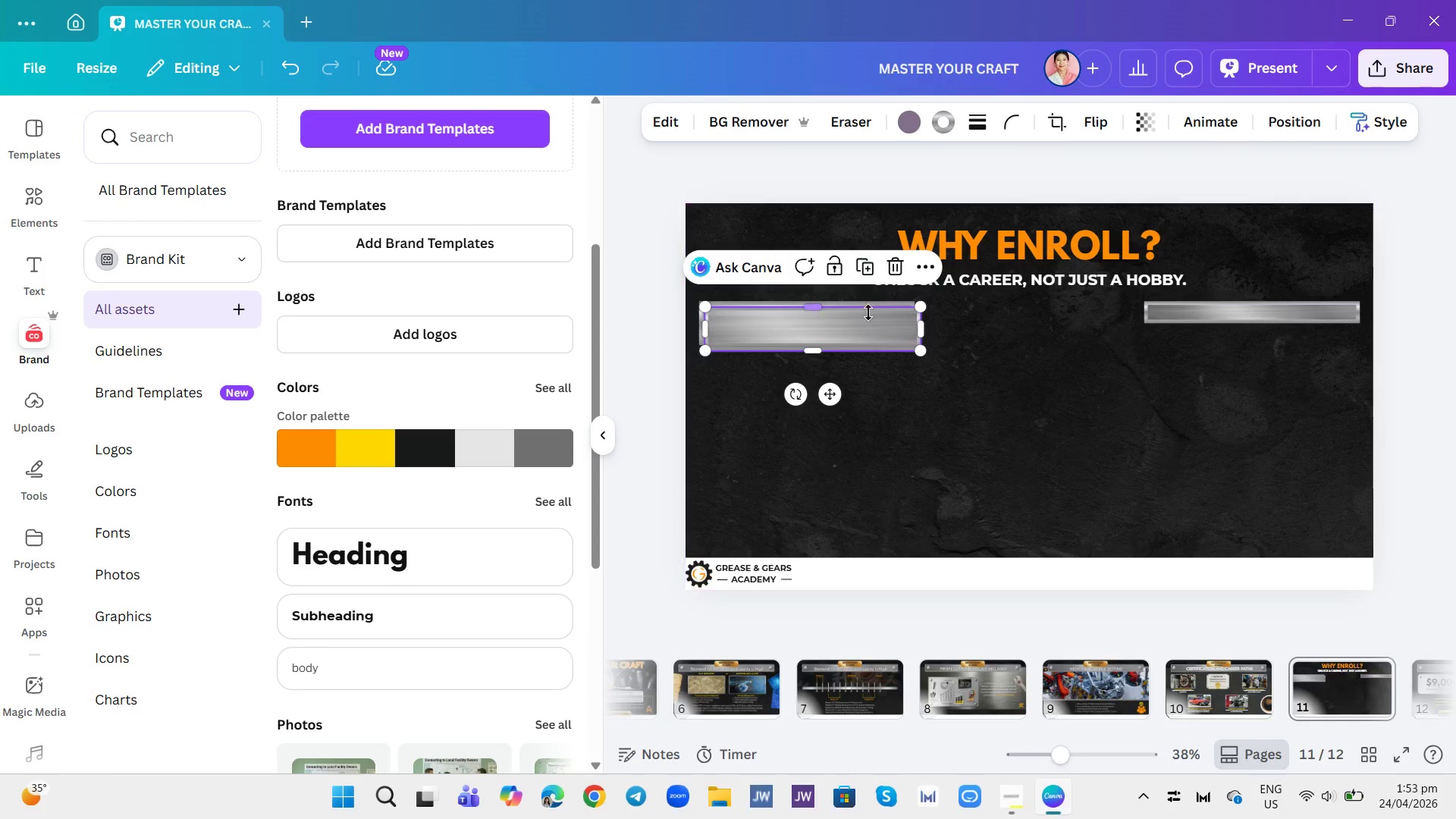 
left_click_drag(start_coordinate=[868, 312], to_coordinate=[974, 313])
 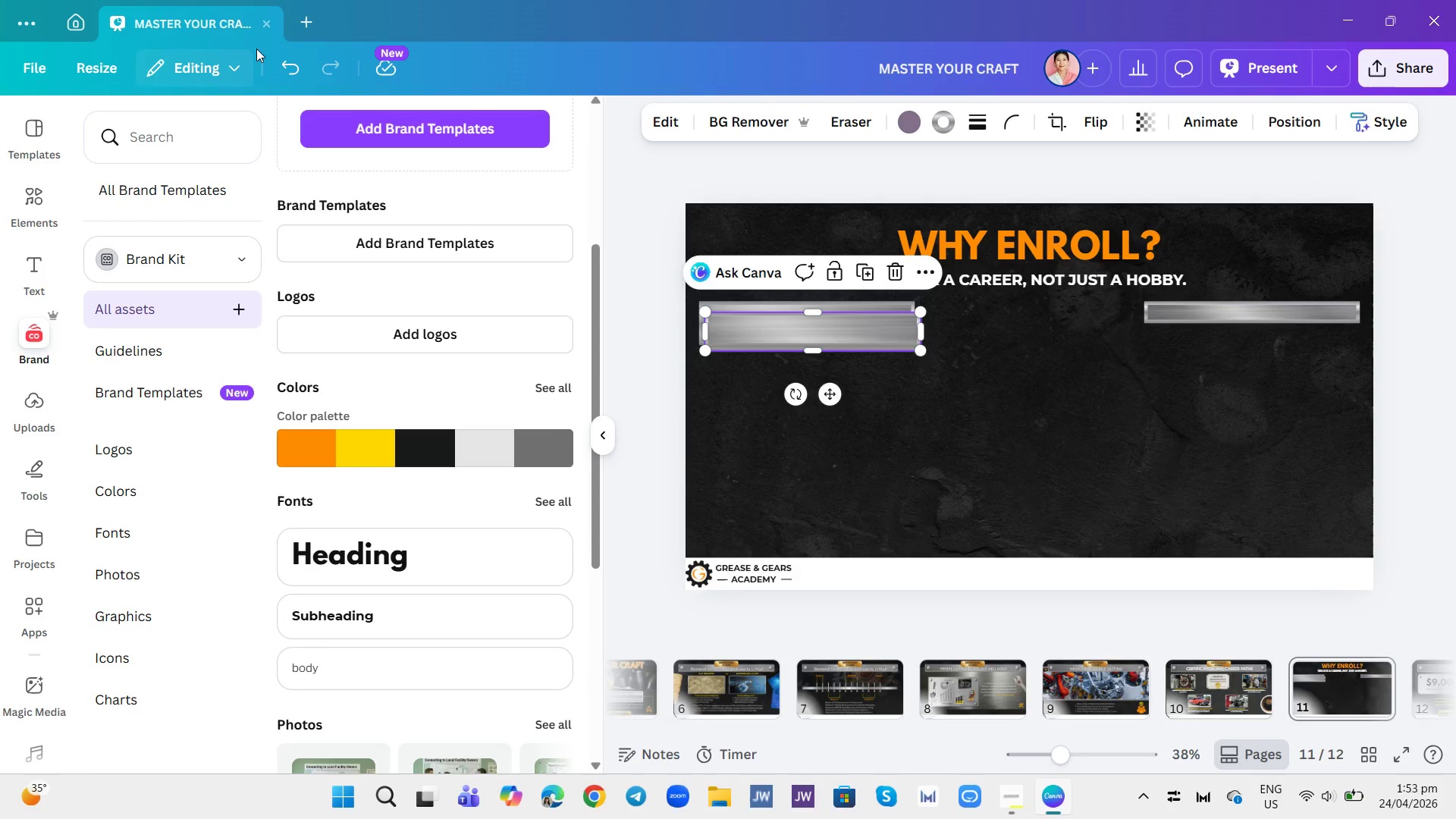 
left_click([284, 58])
 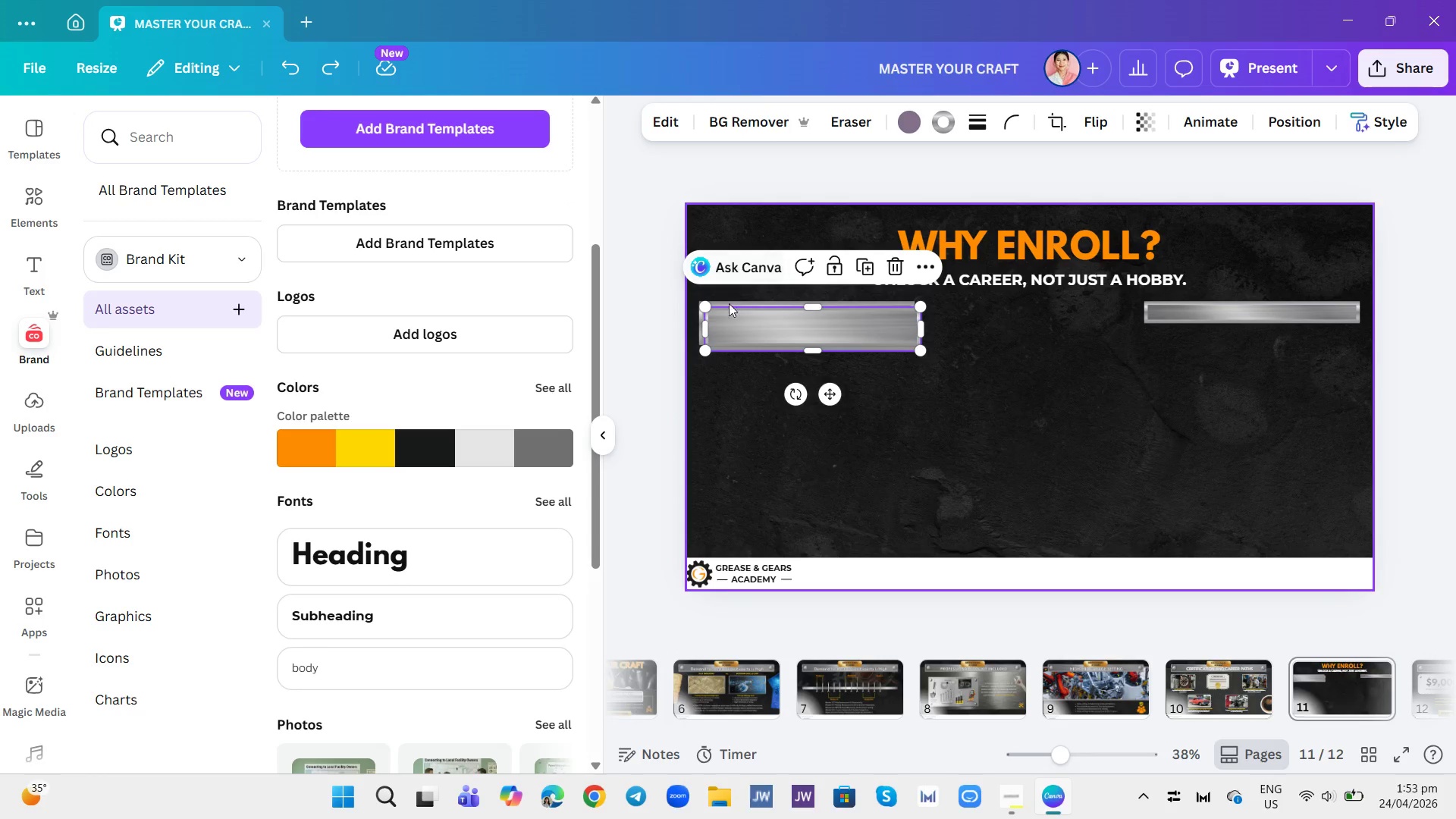 
left_click_drag(start_coordinate=[745, 341], to_coordinate=[959, 337])
 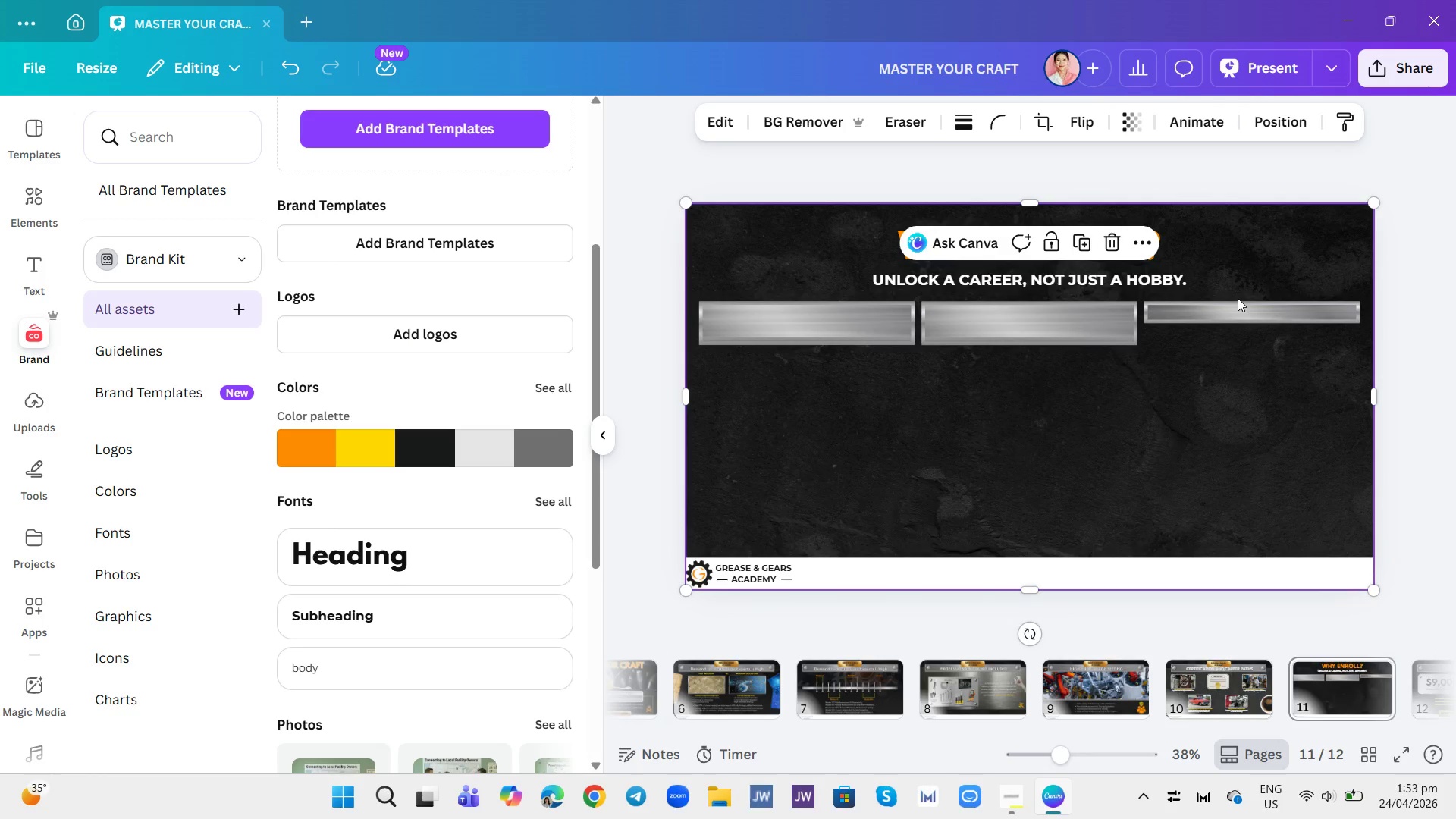 
double_click([1247, 325])
 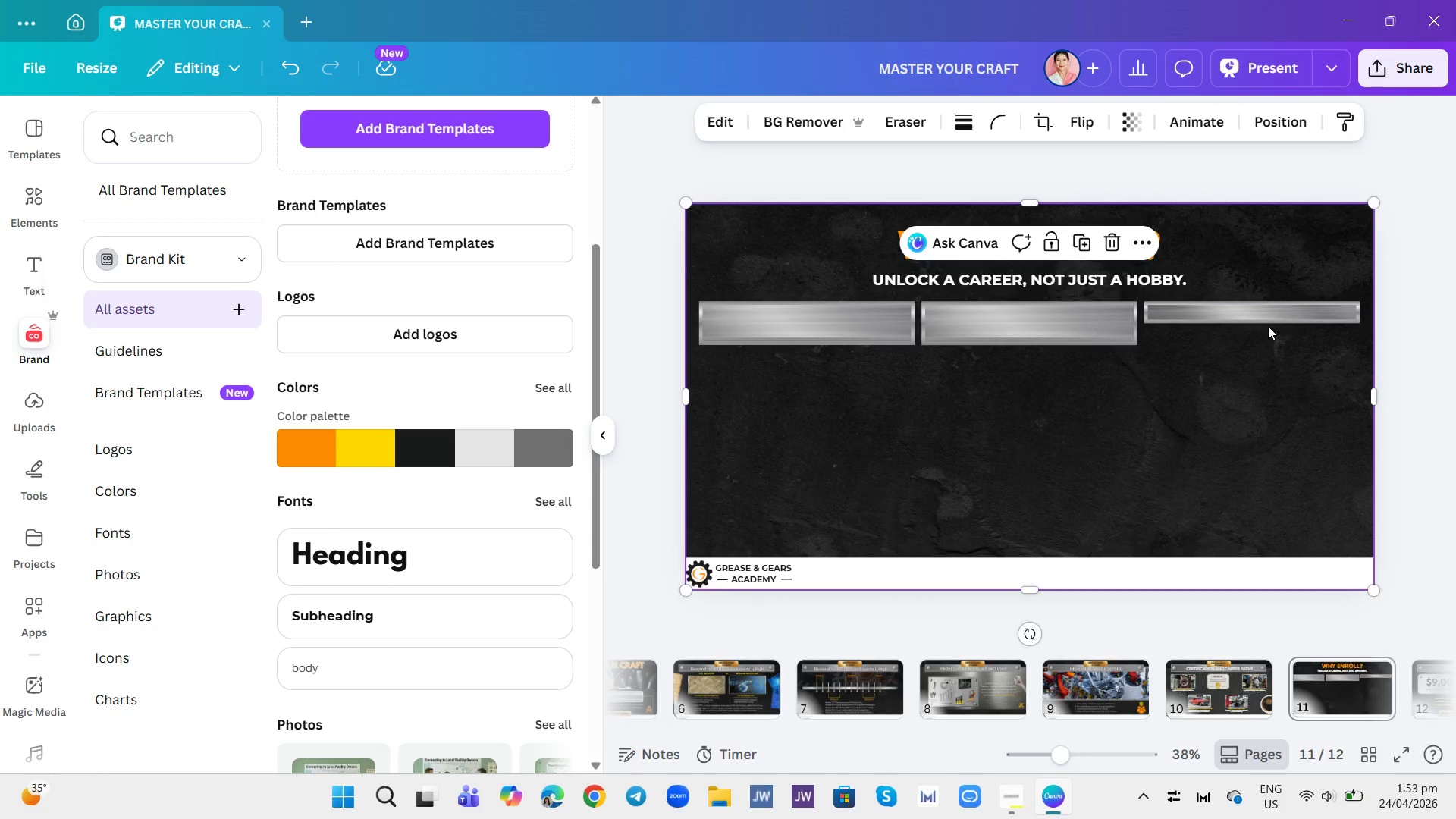 
double_click([1269, 326])
 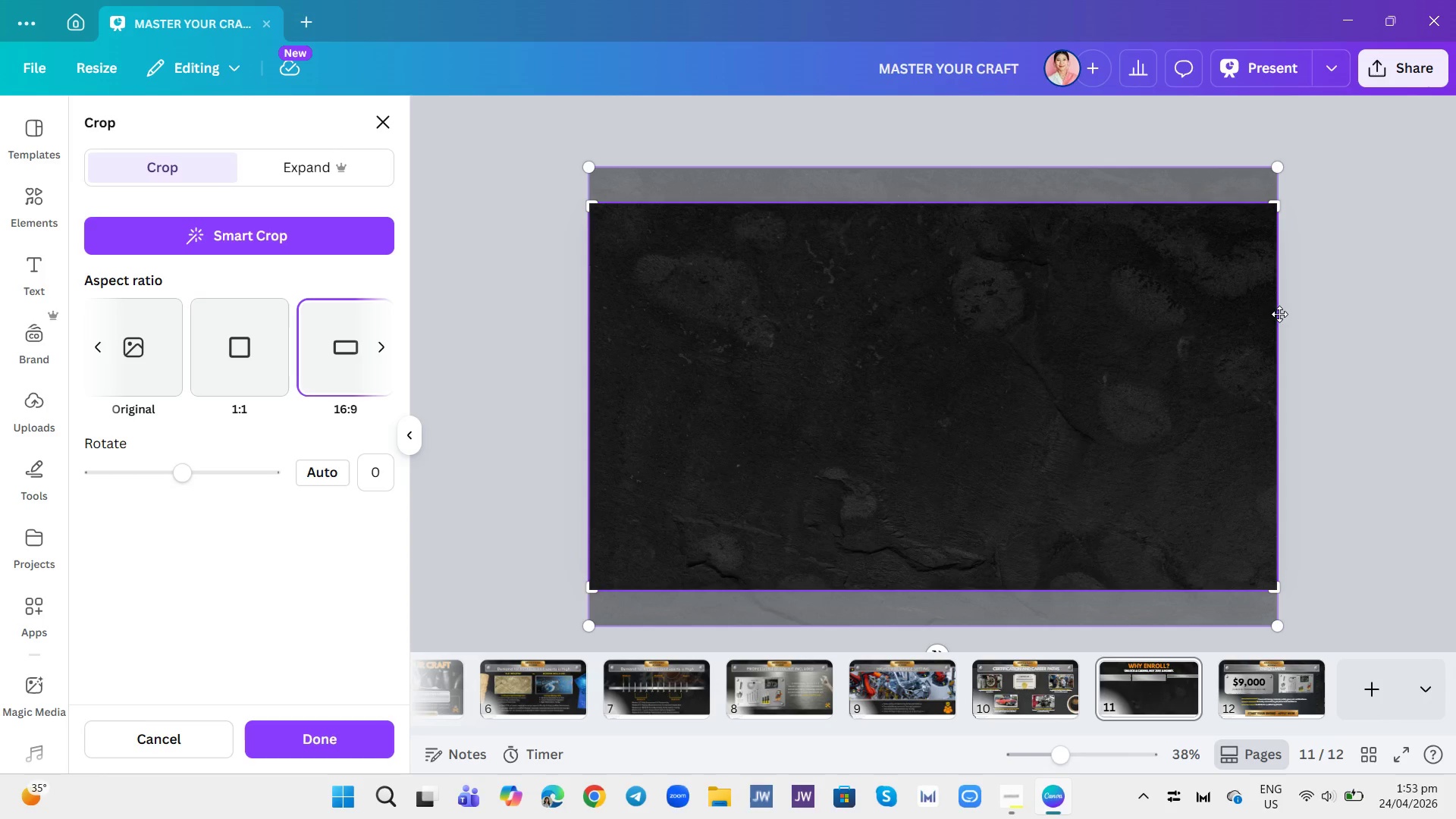 
left_click([1318, 315])
 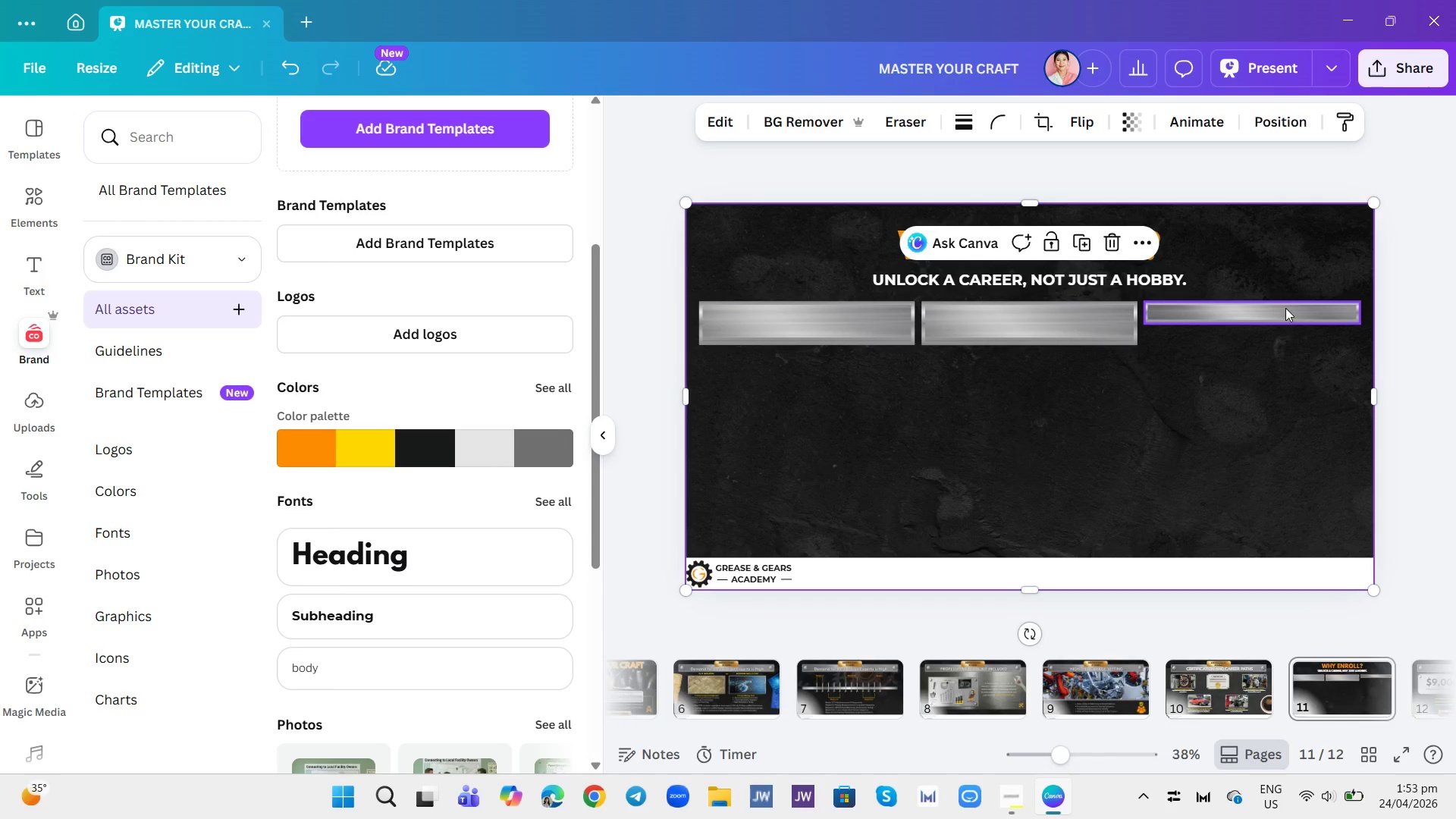 
left_click([1285, 308])
 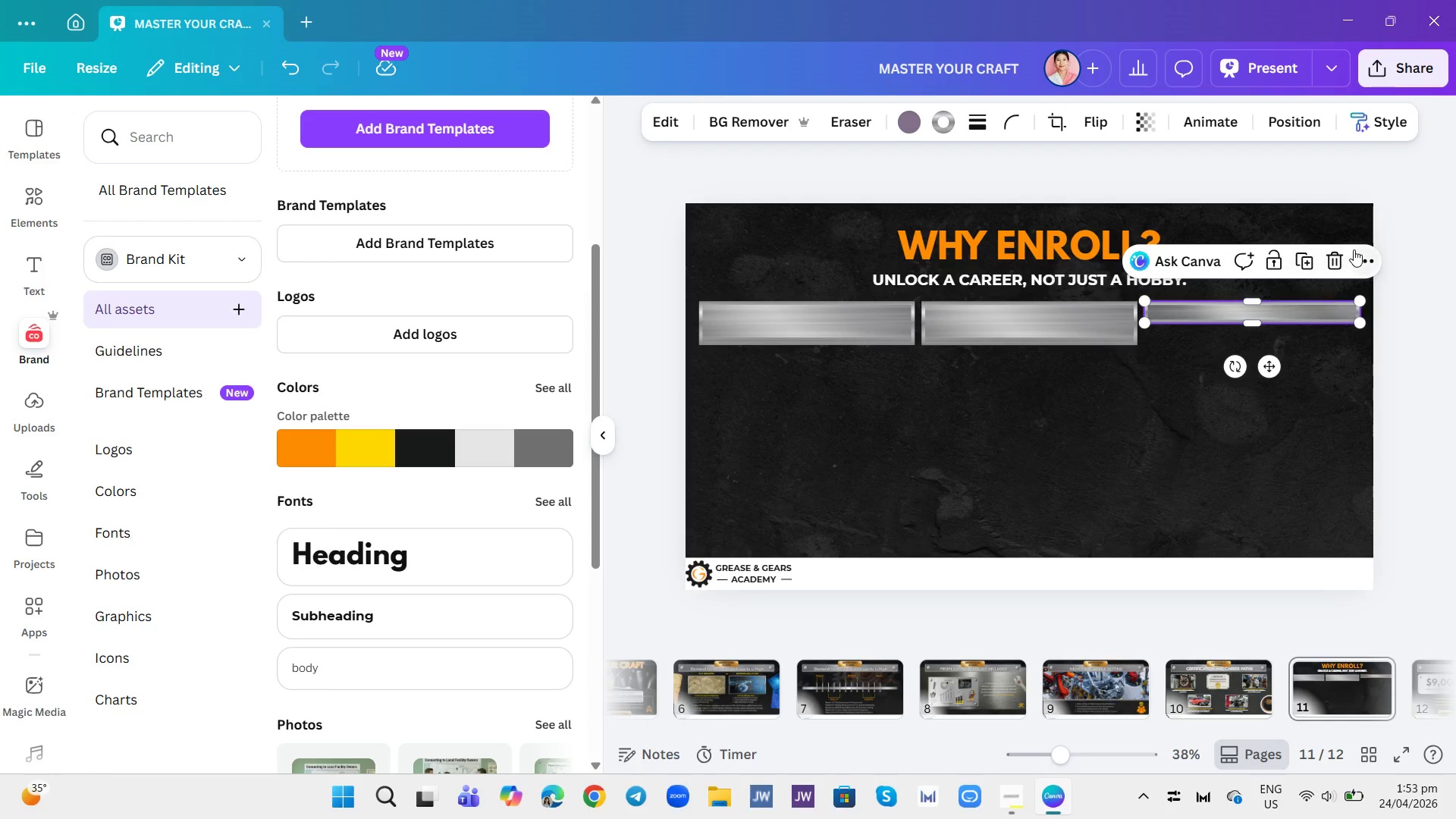 
left_click([1342, 256])
 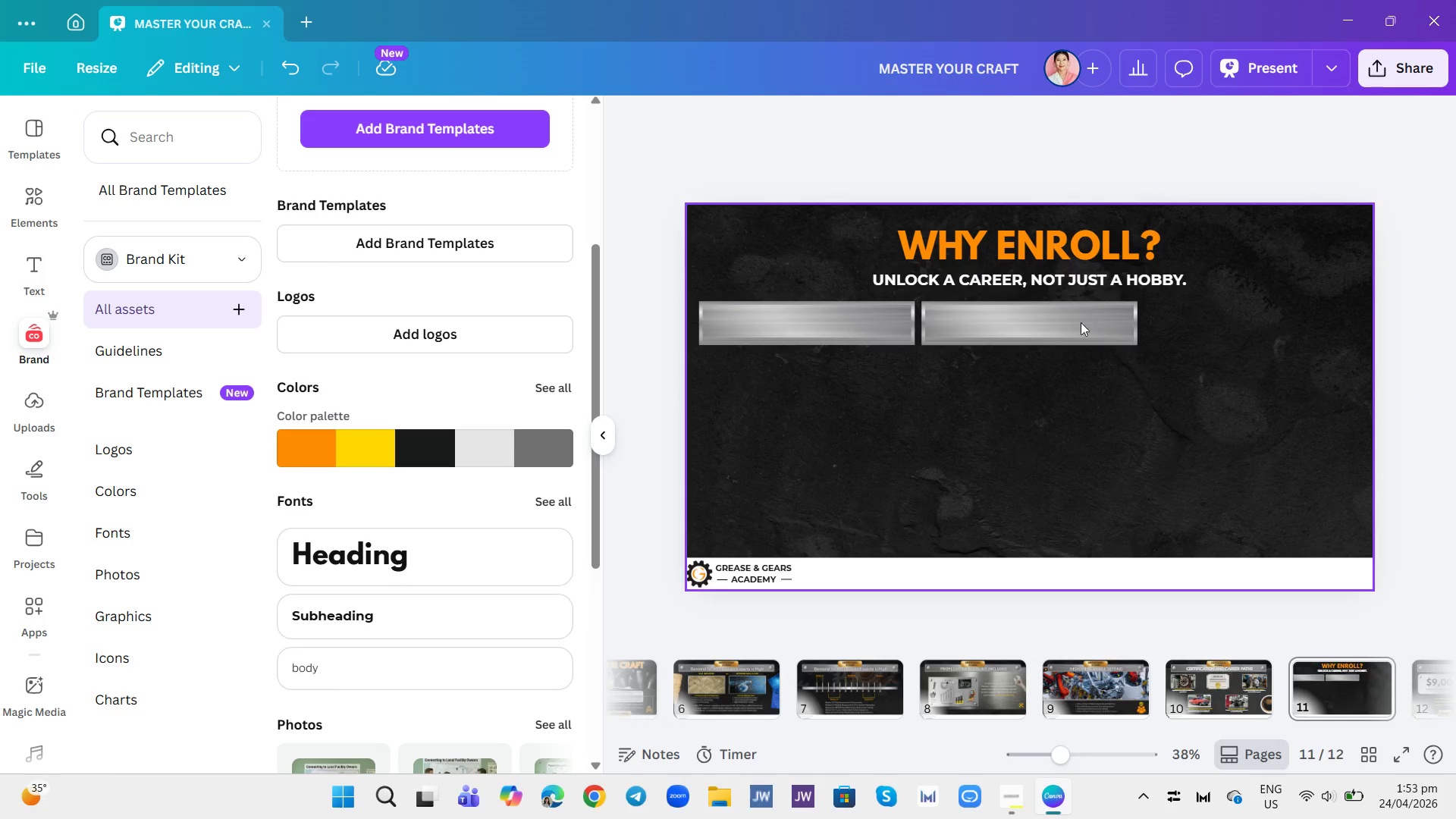 
left_click([1055, 329])
 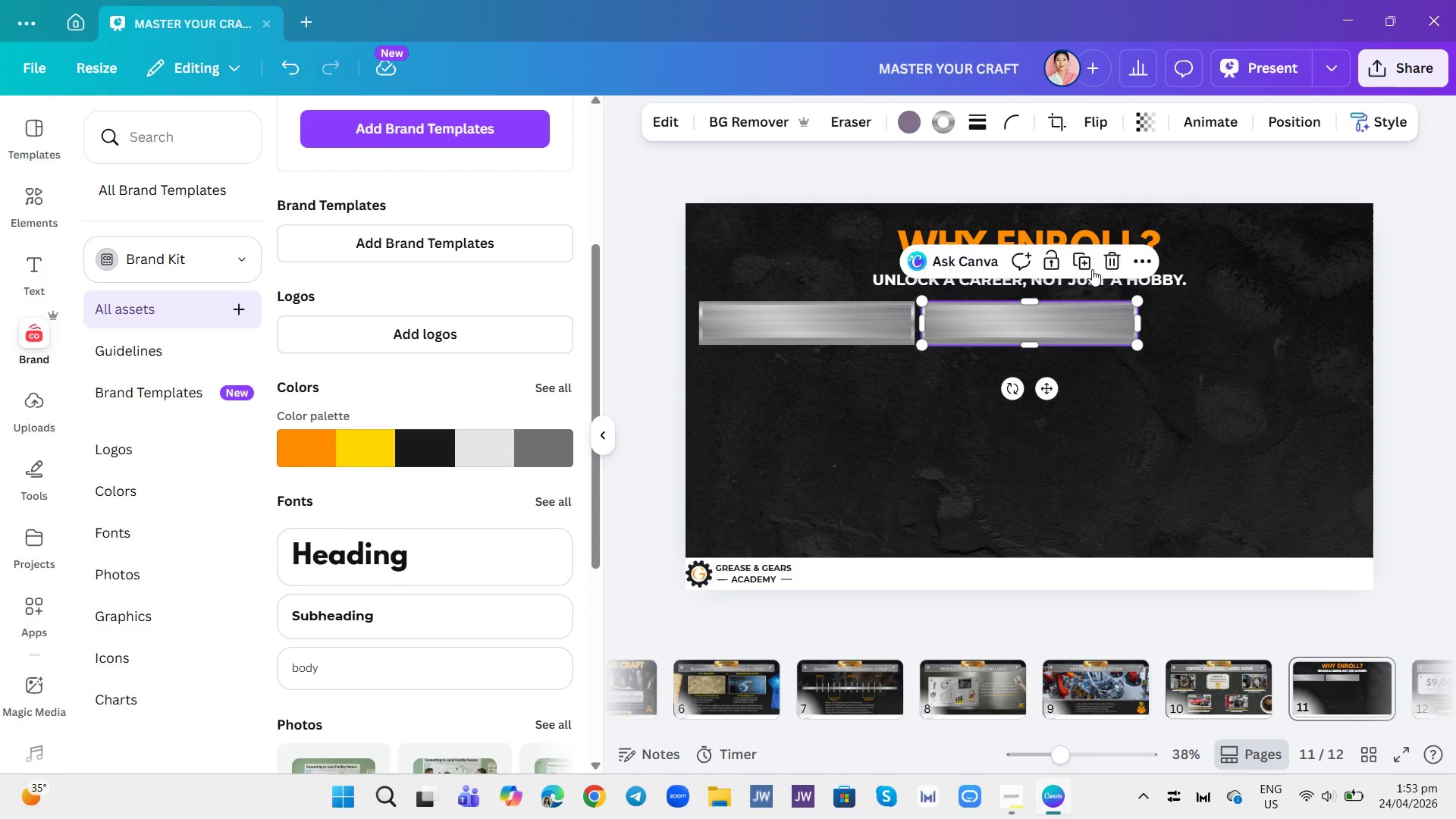 
left_click([1082, 260])
 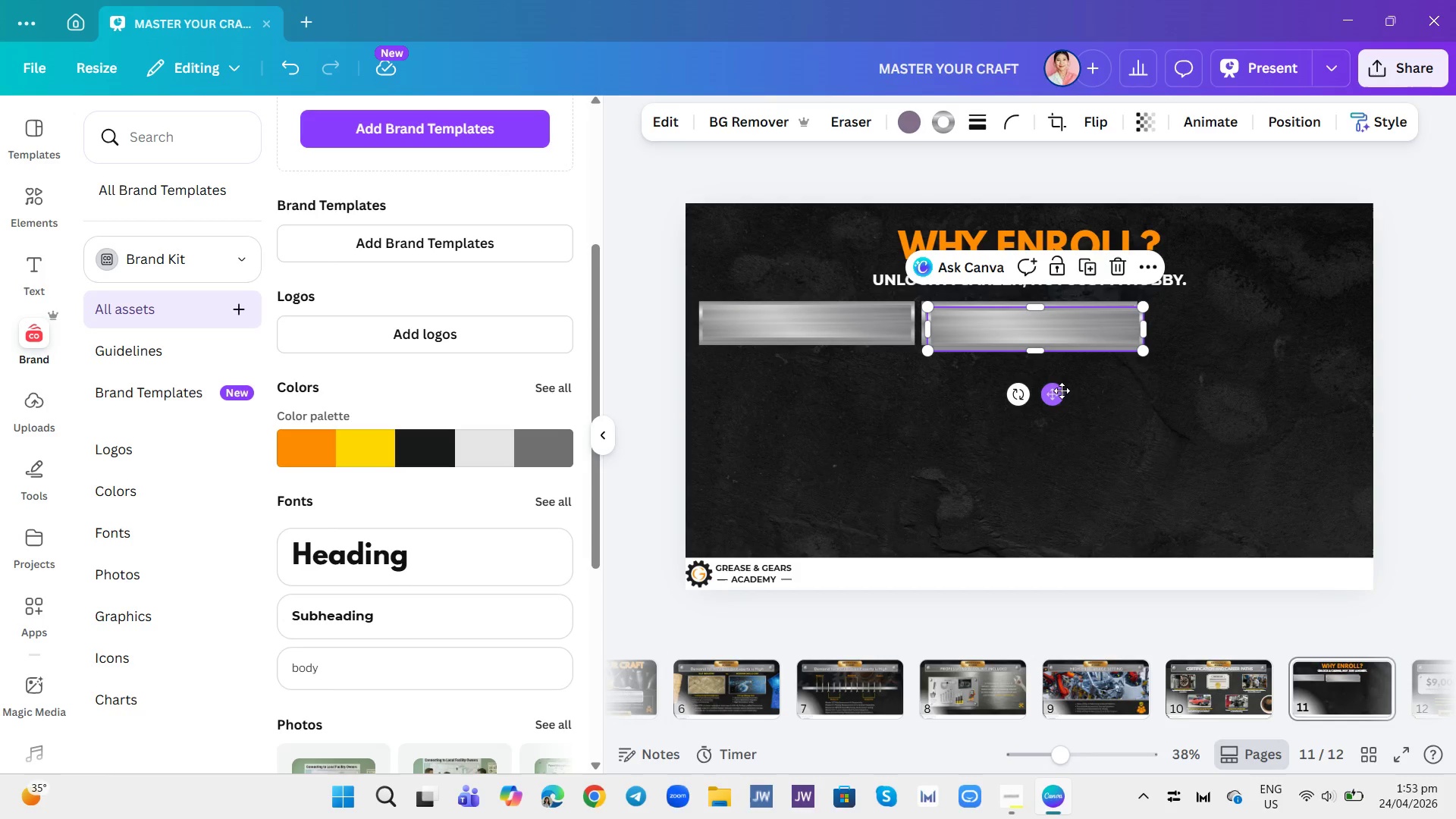 
left_click_drag(start_coordinate=[1054, 388], to_coordinate=[1276, 386])
 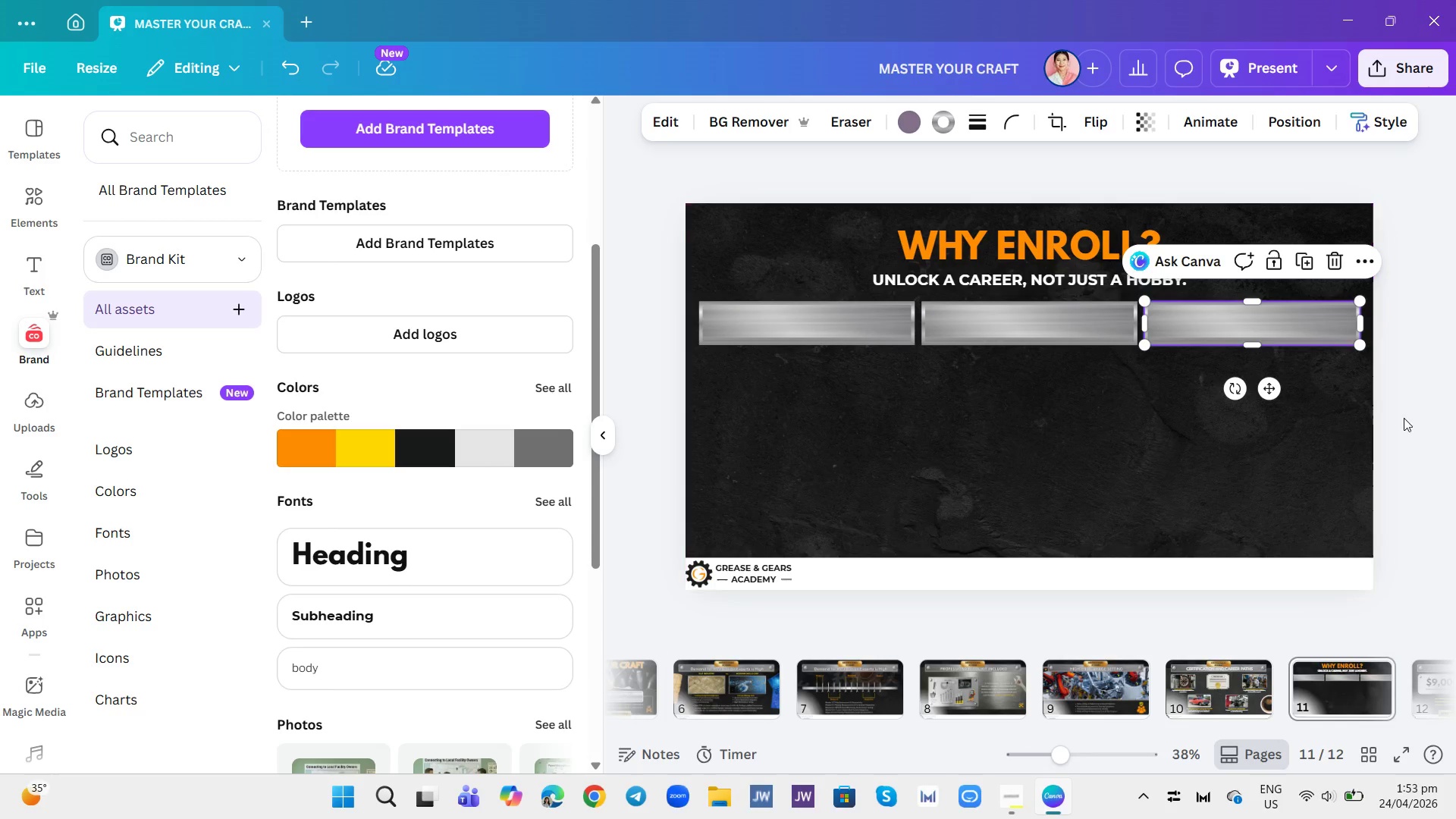 
left_click([1404, 418])
 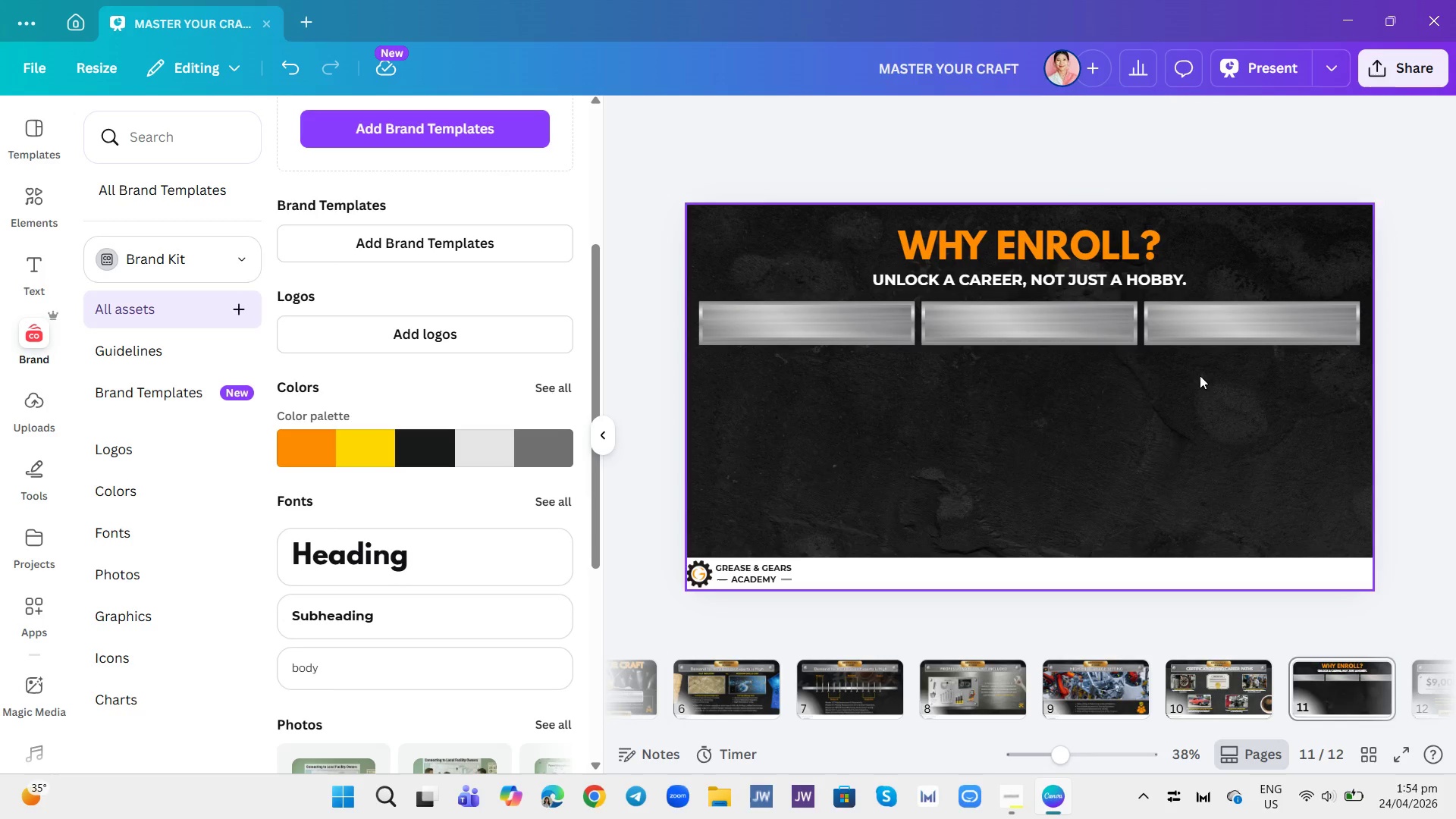 
left_click([860, 337])
 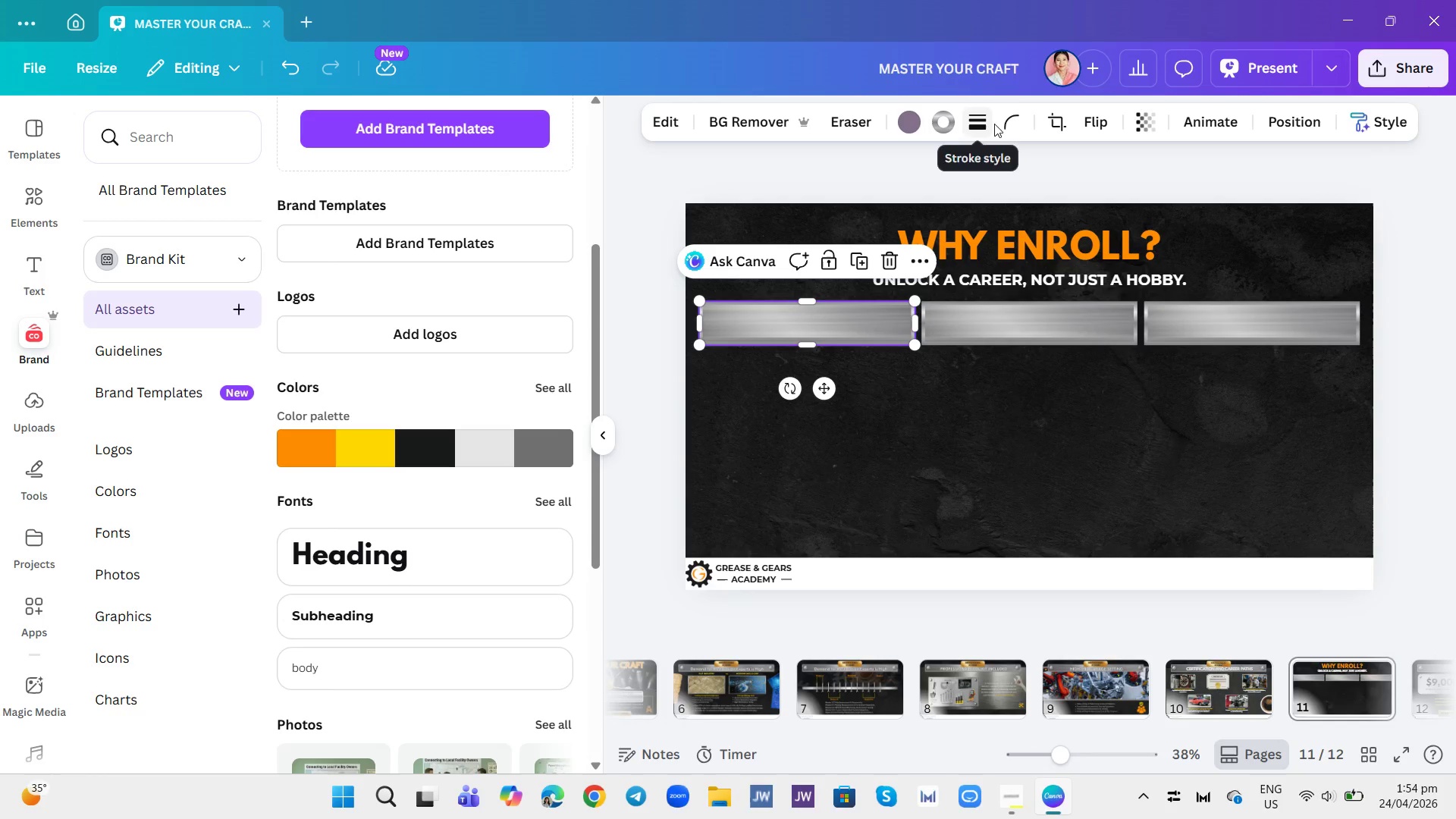 
left_click([999, 124])
 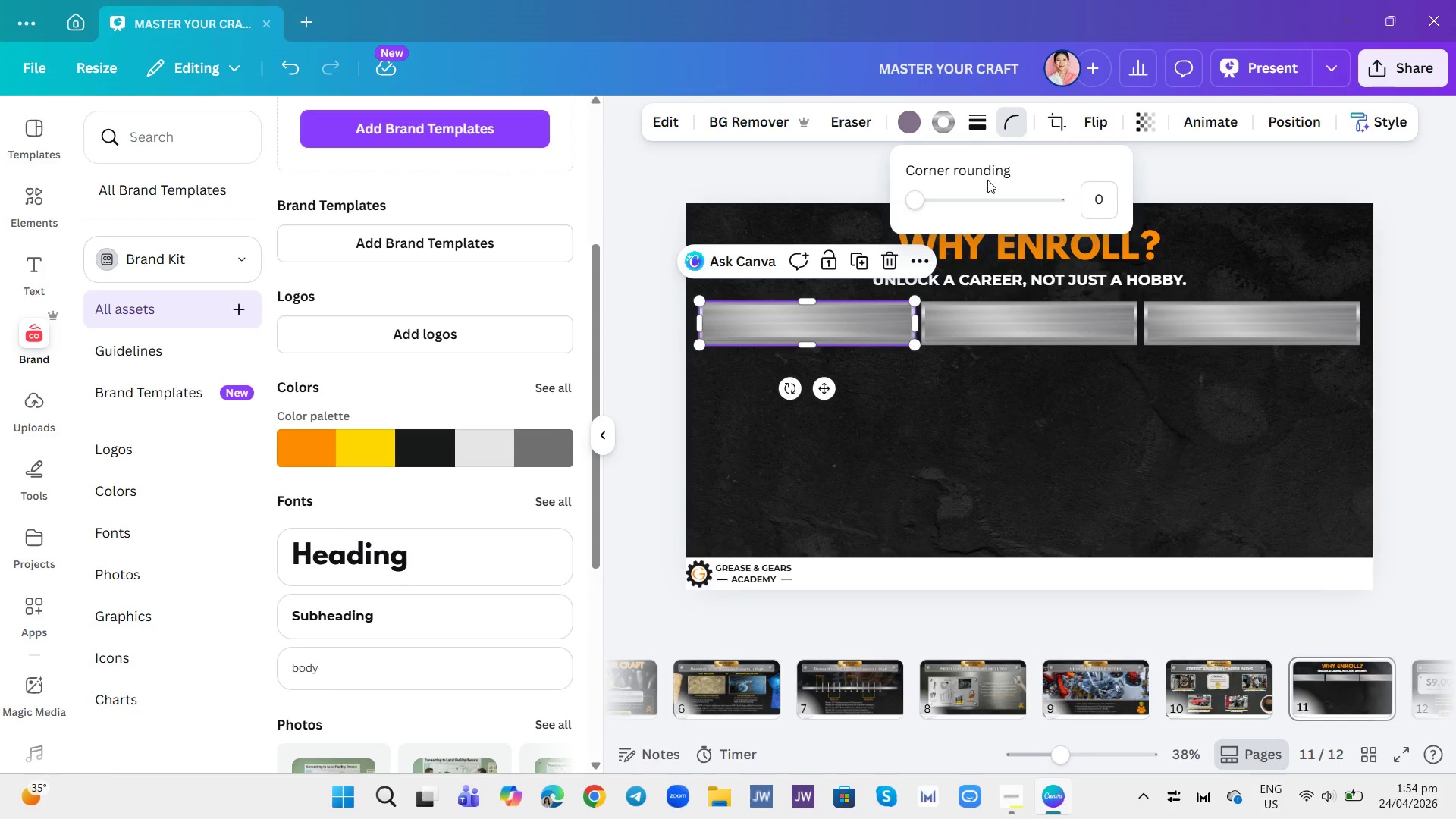 
left_click([959, 207])
 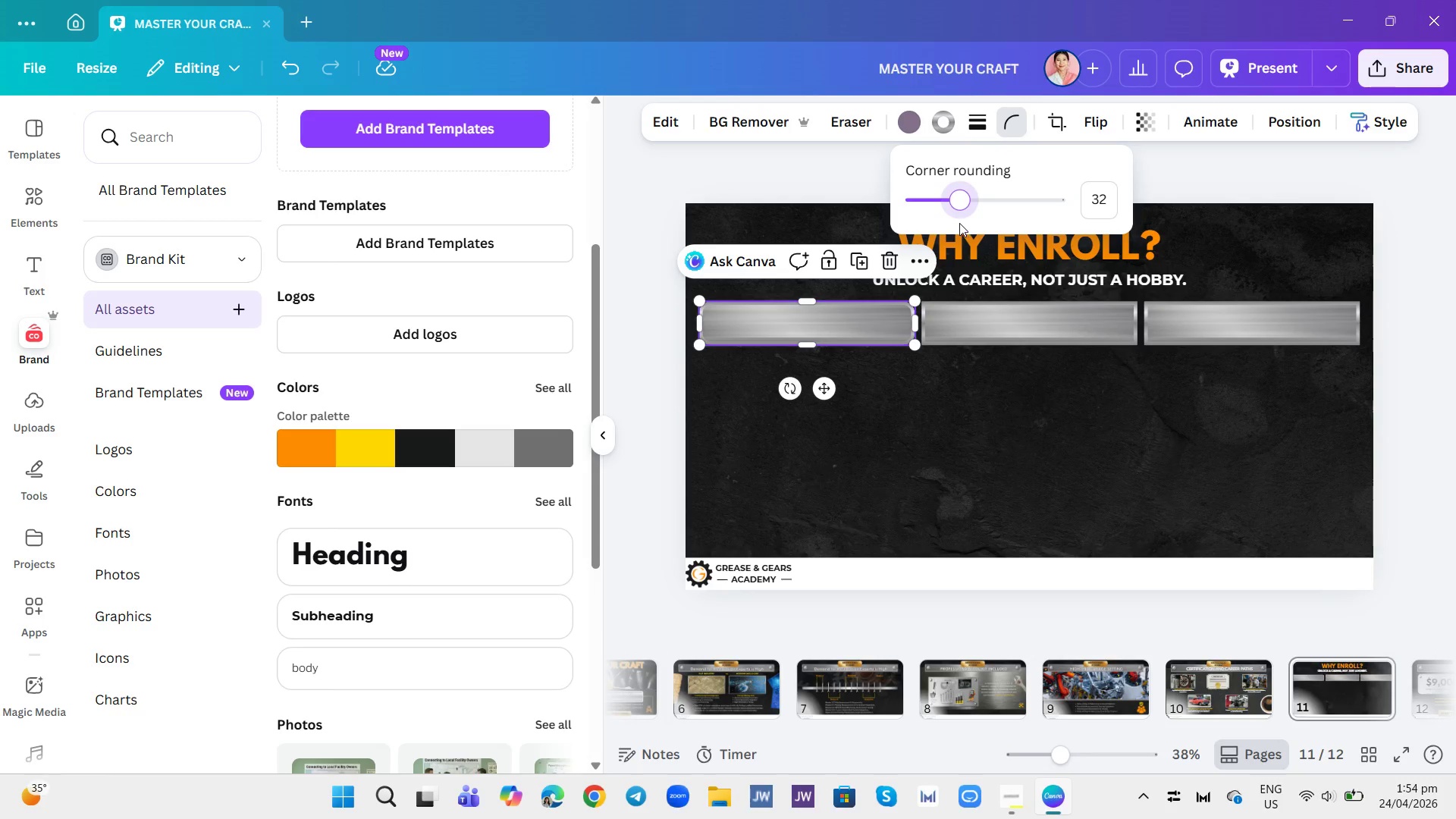 
left_click([943, 211])
 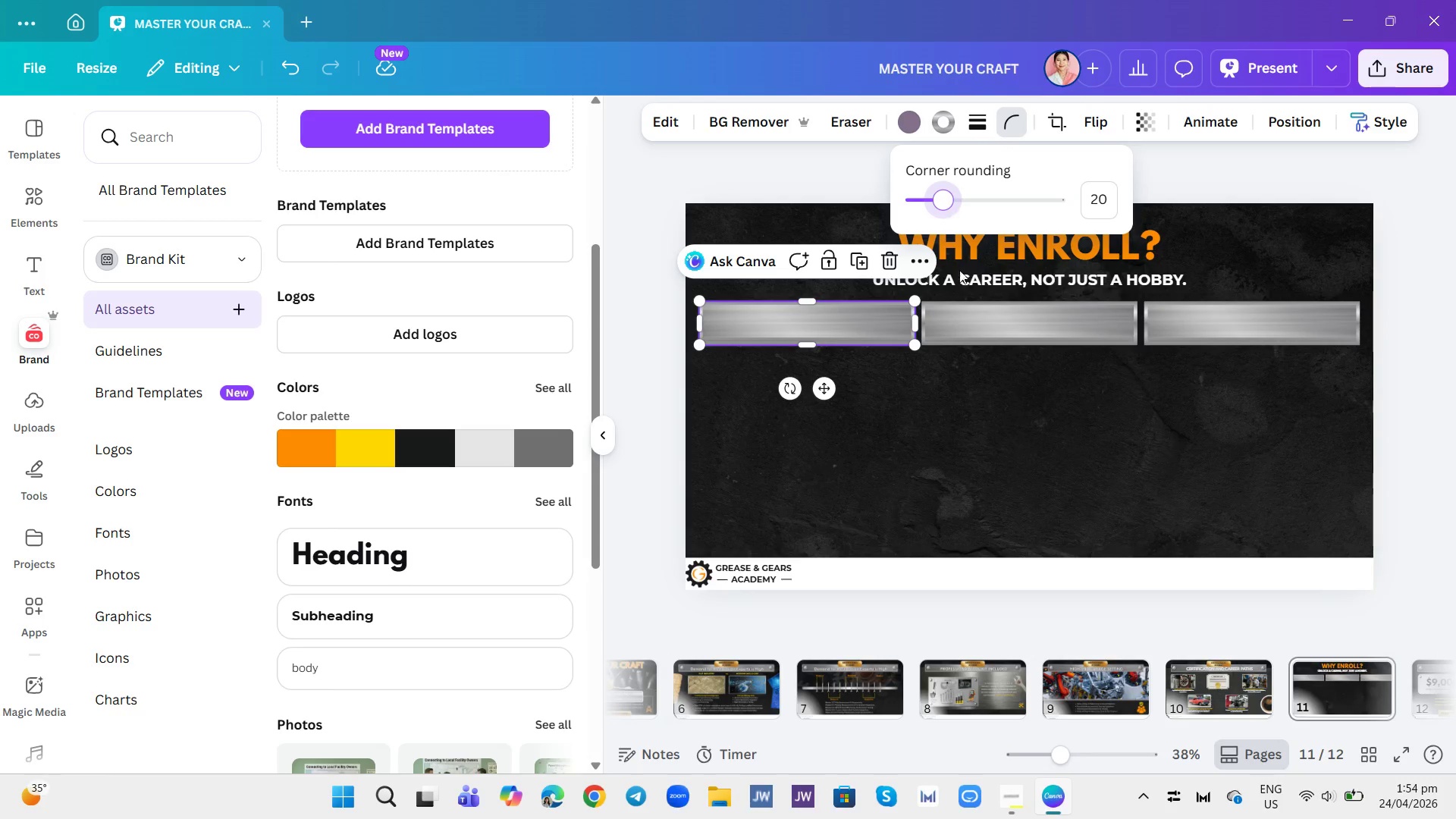 
left_click([983, 389])
 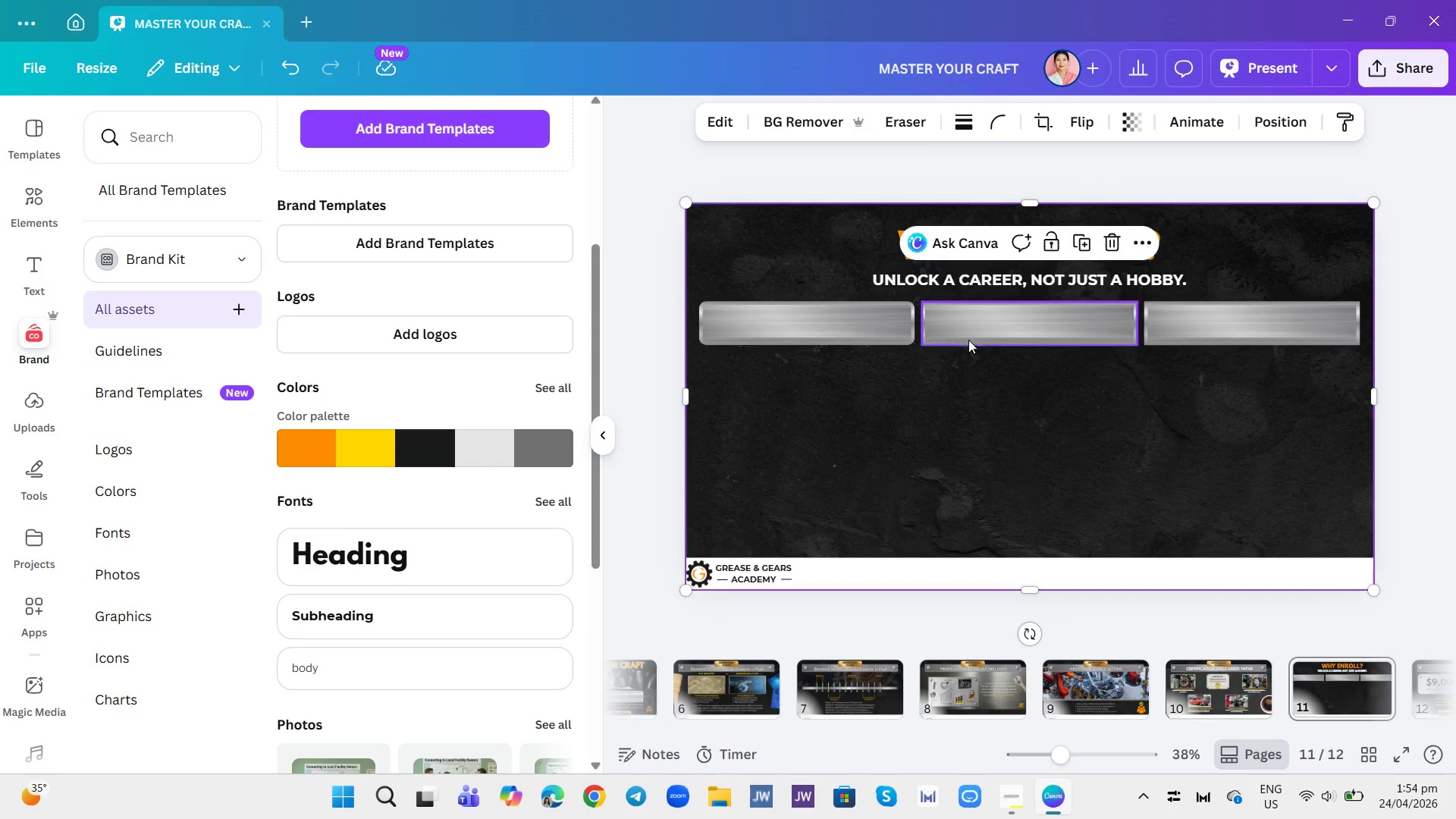 
left_click([992, 340])
 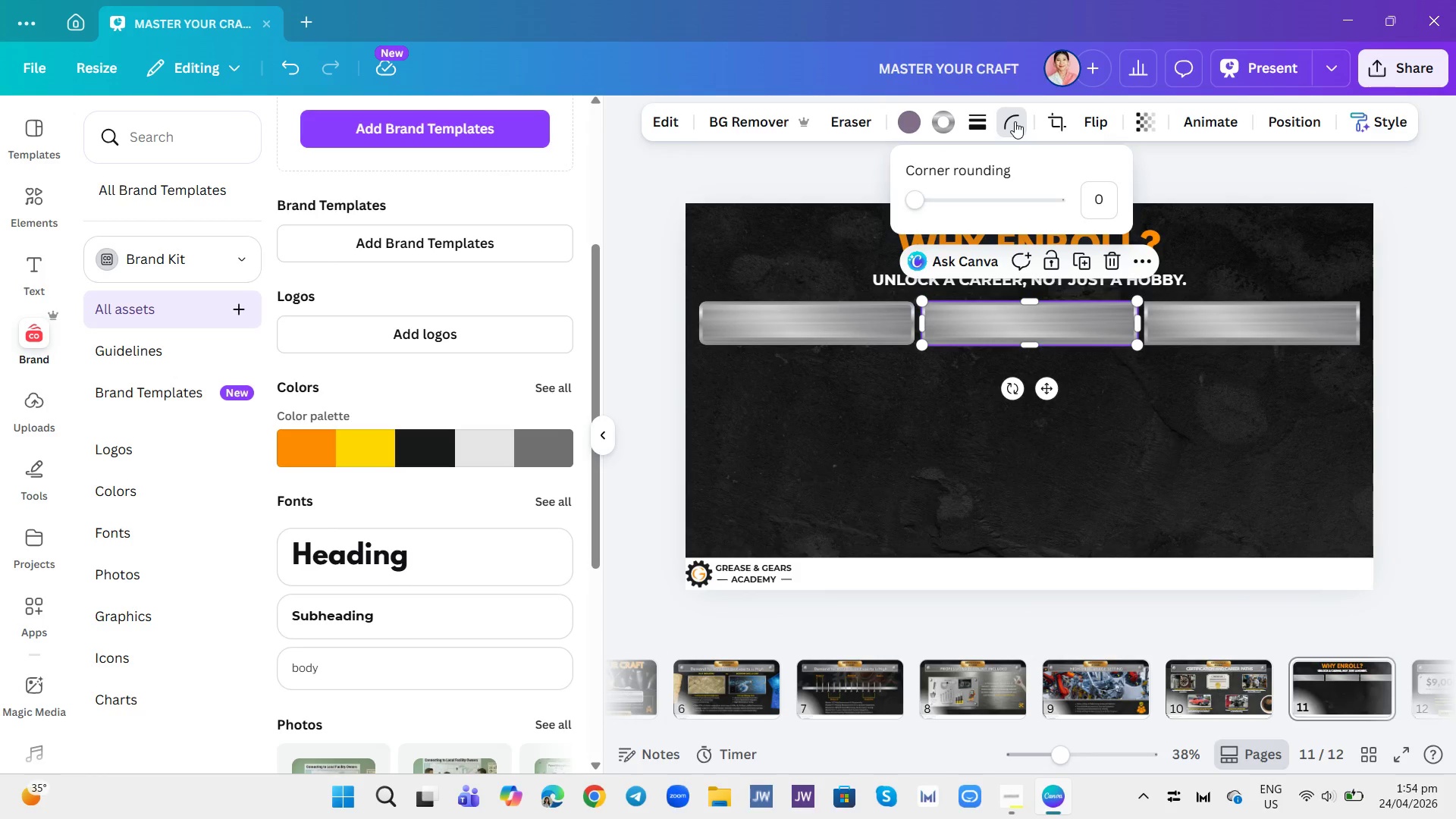 
left_click([1114, 199])
 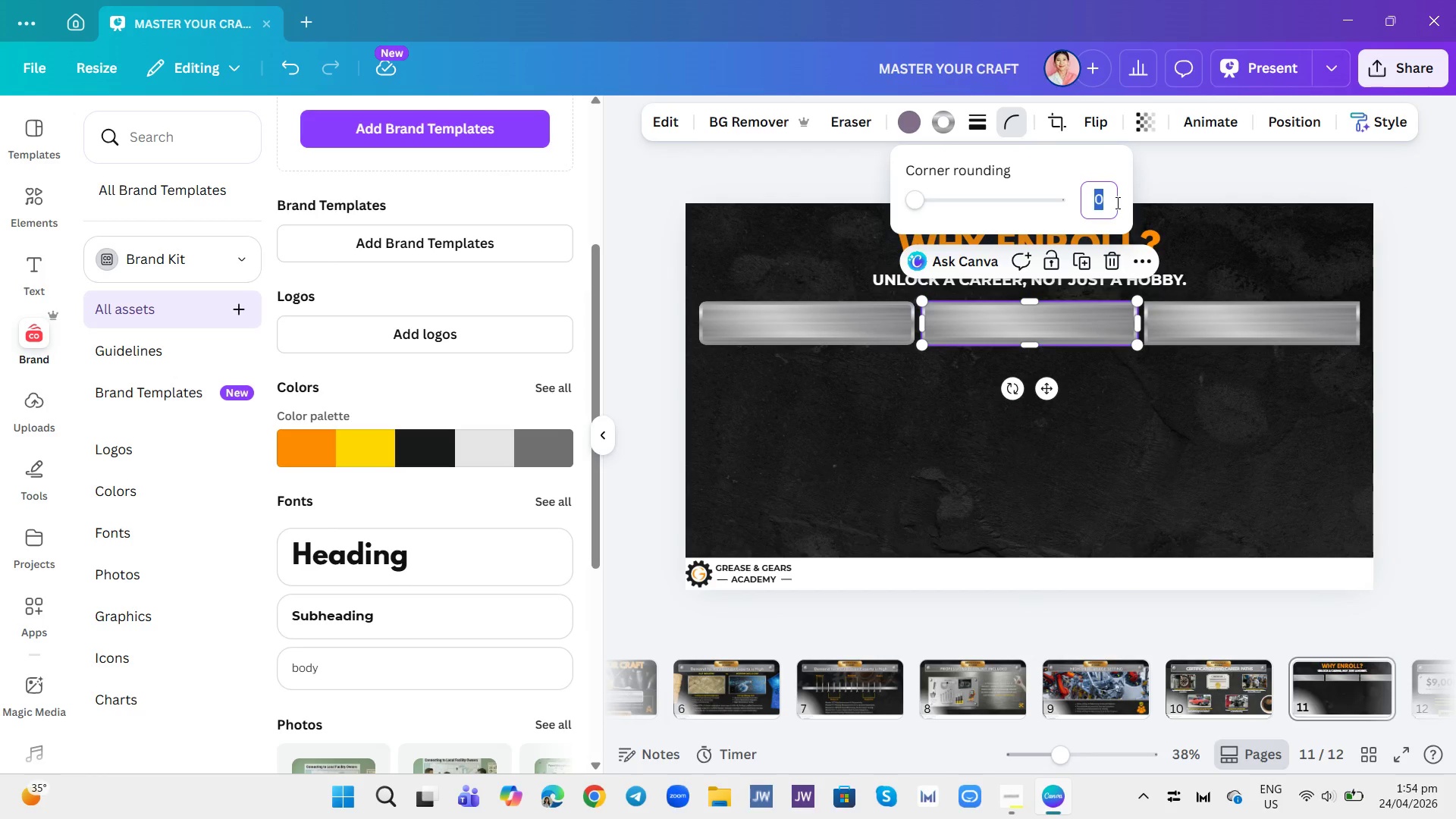 
type(20)
 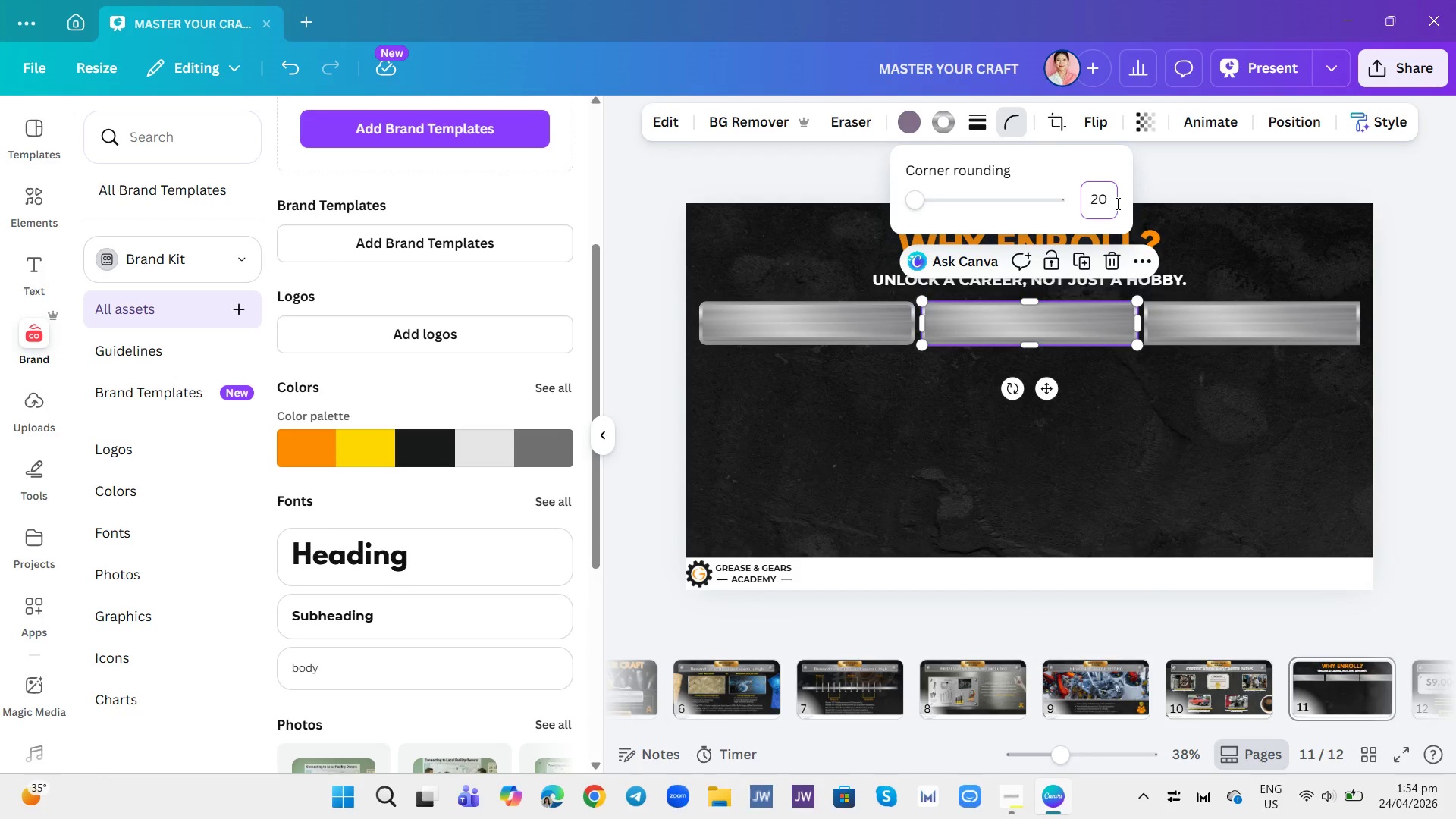 
key(Enter)
 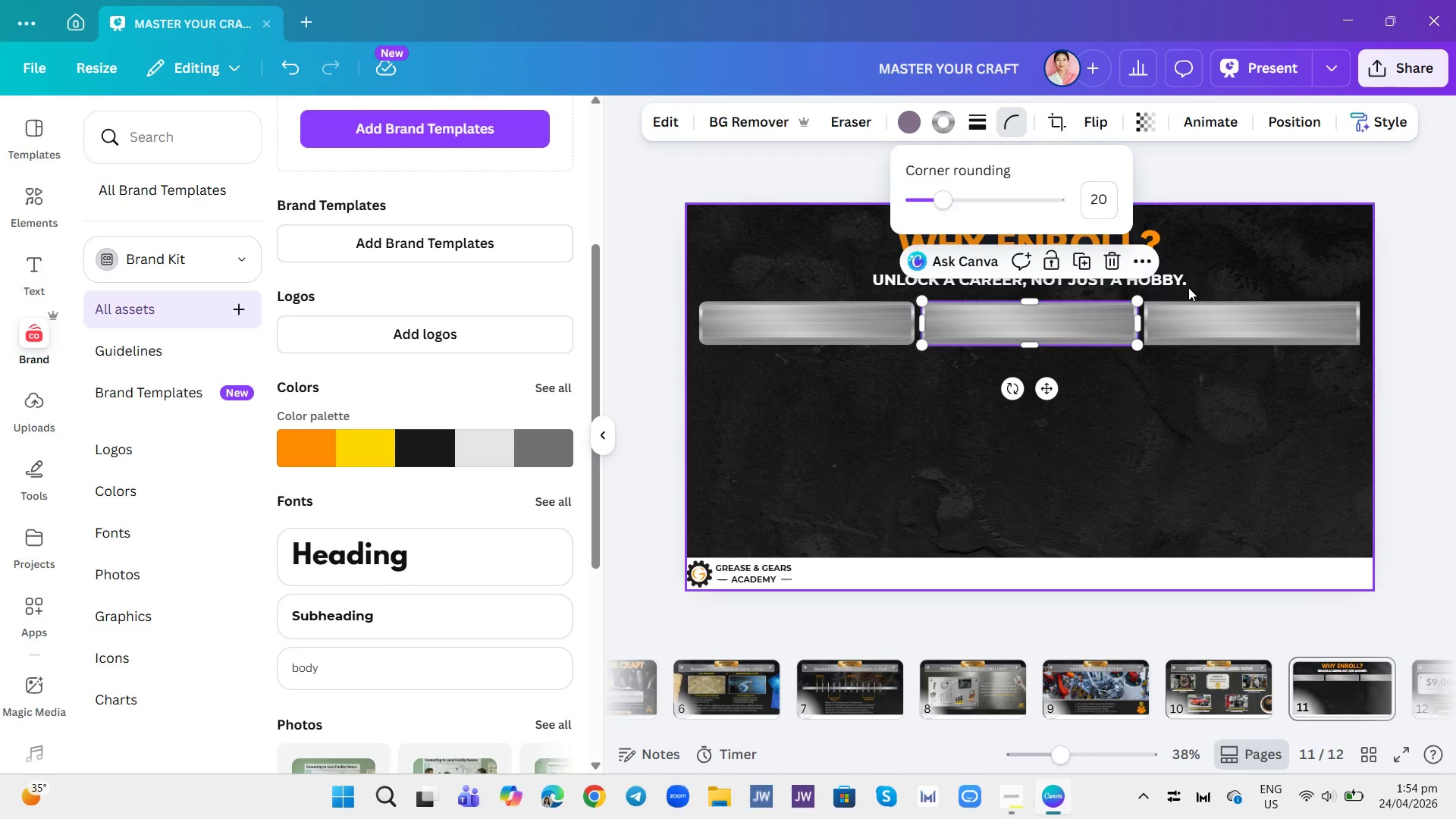 
left_click([1206, 316])
 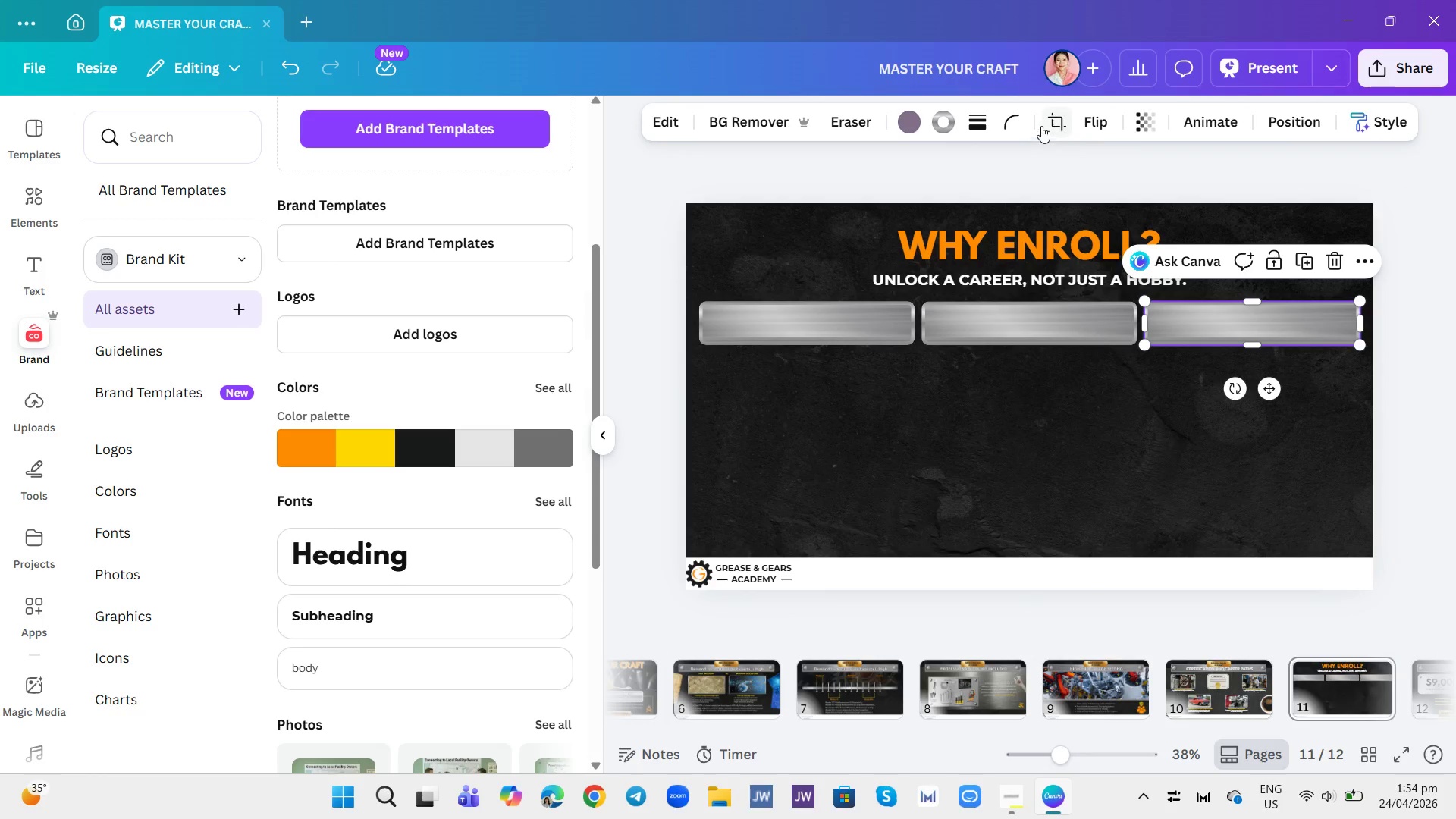 
left_click([1000, 108])
 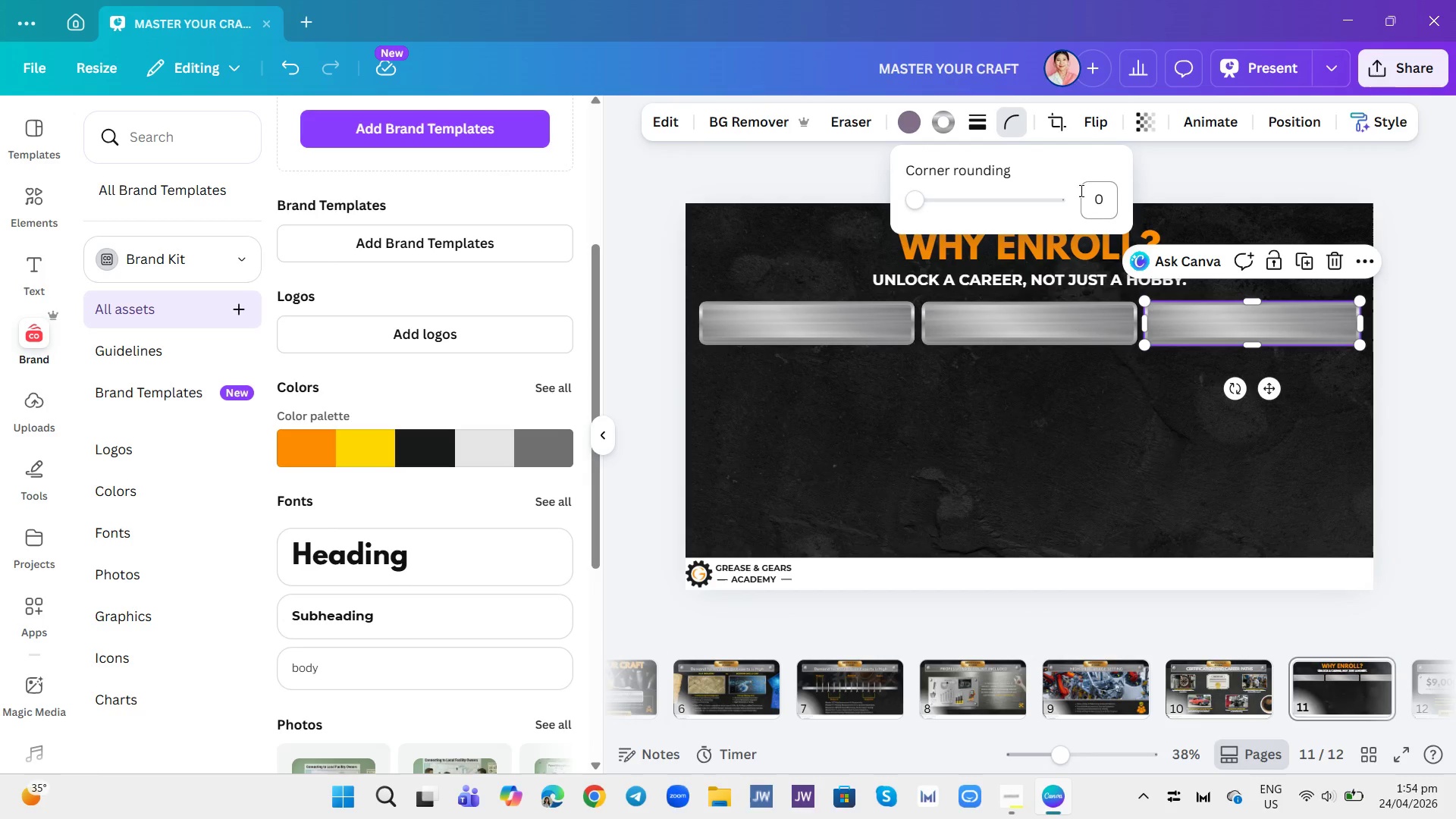 
left_click([1081, 192])
 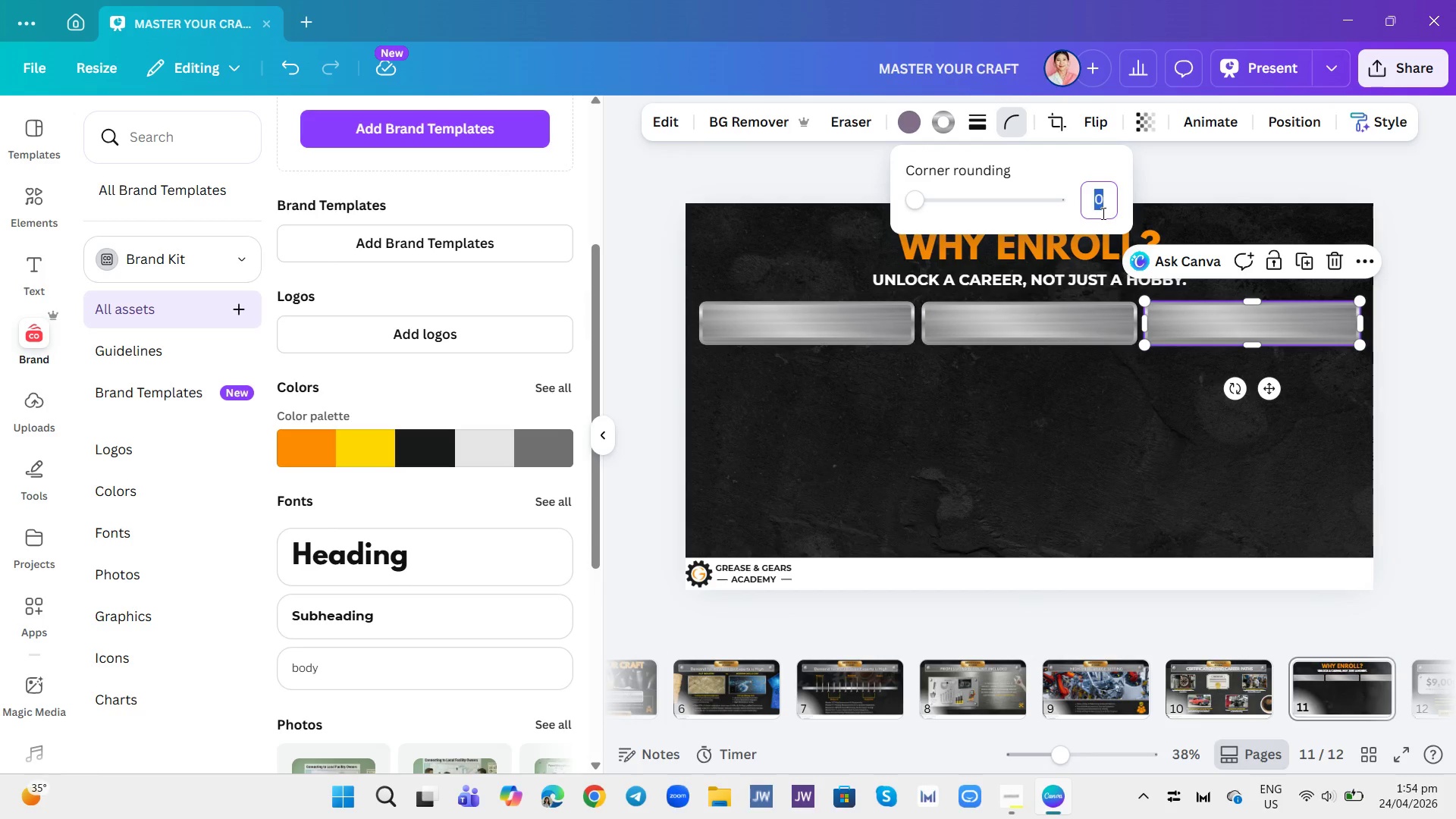 
type(20)
 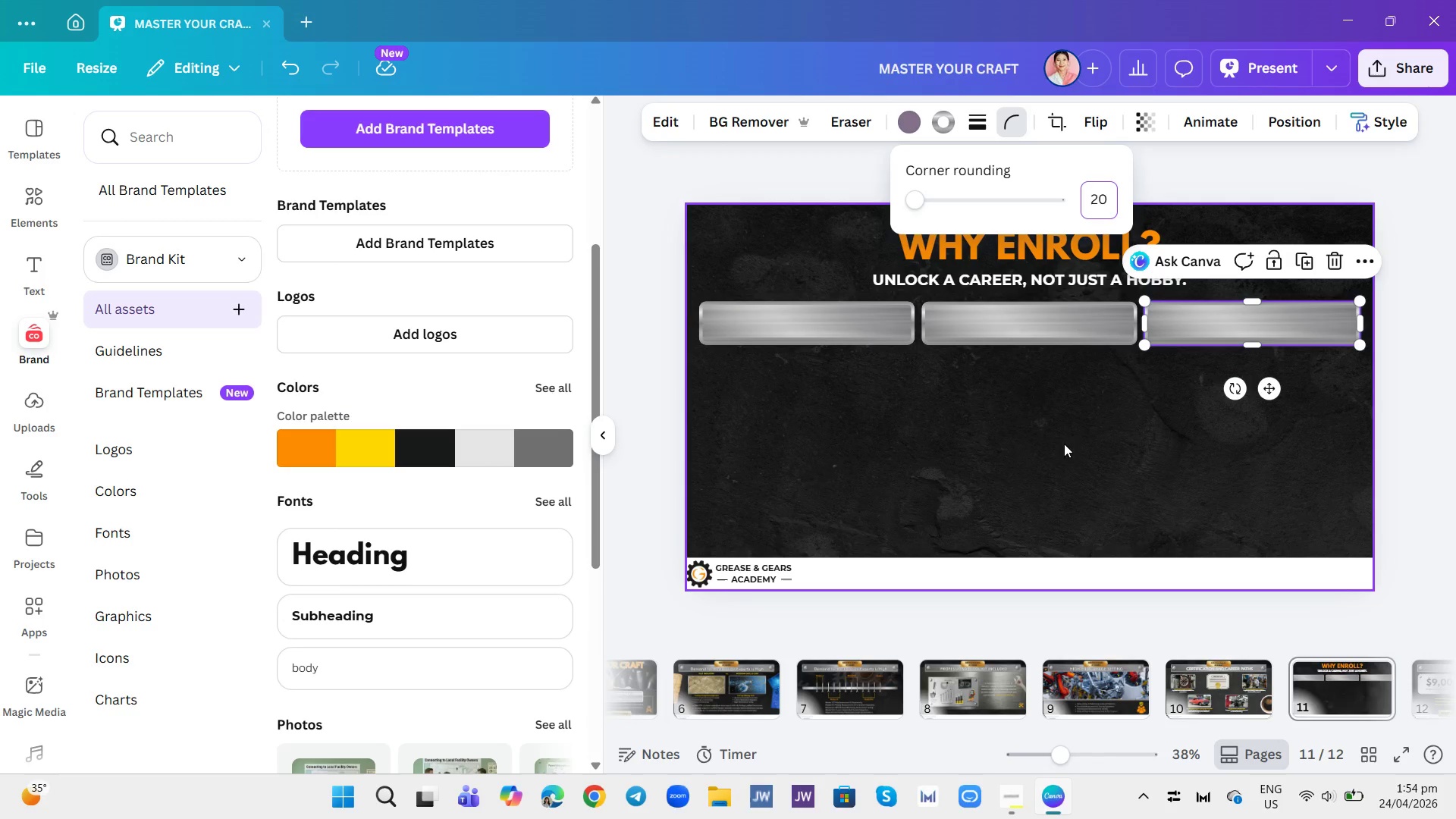 
left_click([1062, 494])
 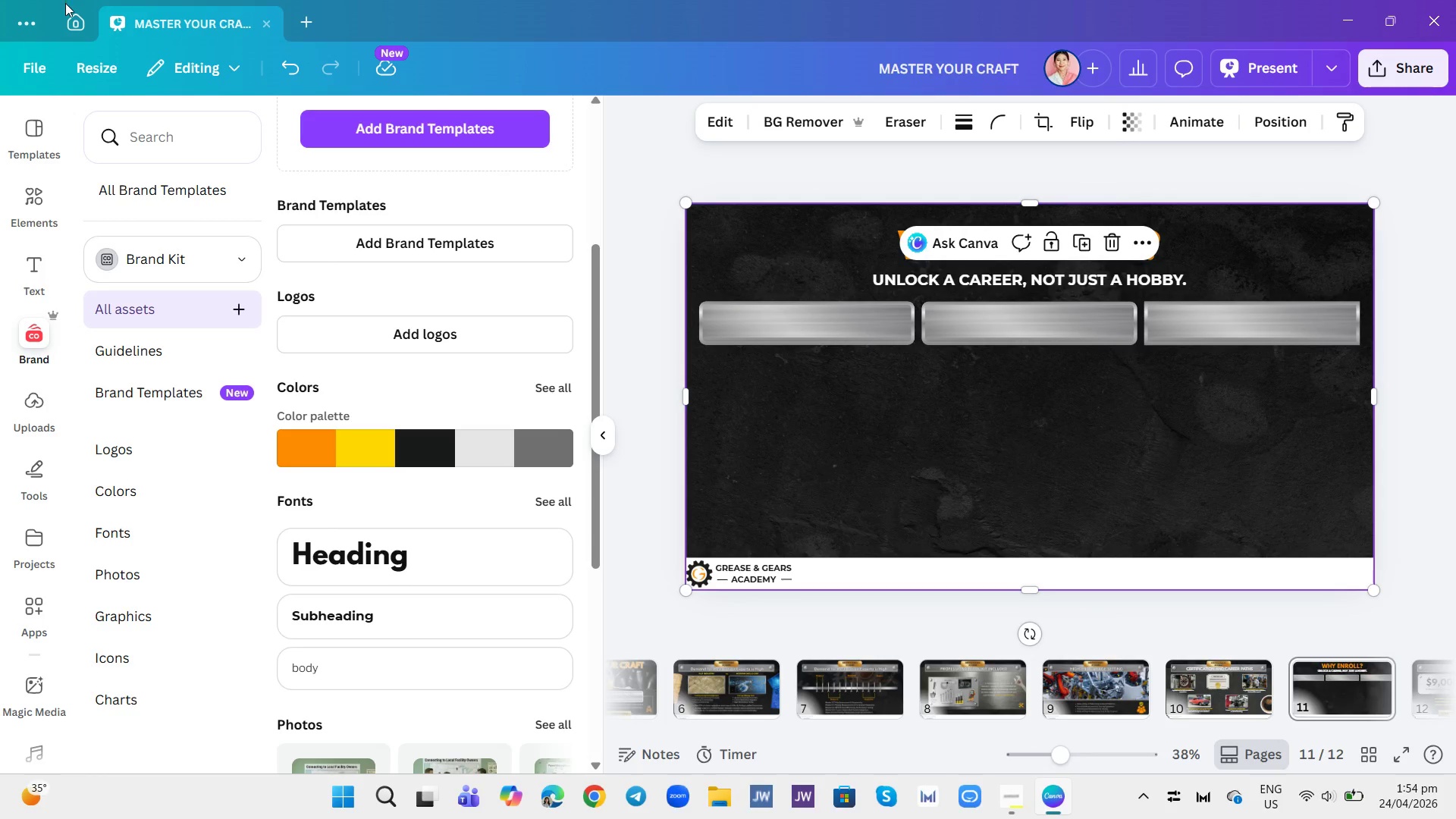 
wait(10.77)
 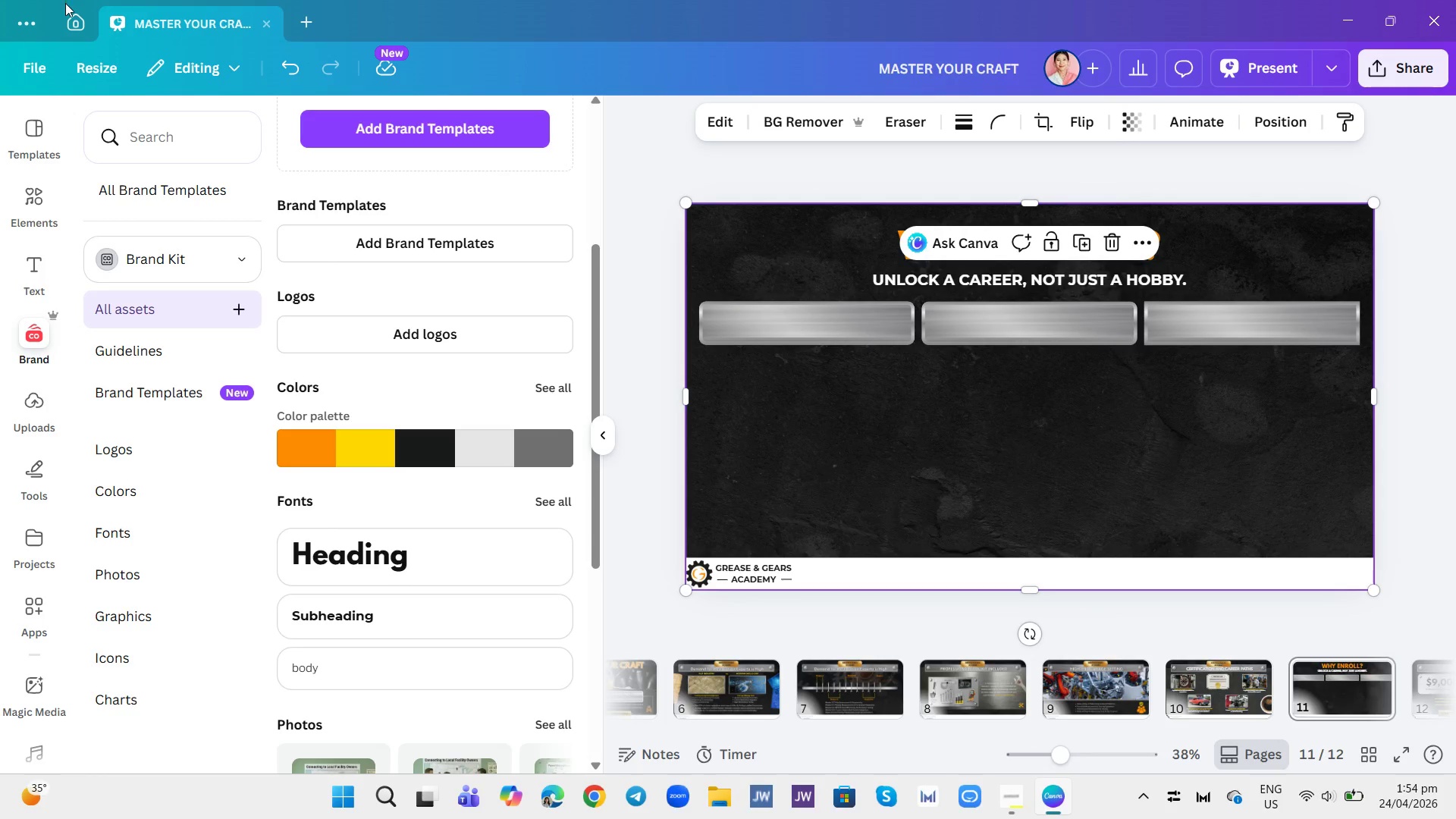 
left_click([944, 279])
 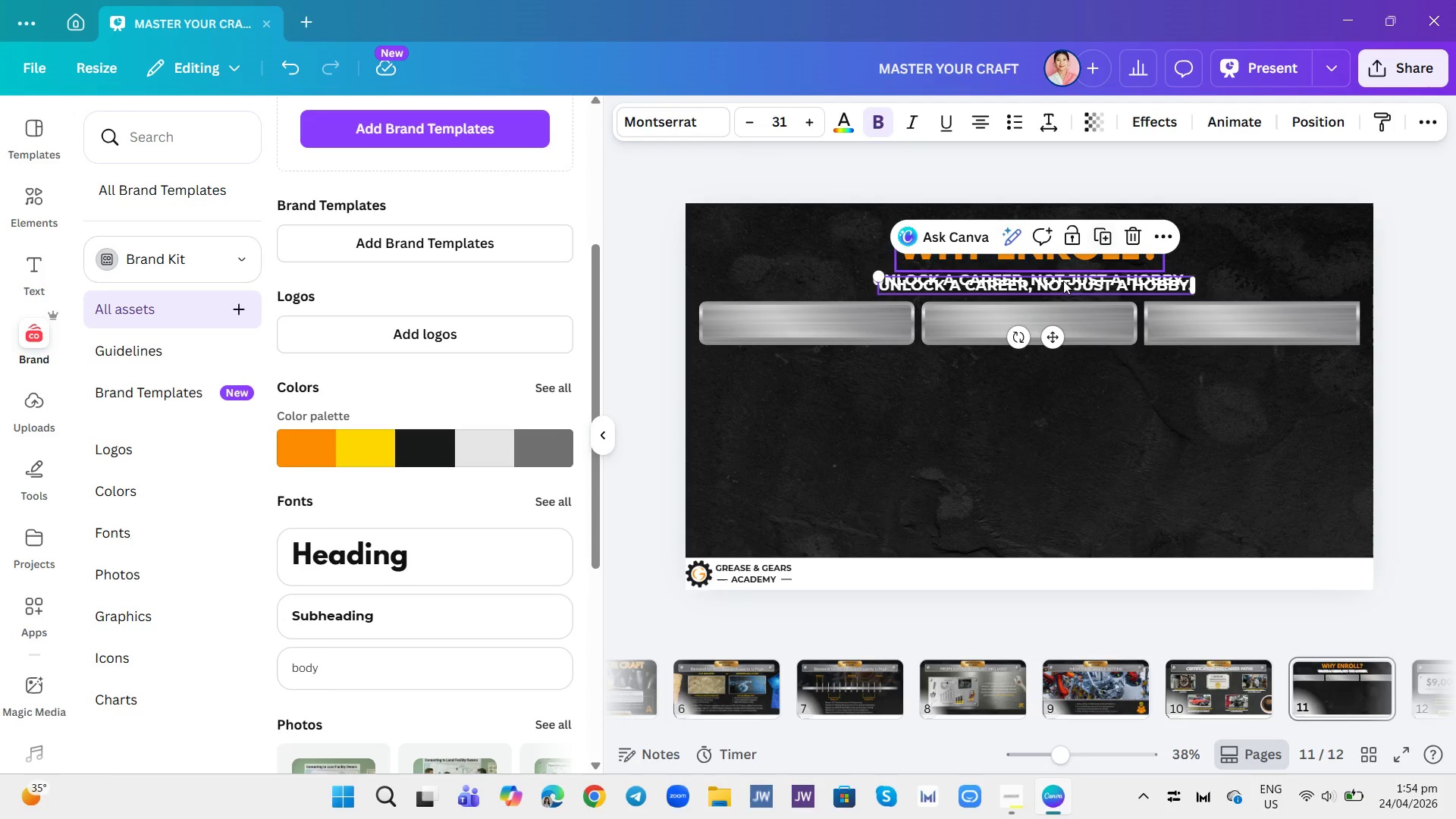 
left_click_drag(start_coordinate=[1062, 282], to_coordinate=[878, 328])
 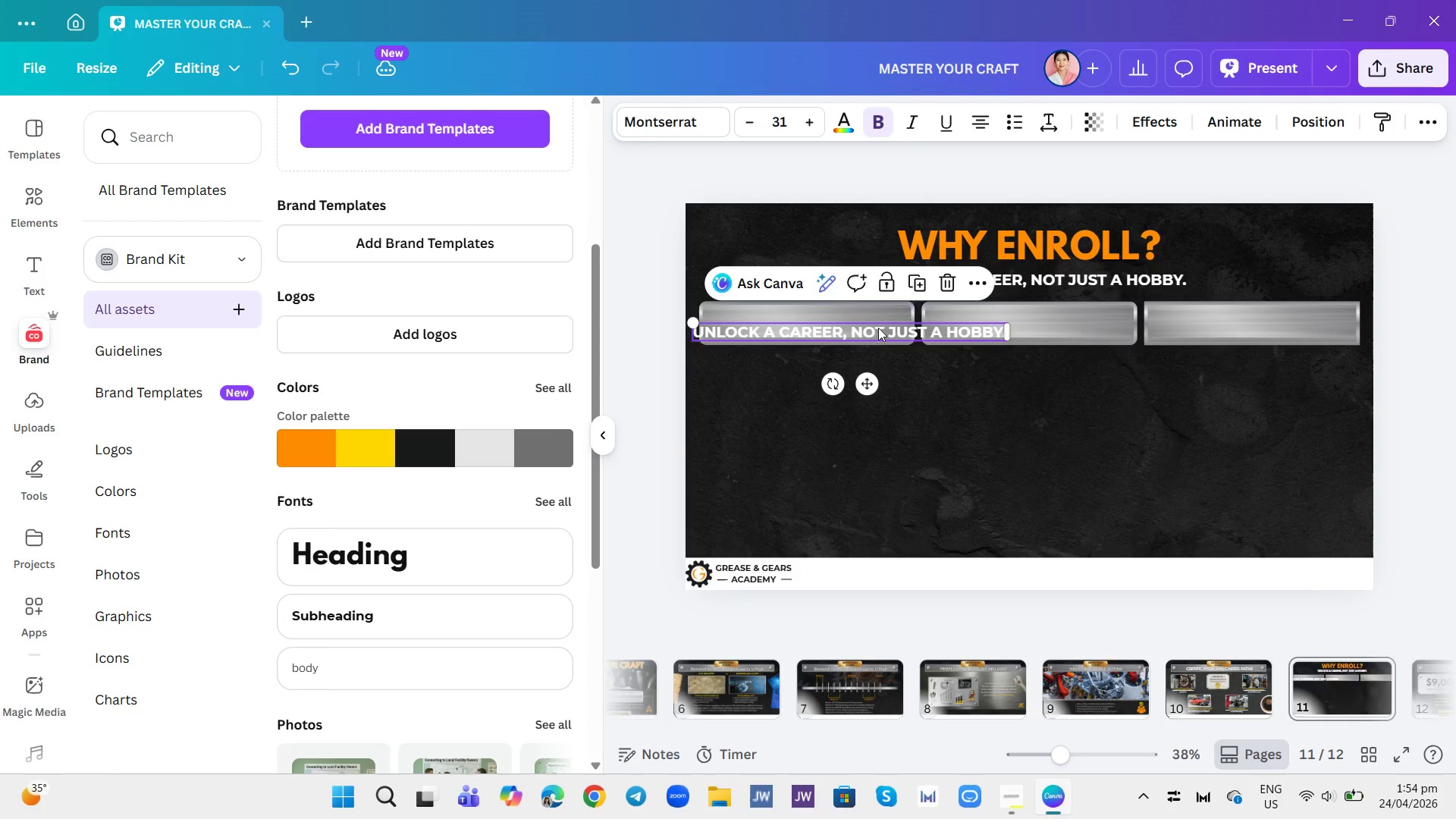 
double_click([878, 328])
 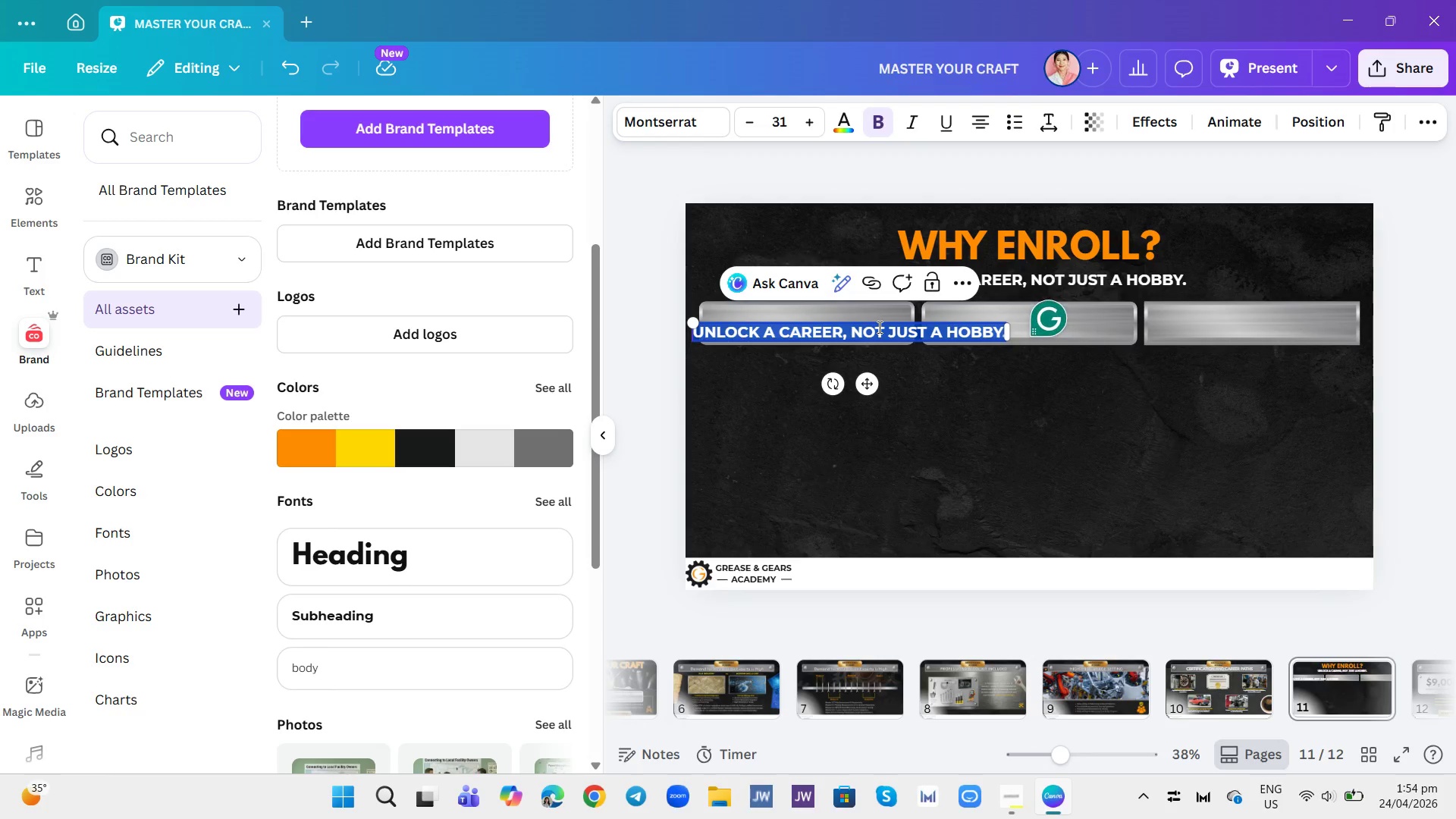 
type(1. ACQUIRE A RARE, DEMAND SKILLSET)
 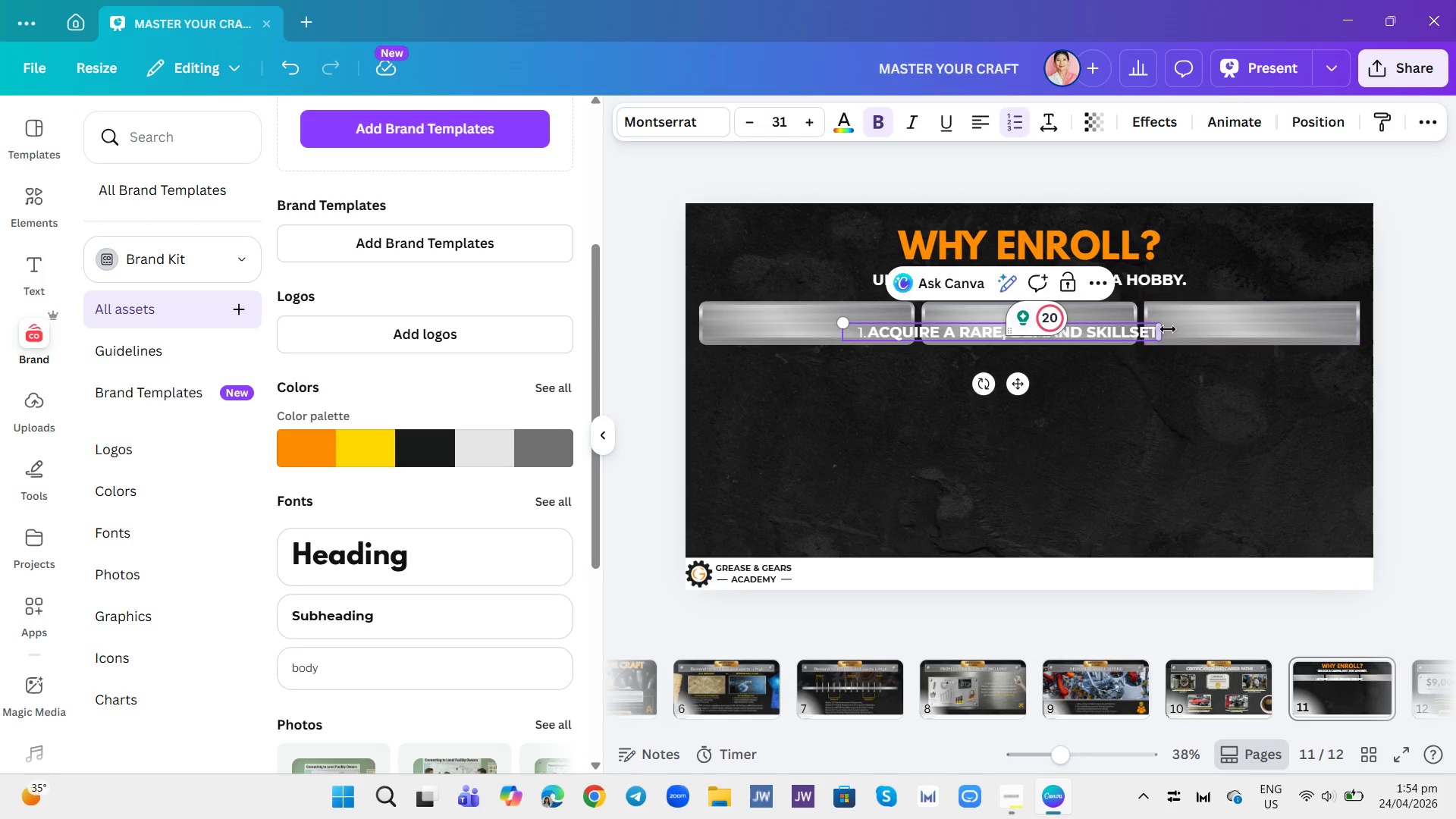 
left_click_drag(start_coordinate=[1159, 325], to_coordinate=[1019, 338])
 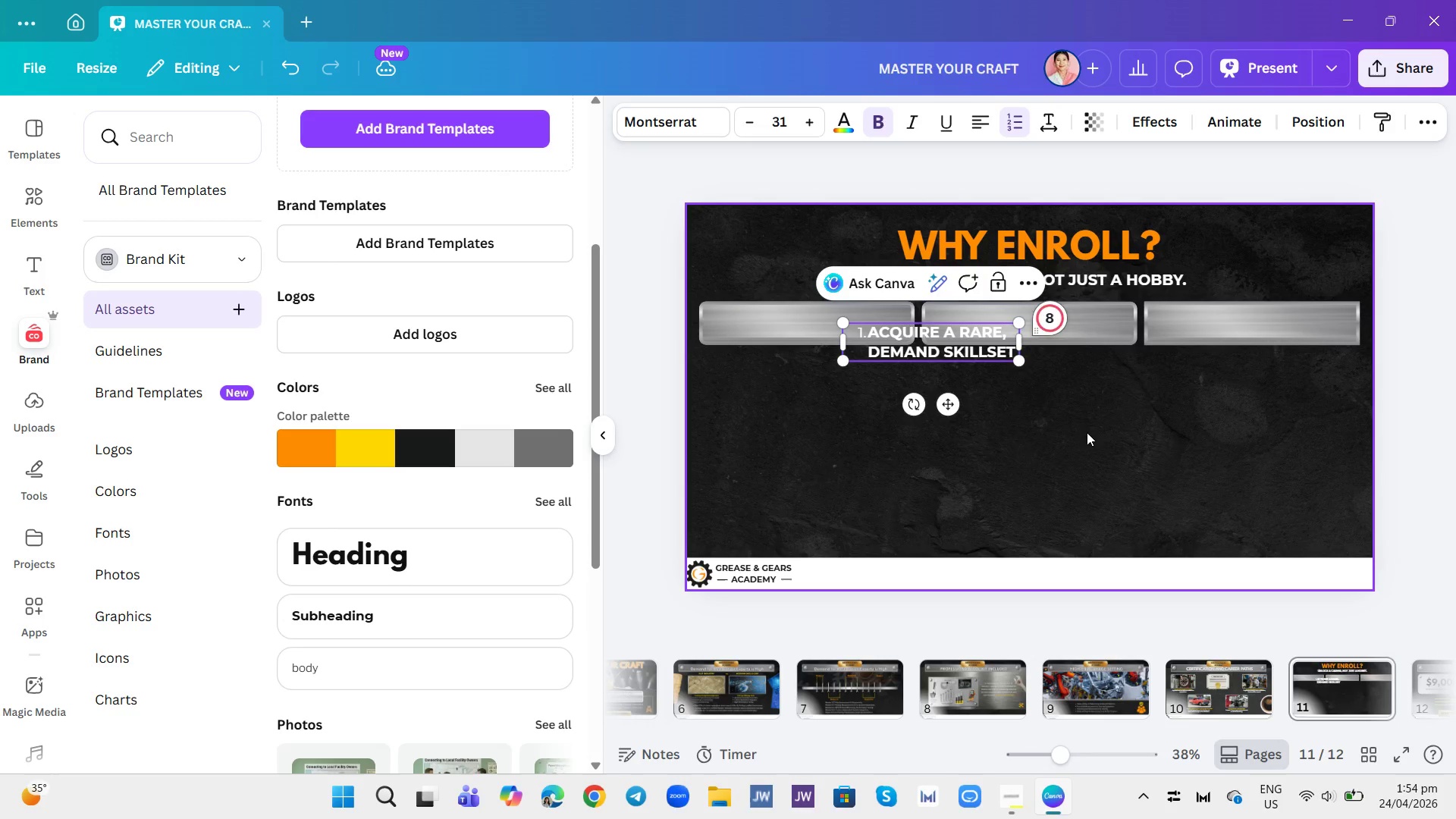 
left_click([1087, 432])
 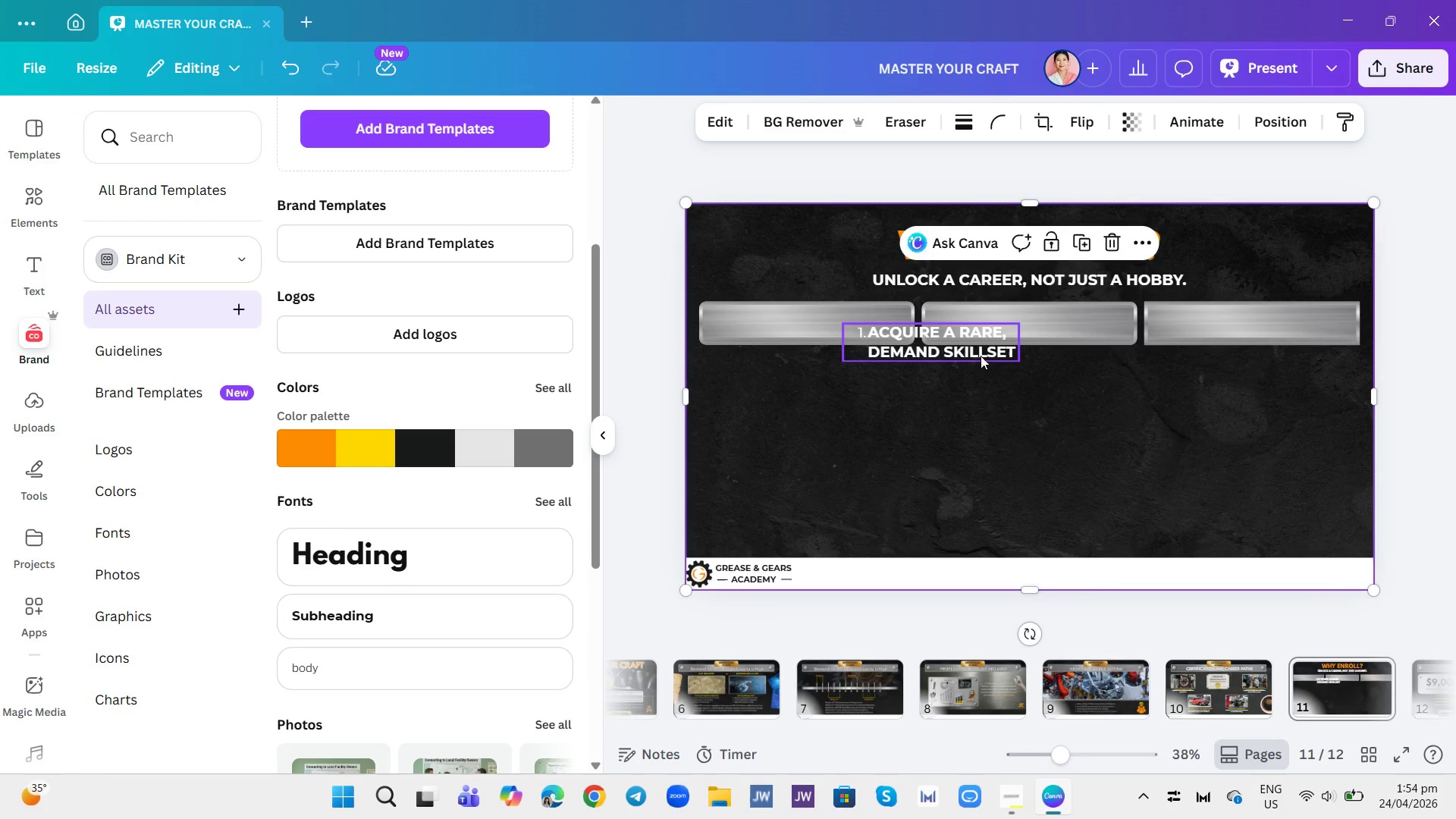 
left_click_drag(start_coordinate=[974, 349], to_coordinate=[844, 331])
 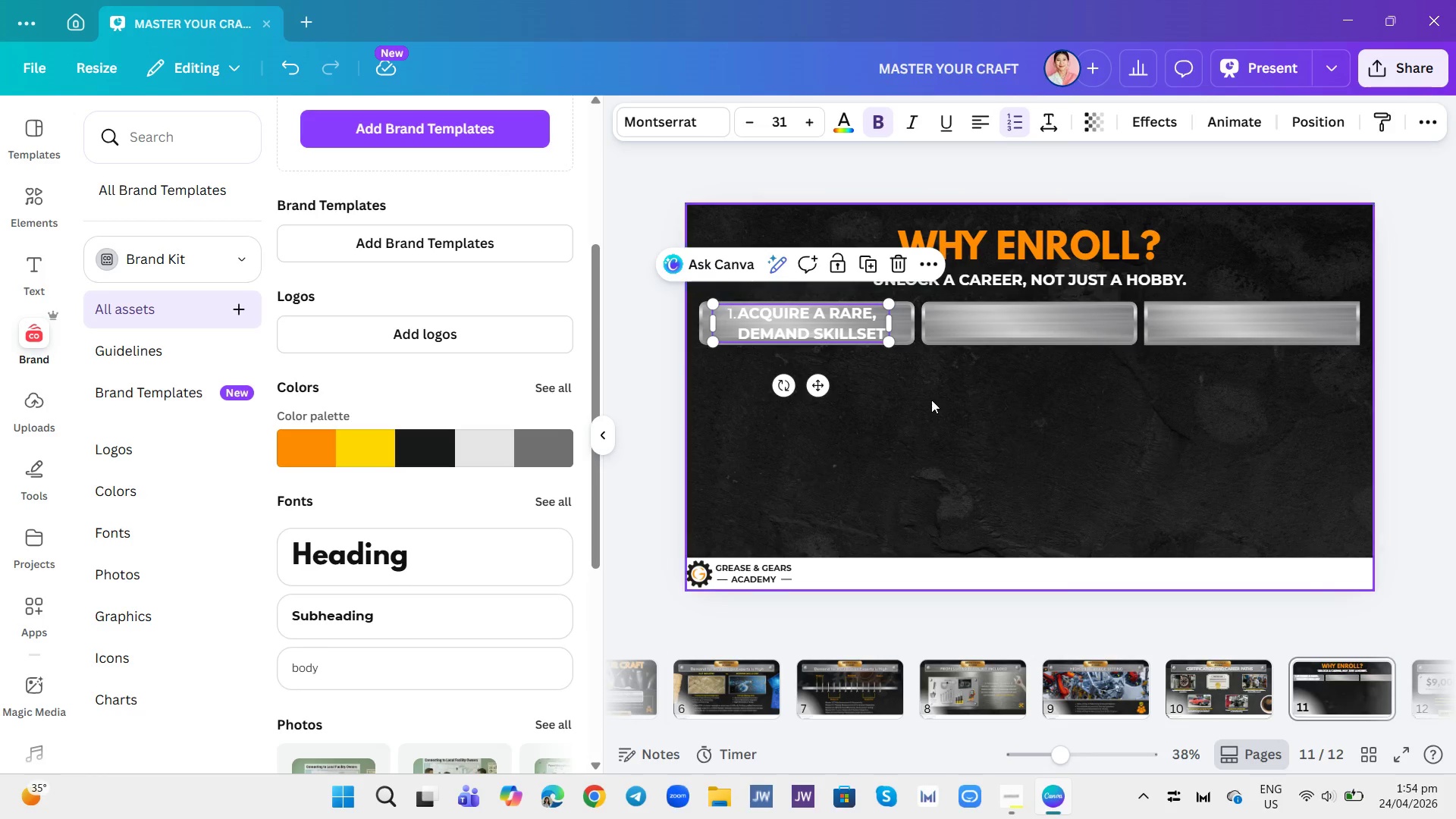 
left_click([931, 400])
 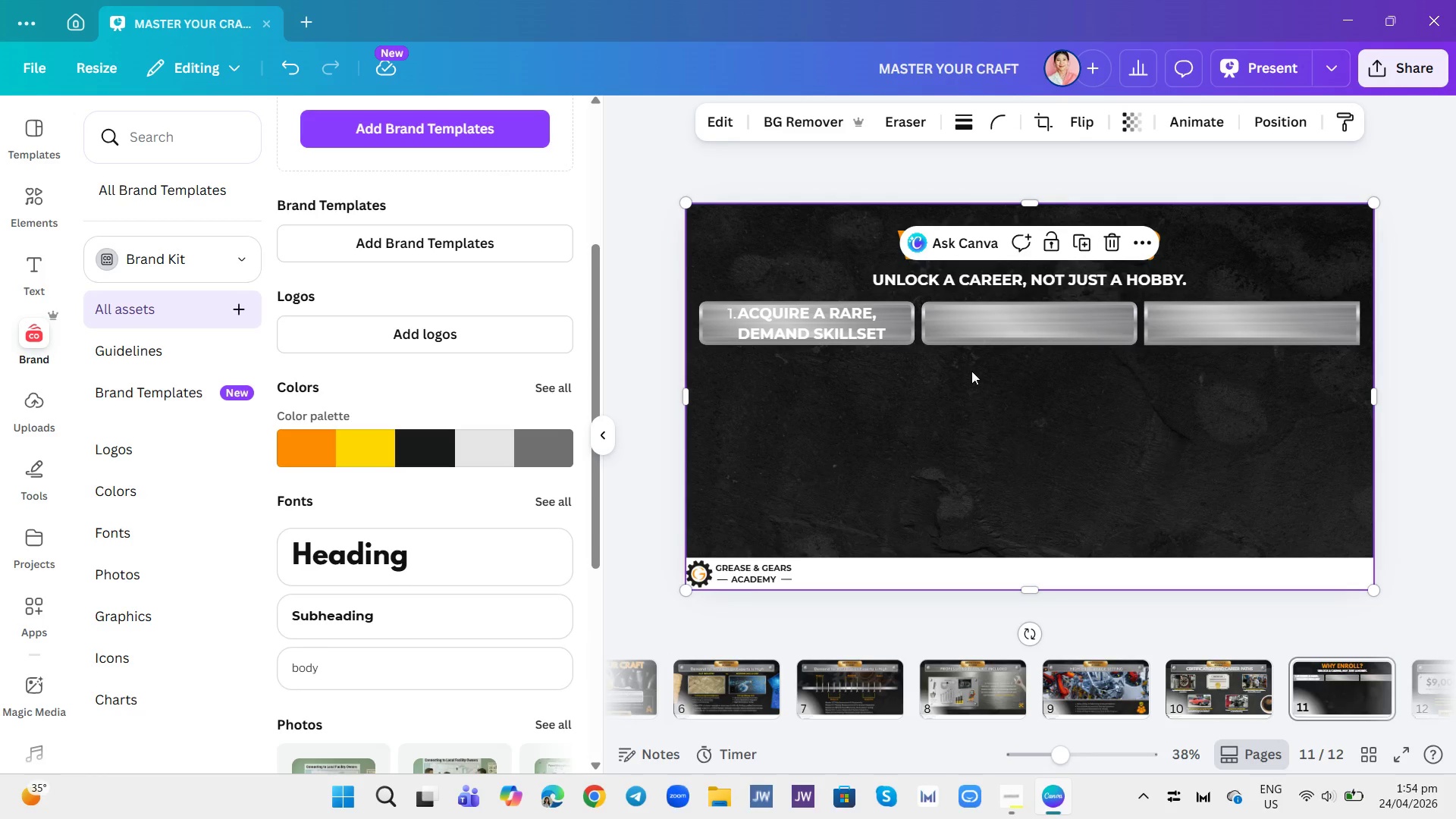 
left_click([880, 307])
 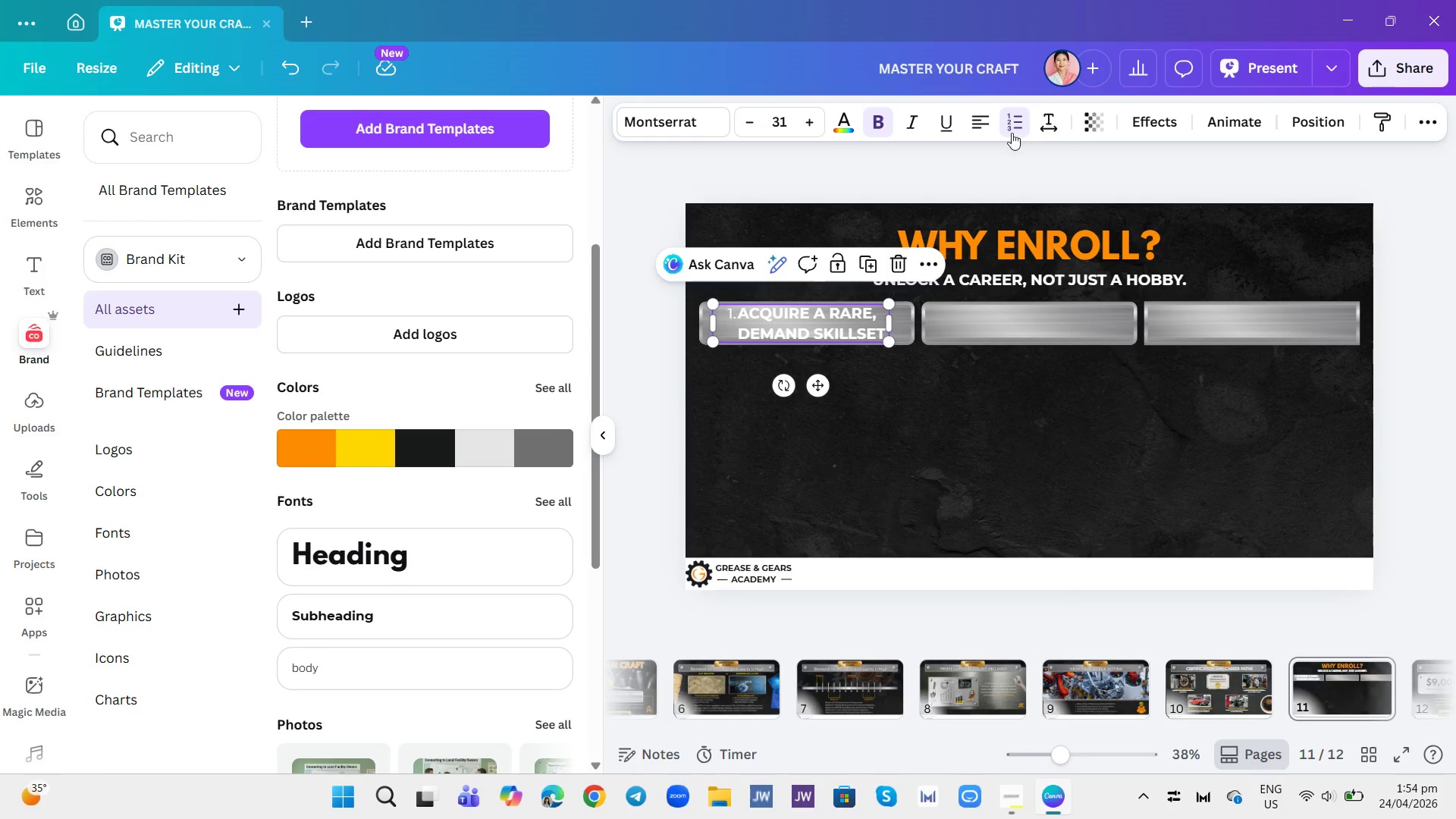 
left_click([988, 118])
 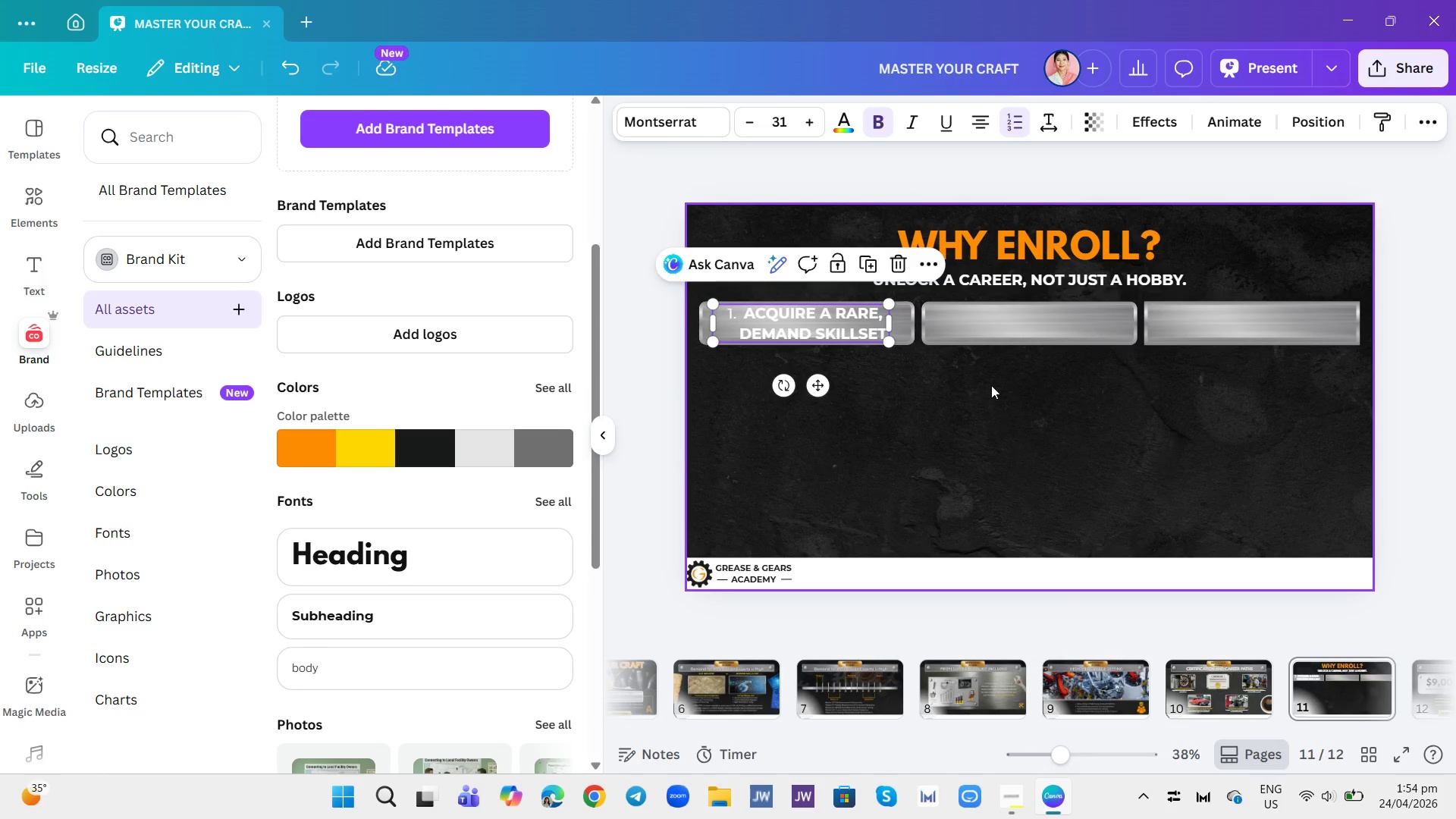 
left_click([990, 461])
 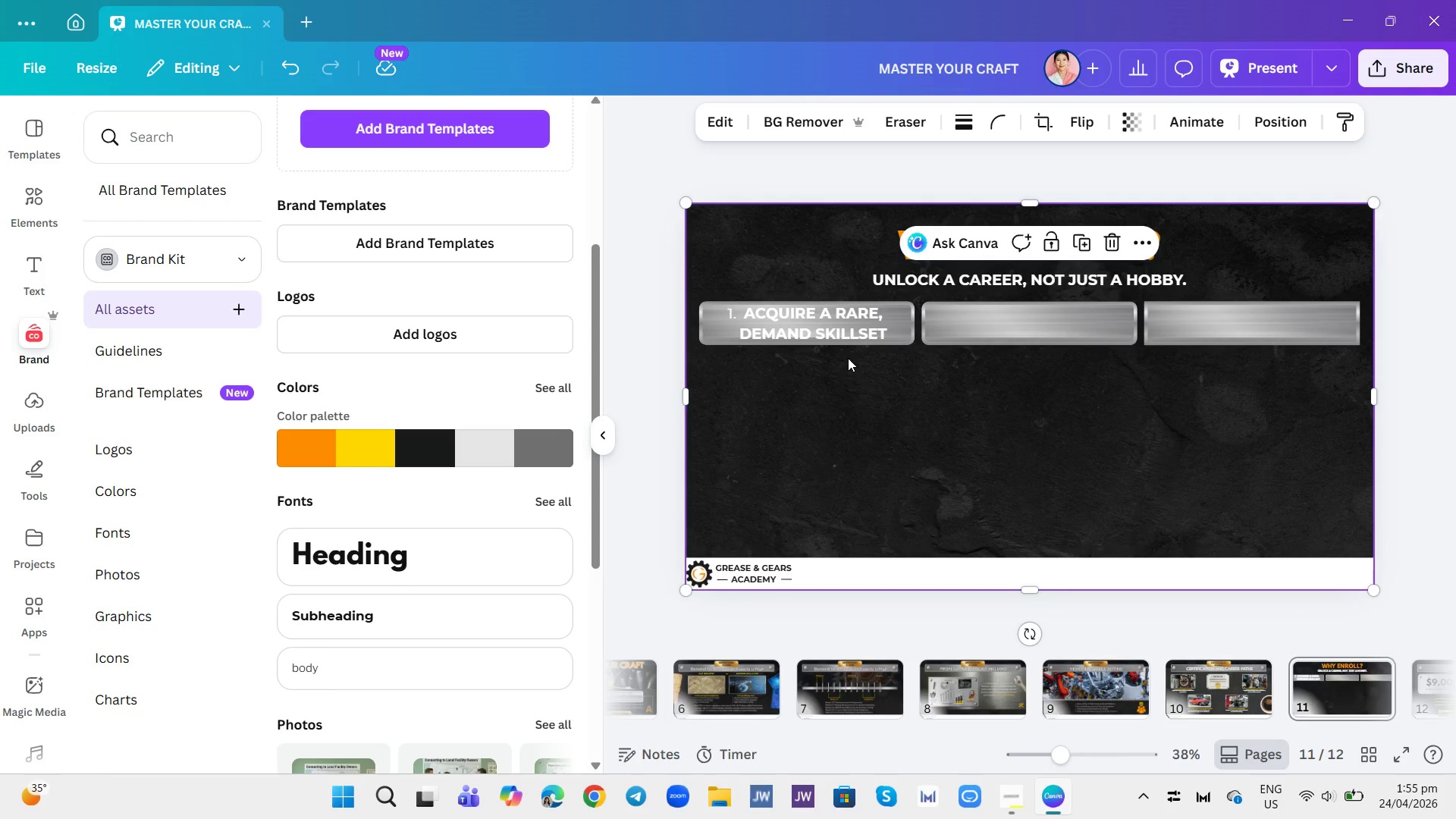 
left_click([864, 330])
 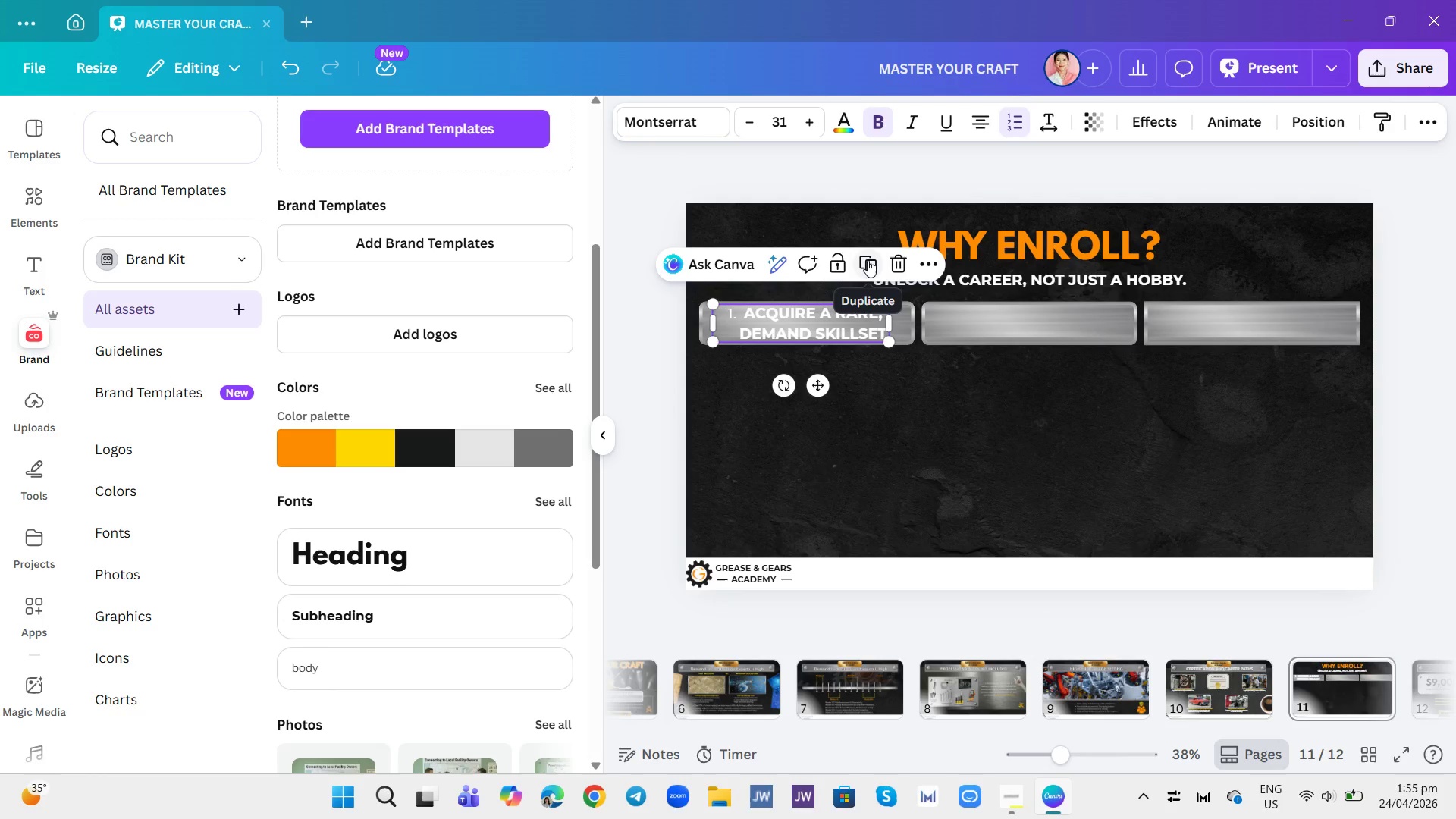 
left_click([868, 260])
 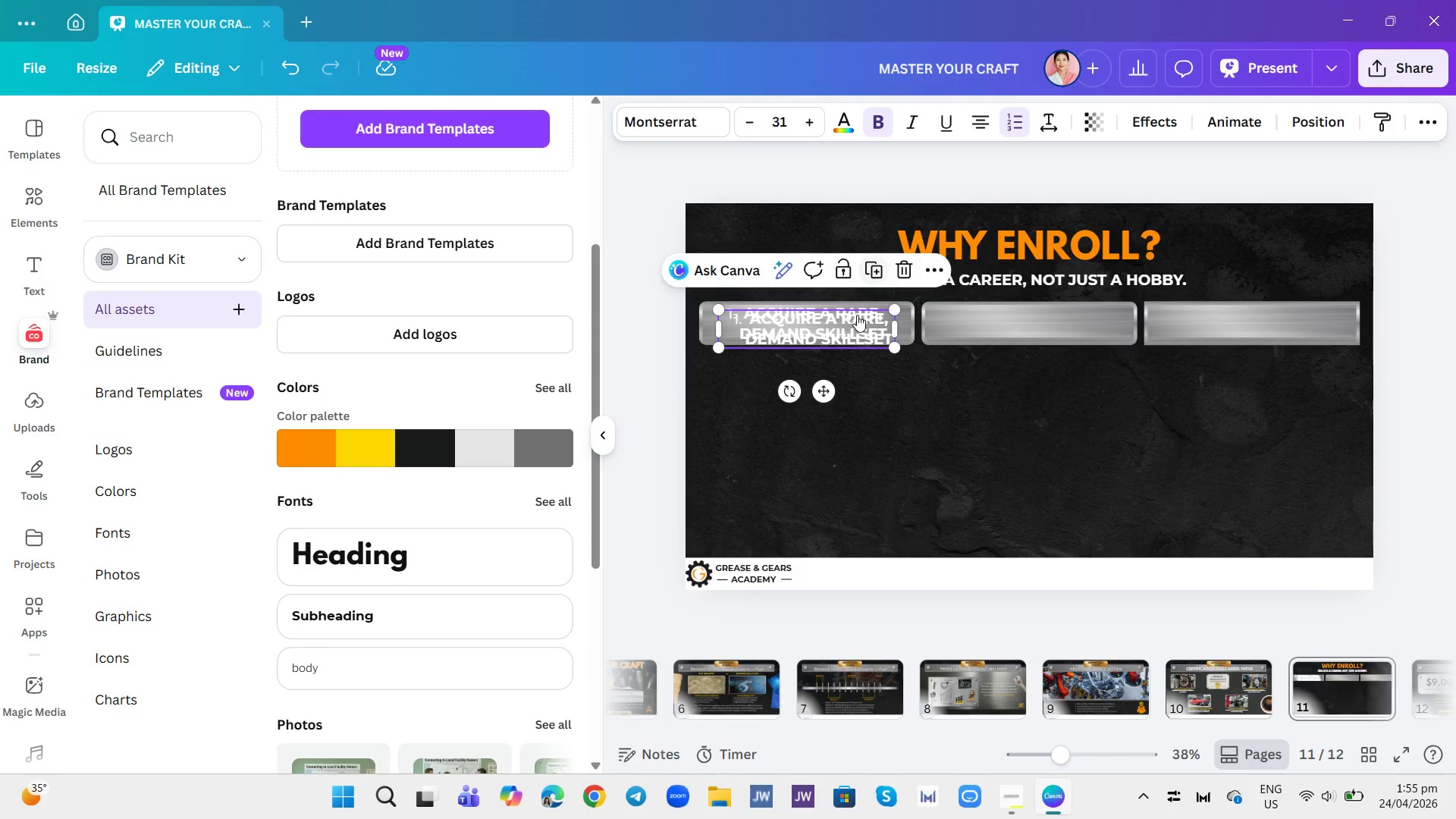 
left_click_drag(start_coordinate=[857, 315], to_coordinate=[1072, 310])
 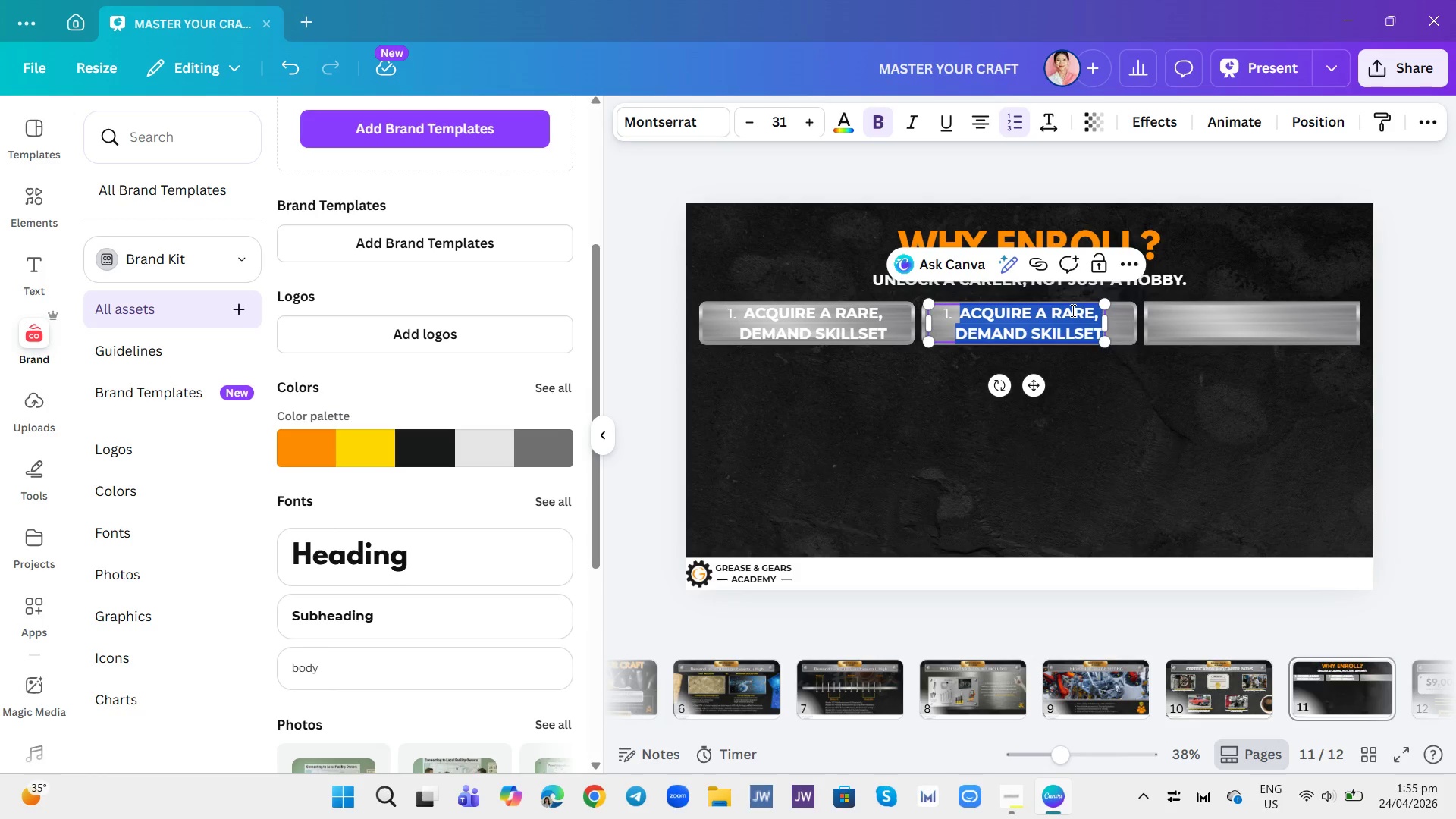 
double_click([1072, 310])
 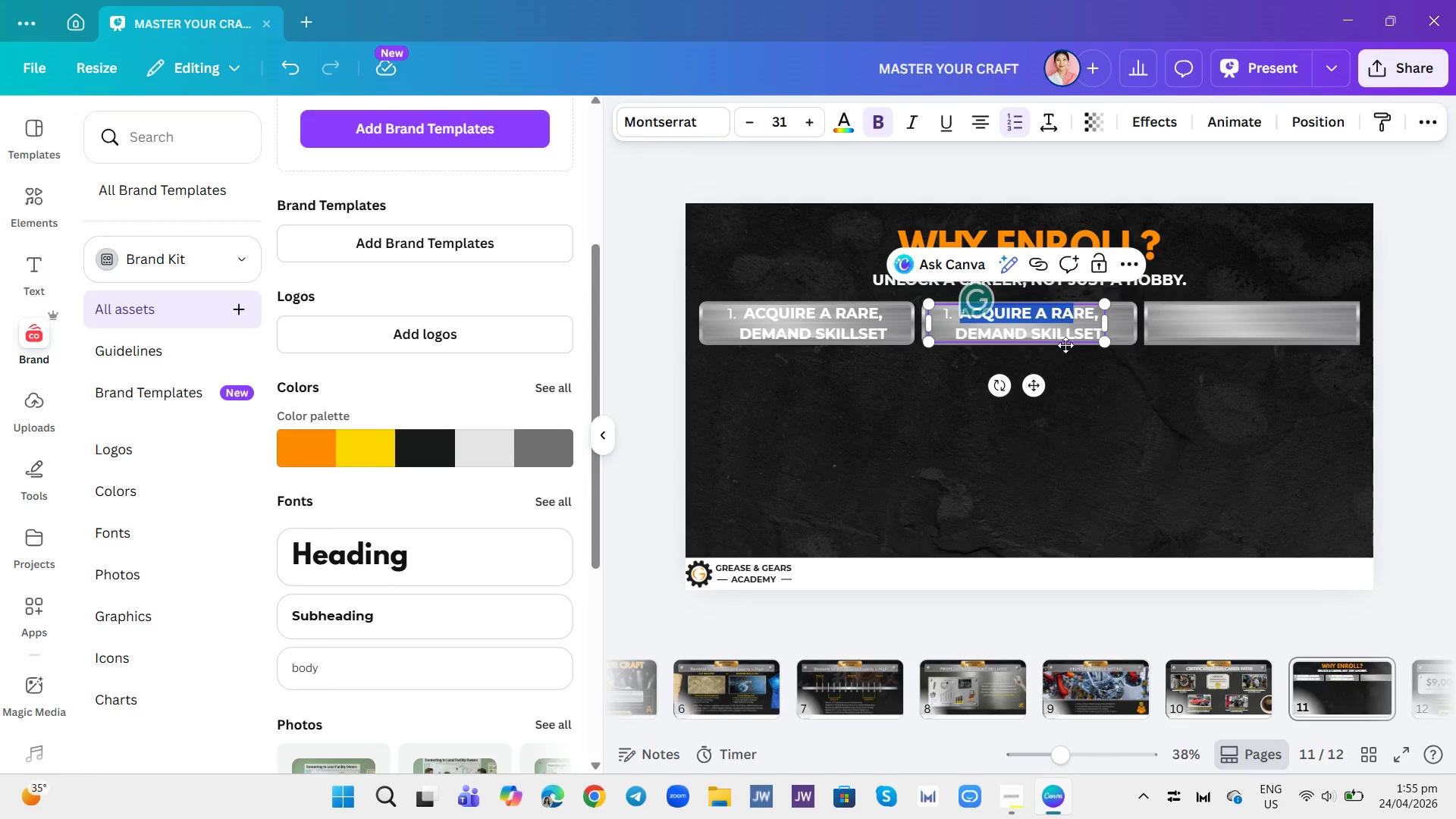 
double_click([1065, 345])
 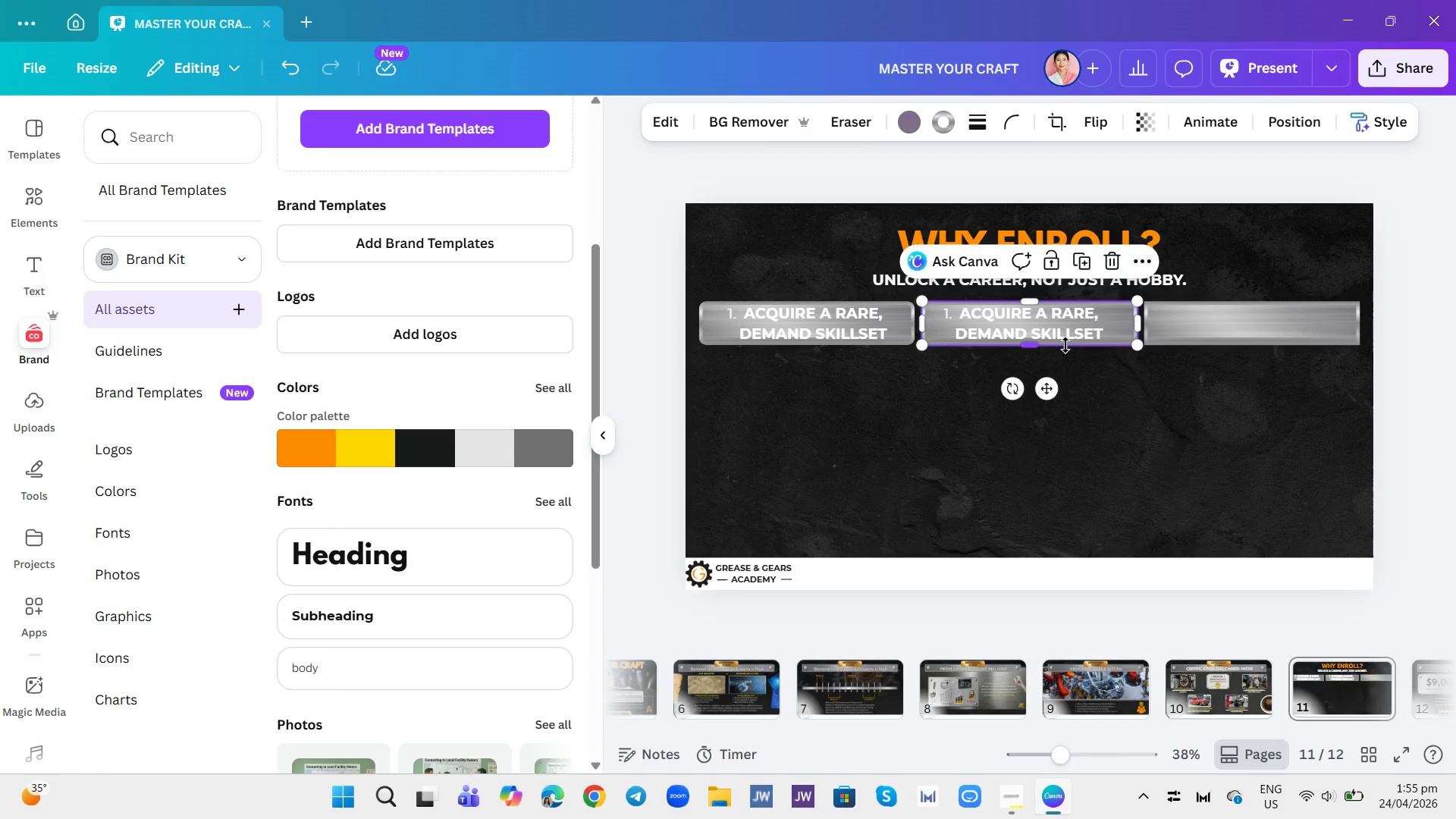 
triple_click([1066, 332])
 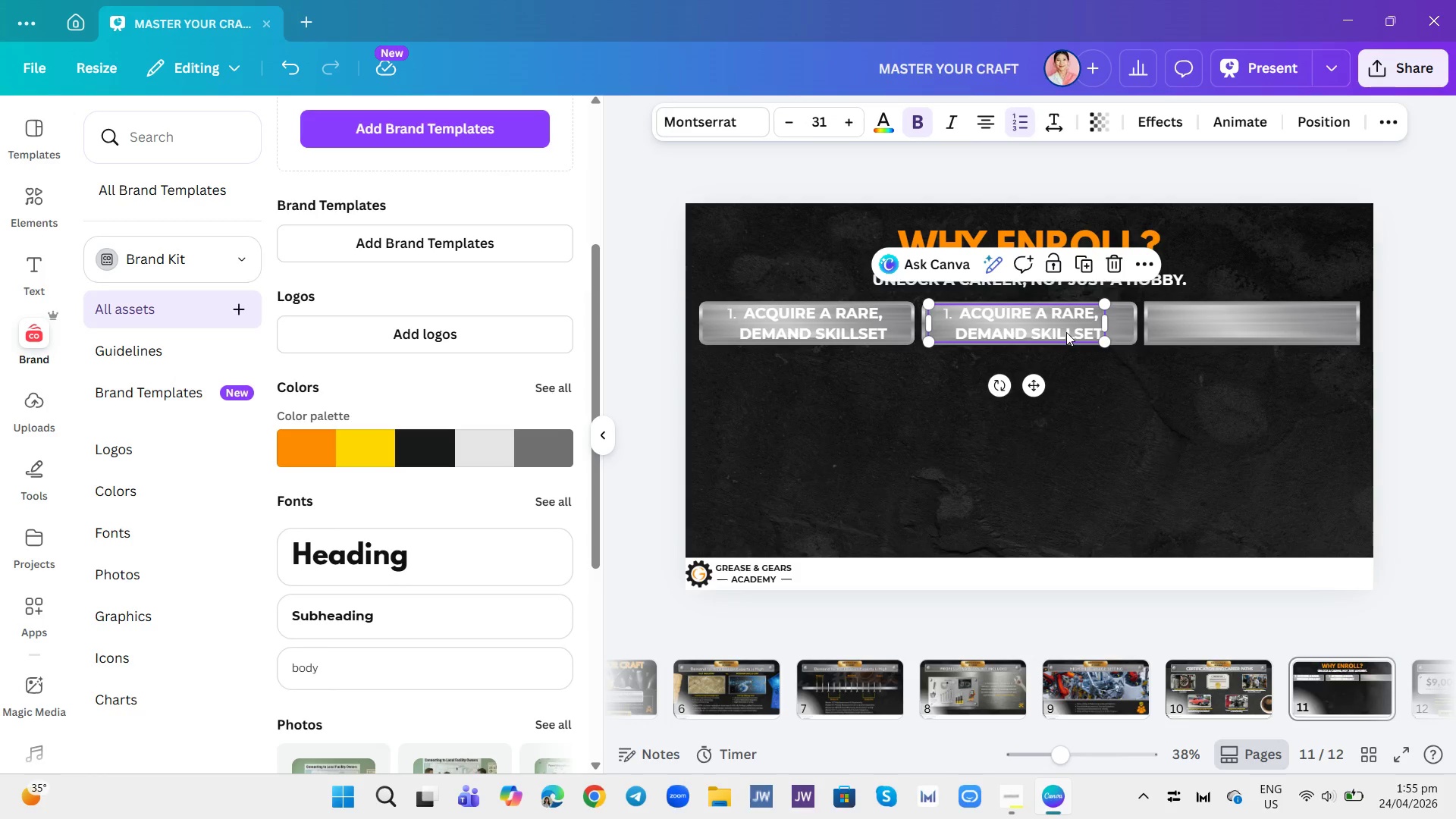 
triple_click([1066, 332])
 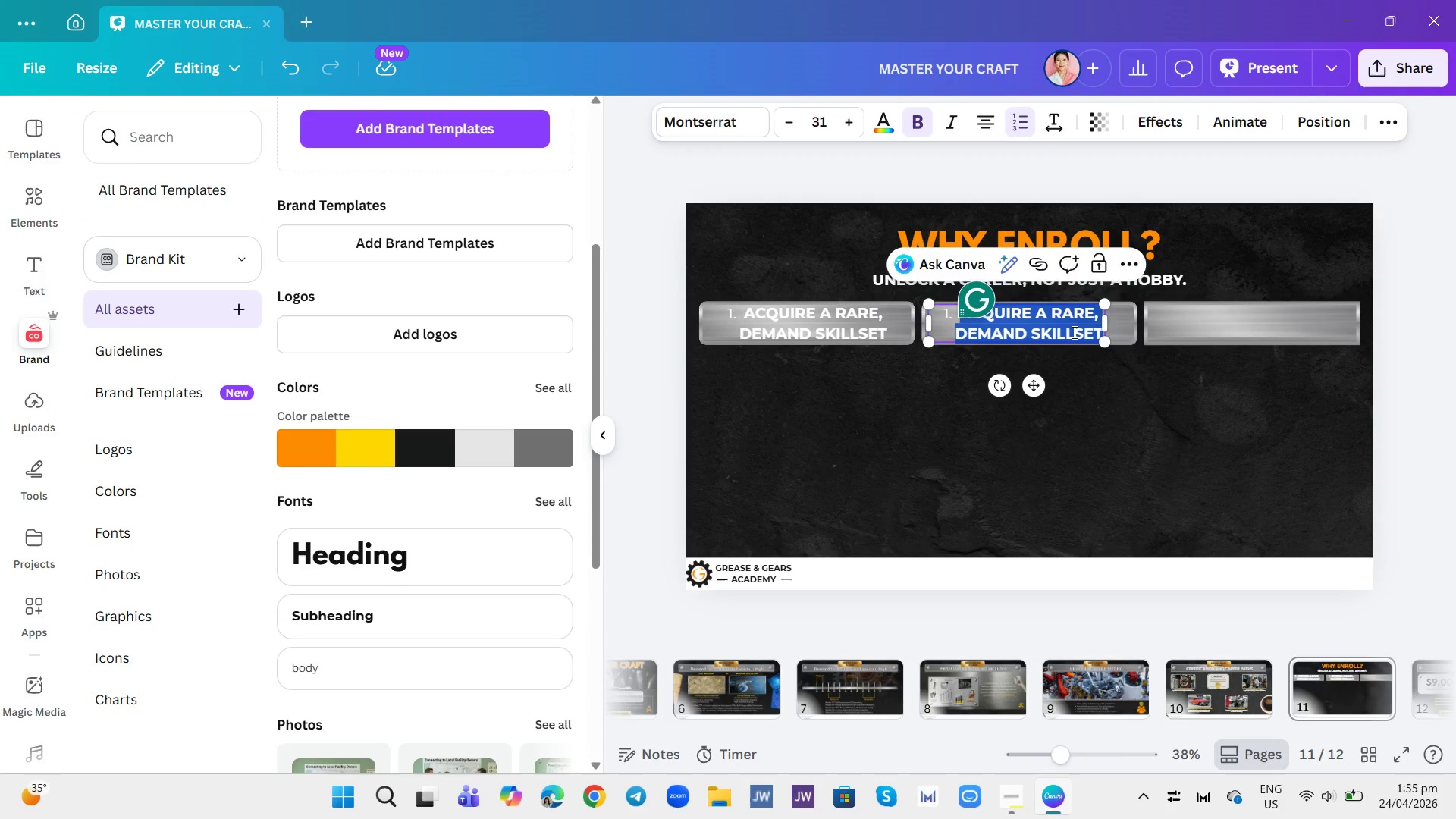 
key(Backspace)
 